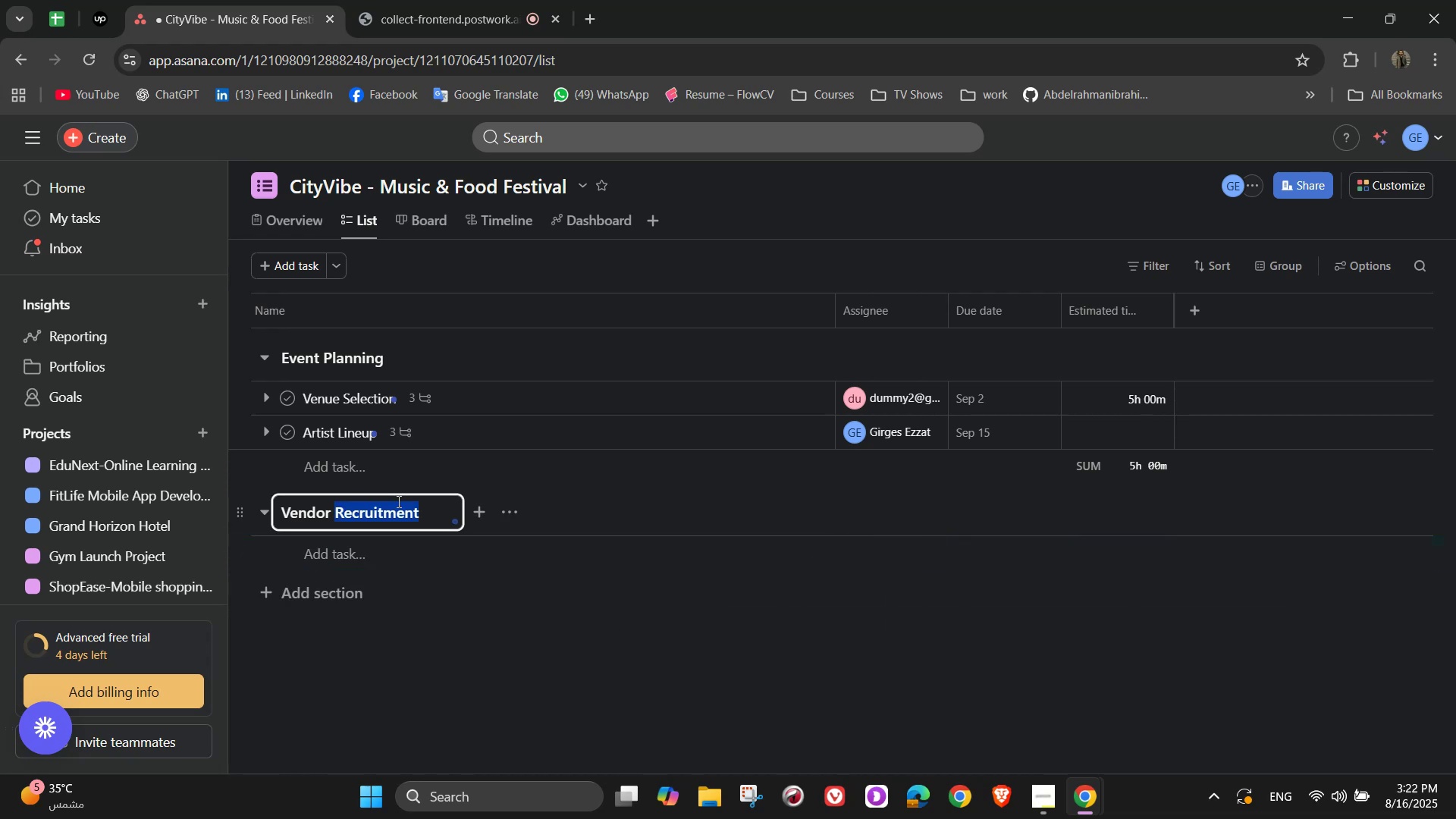 
triple_click([397, 501])
 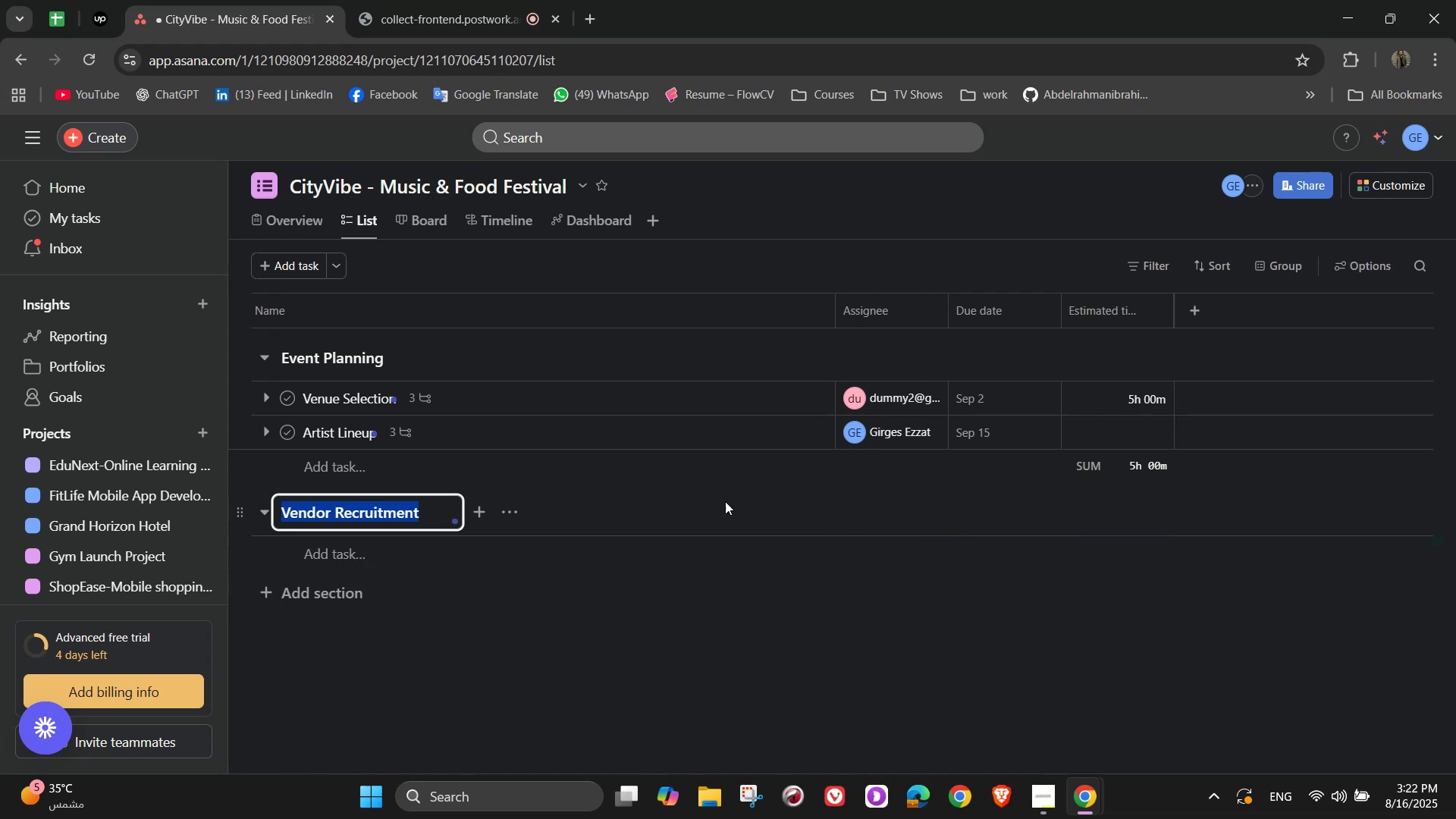 
type(Food & Vendors)
 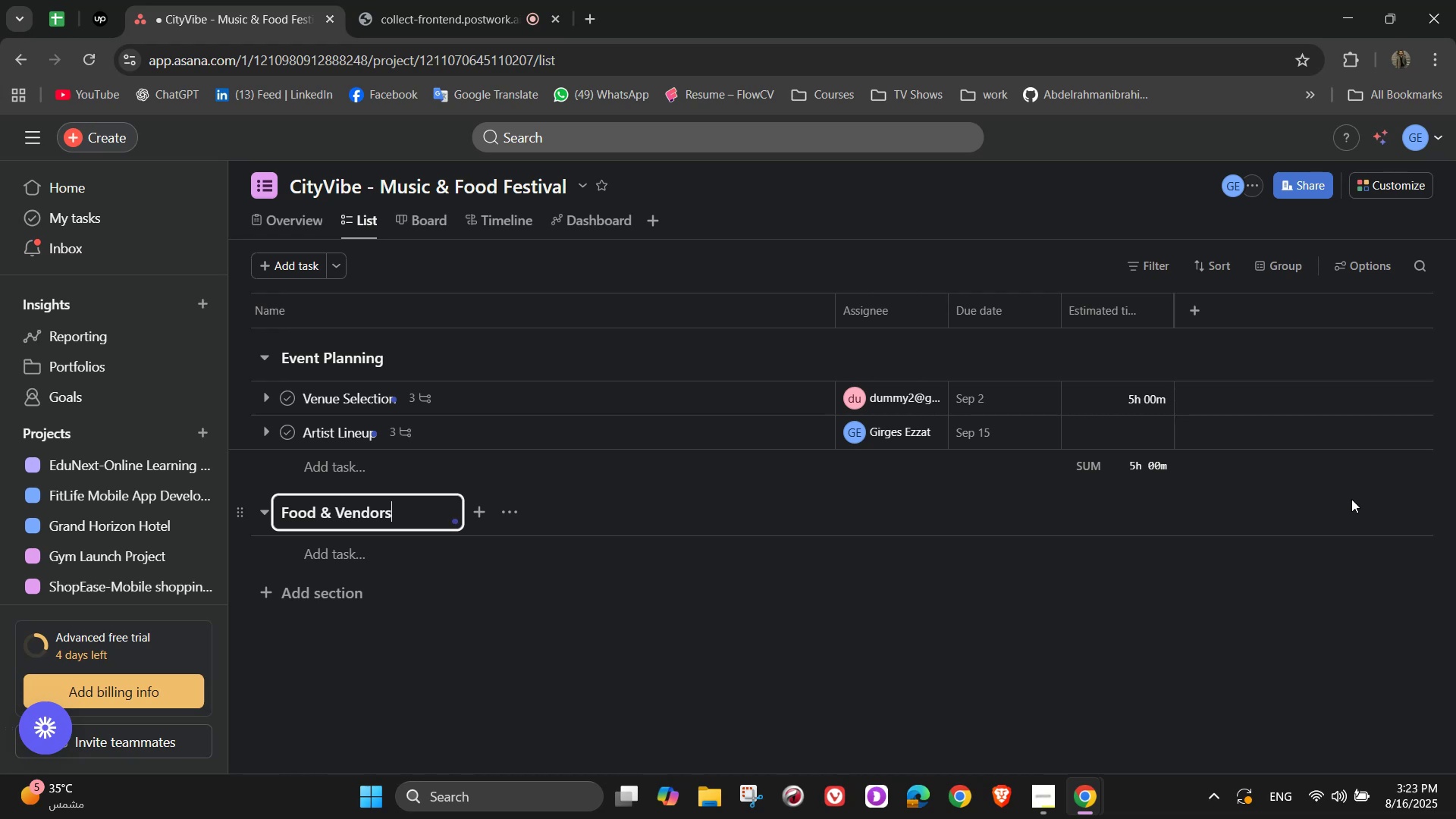 
key(Enter)
 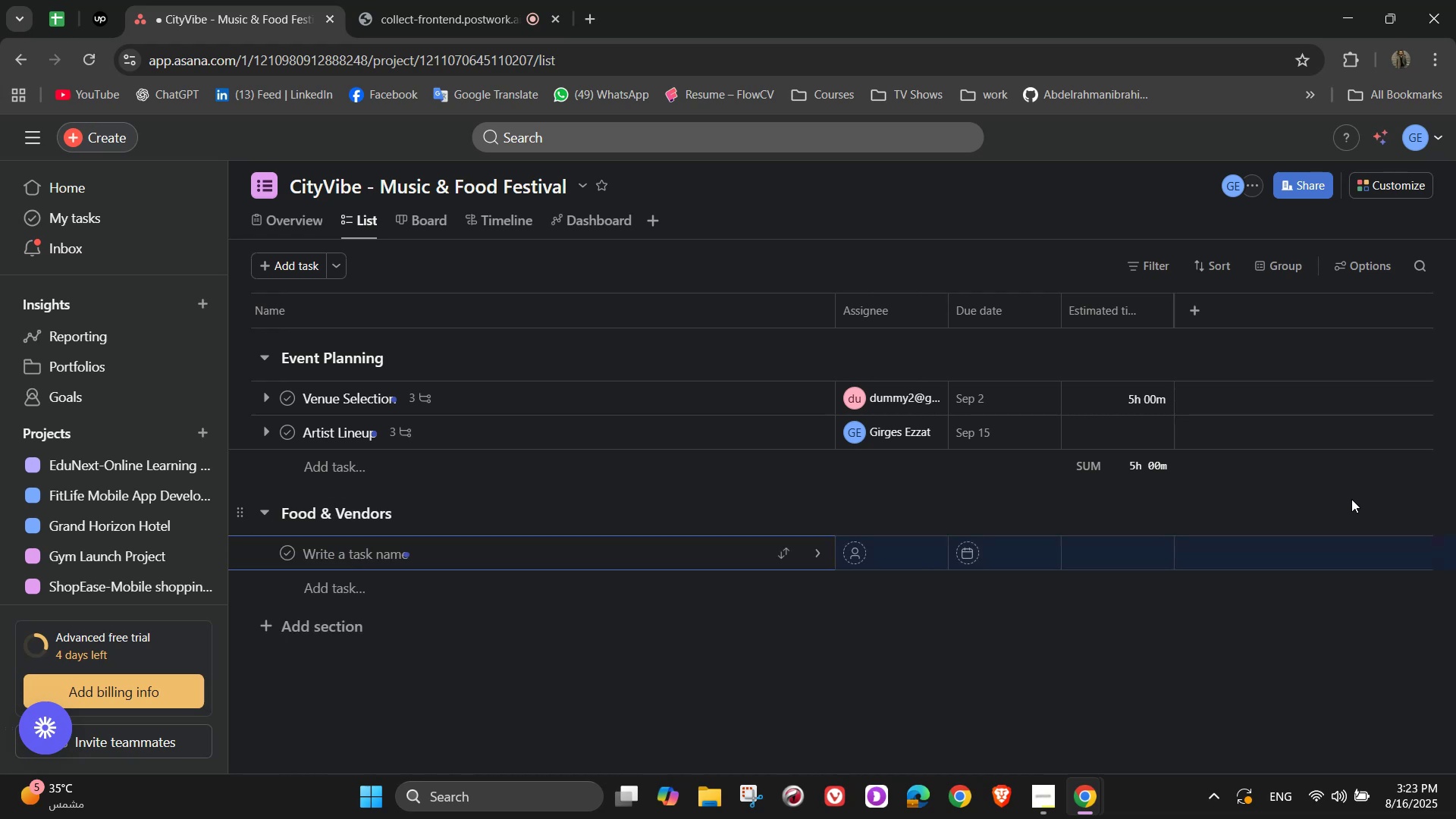 
type(Vendor Recruitment)
 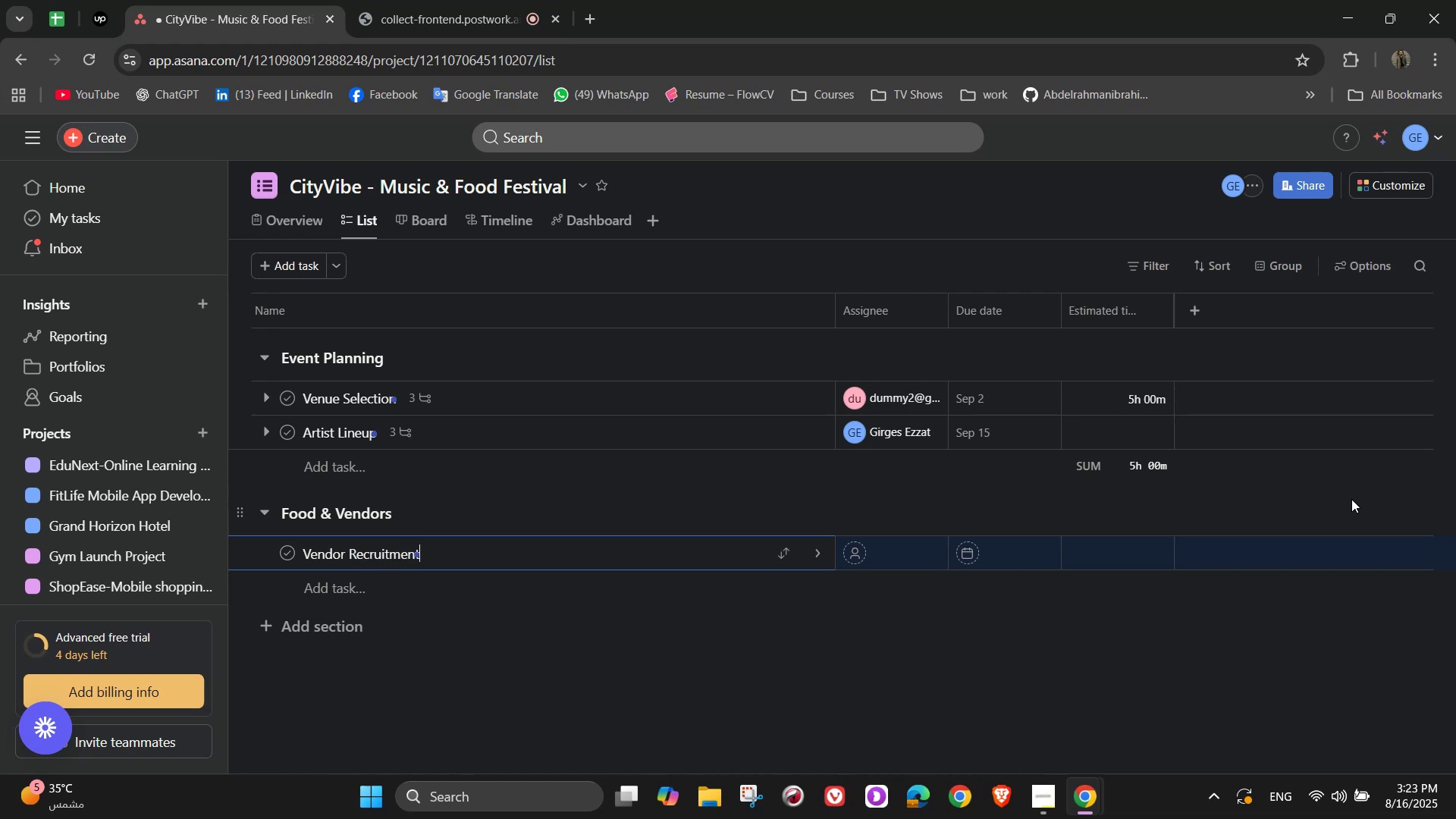 
left_click([614, 588])
 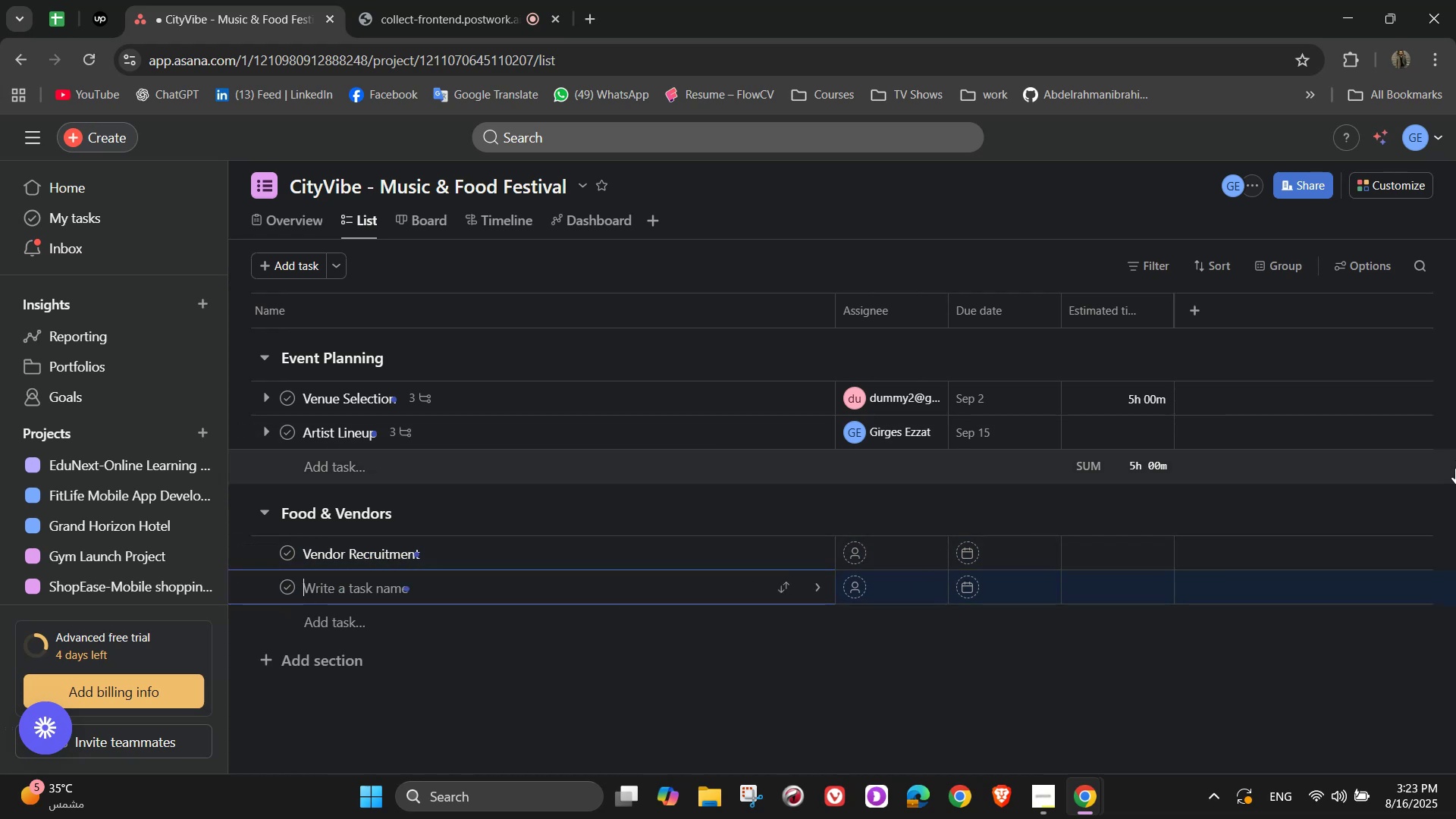 
left_click([809, 561])
 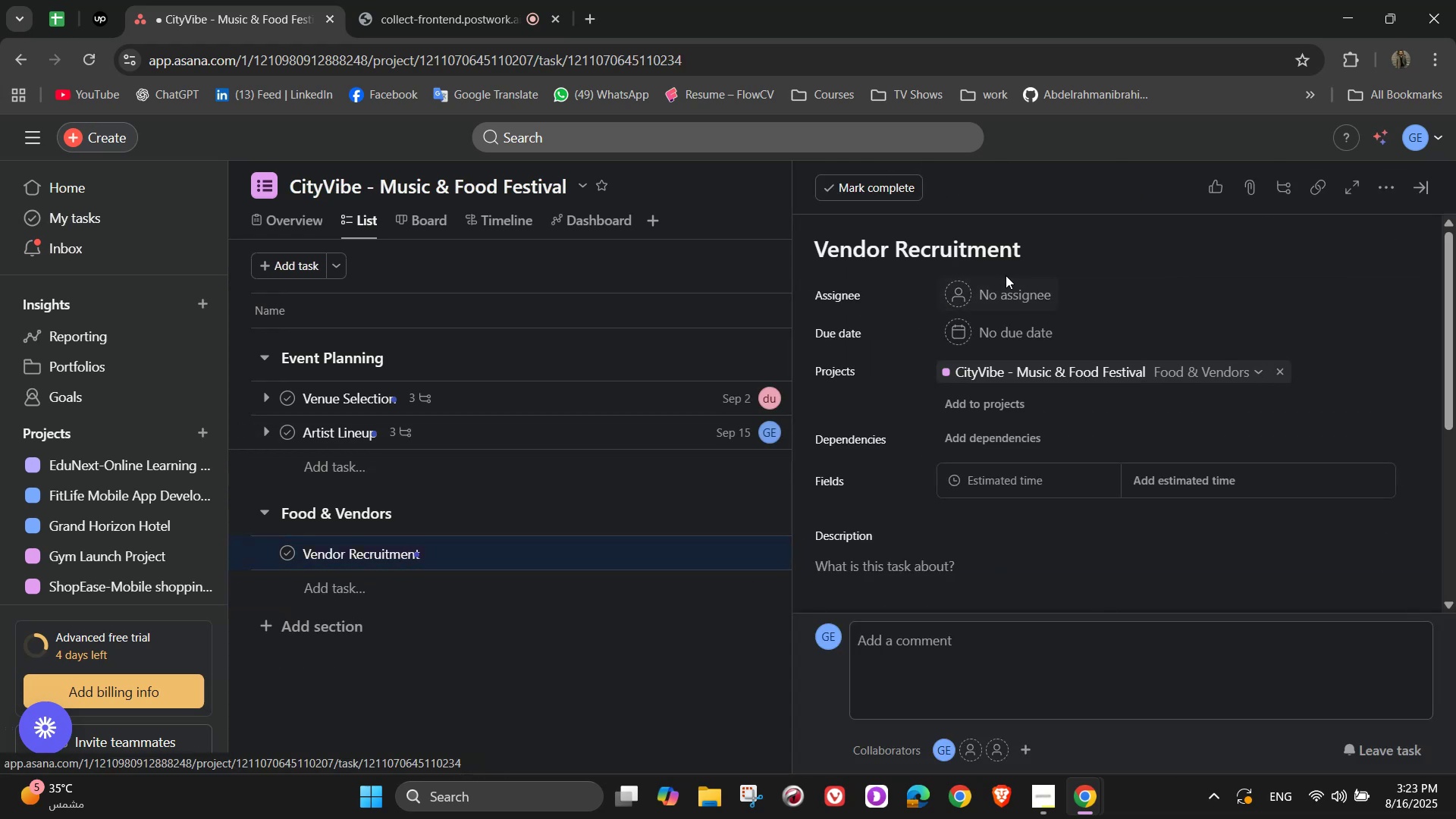 
left_click([1015, 291])
 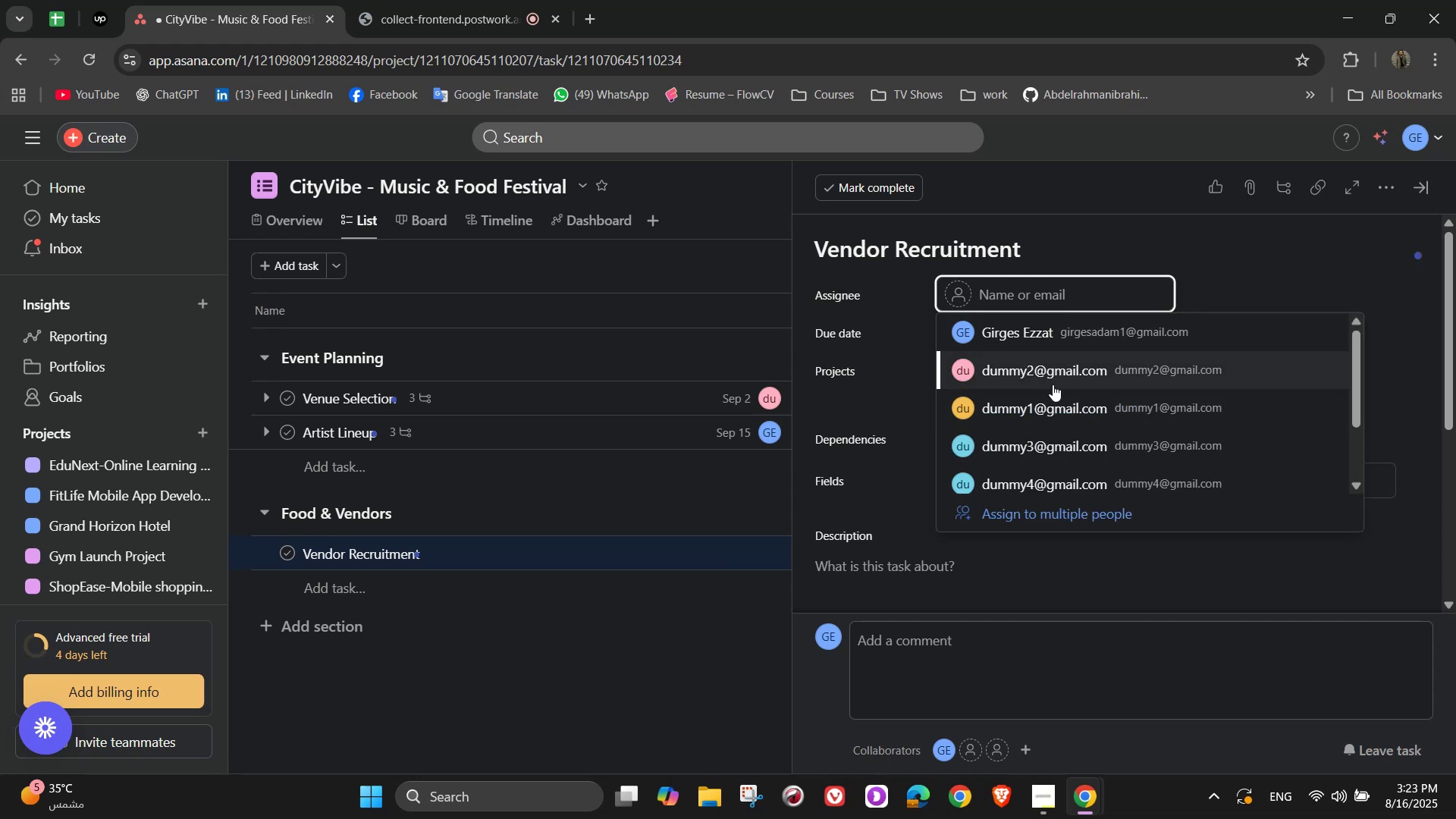 
left_click([1049, 400])
 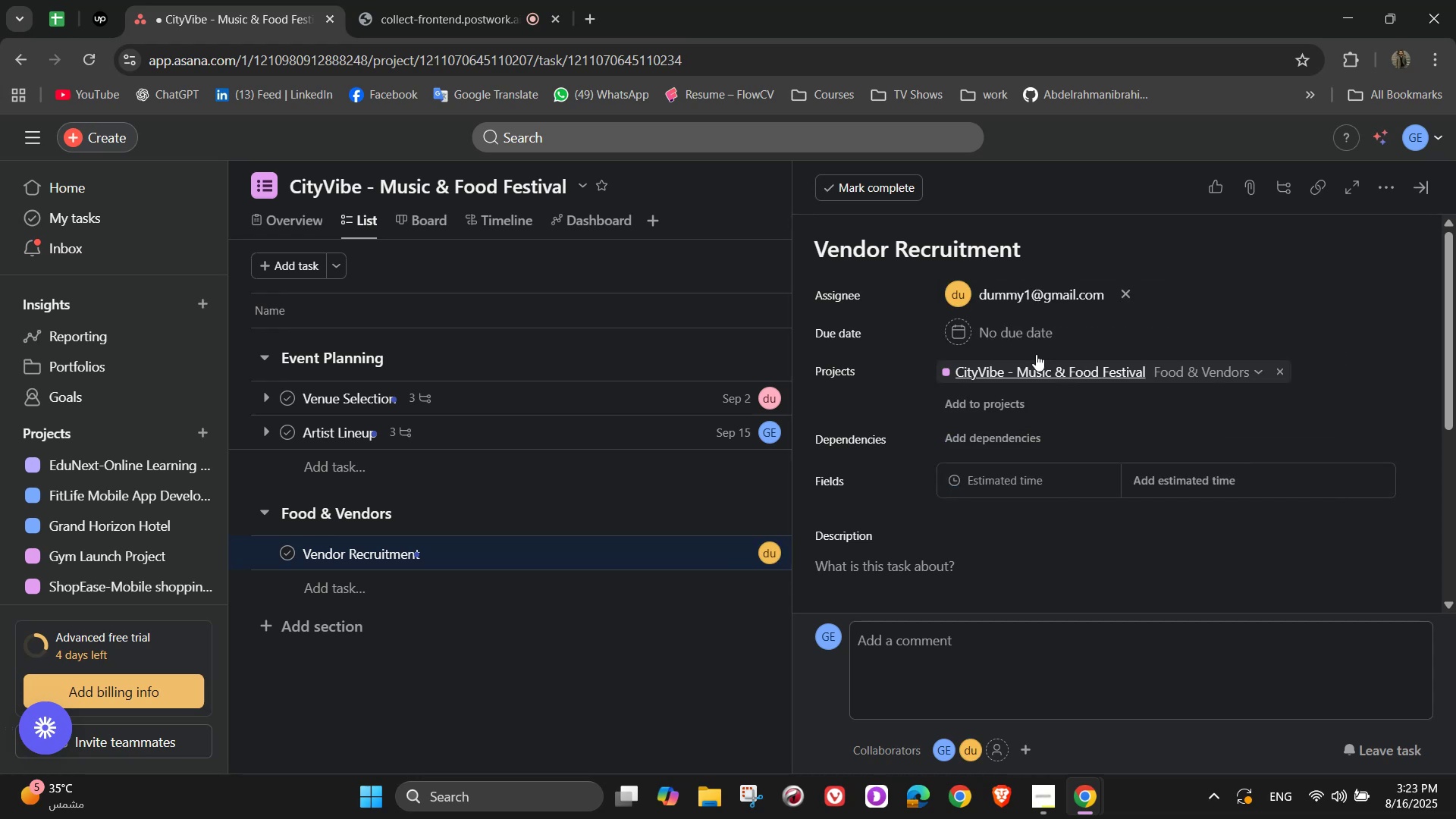 
left_click([1033, 347])
 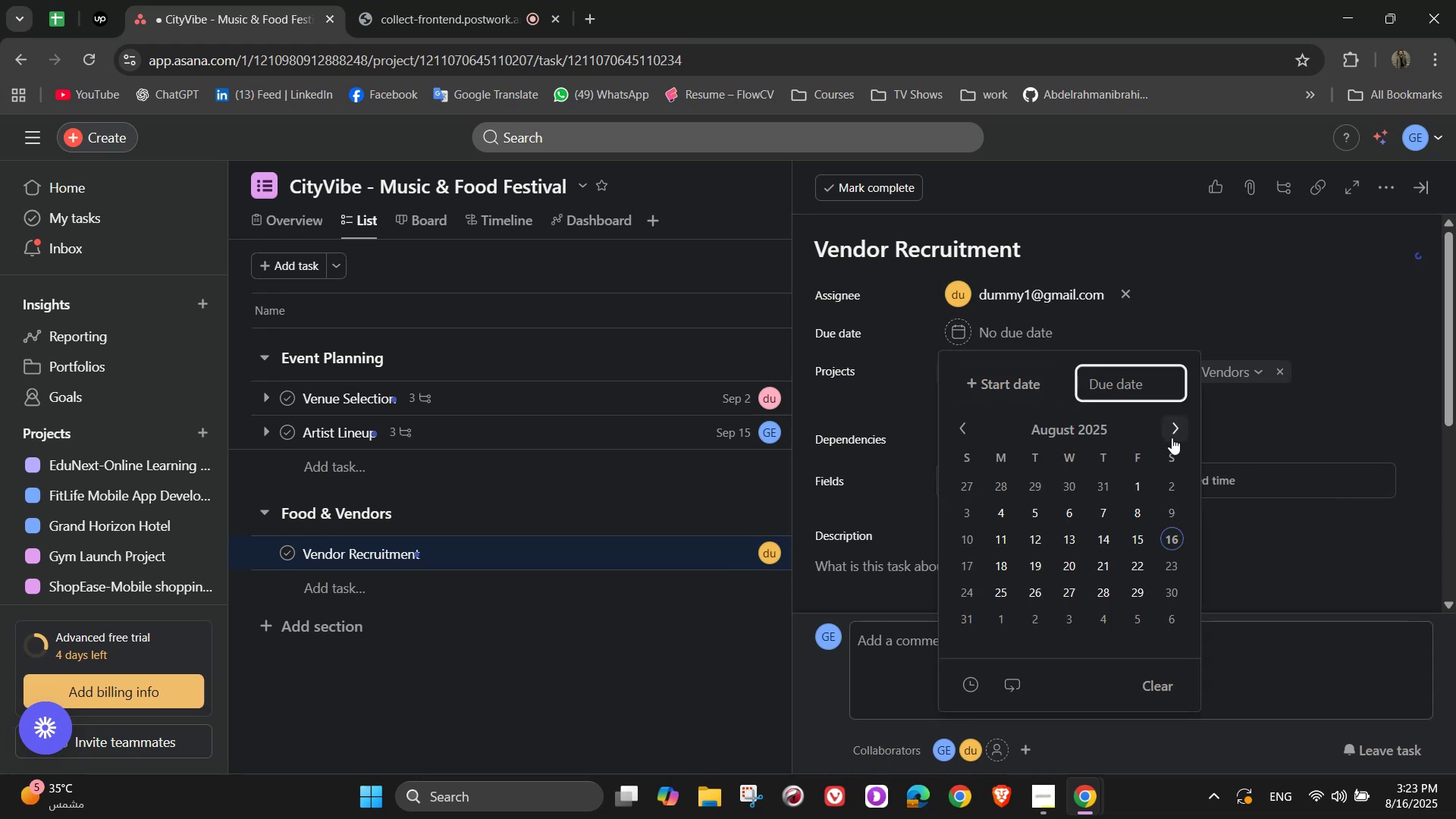 
left_click([1181, 433])
 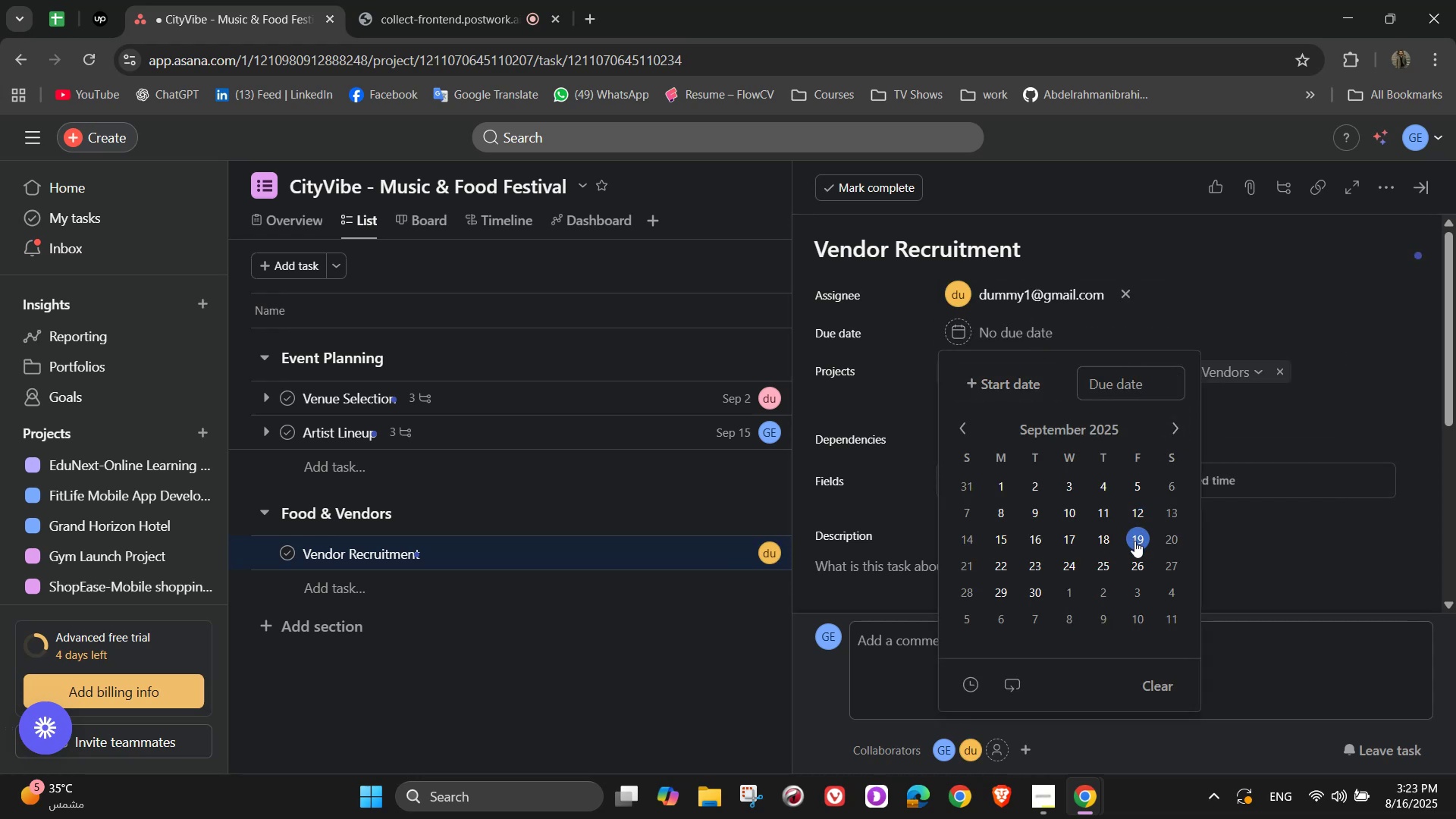 
left_click([984, 573])
 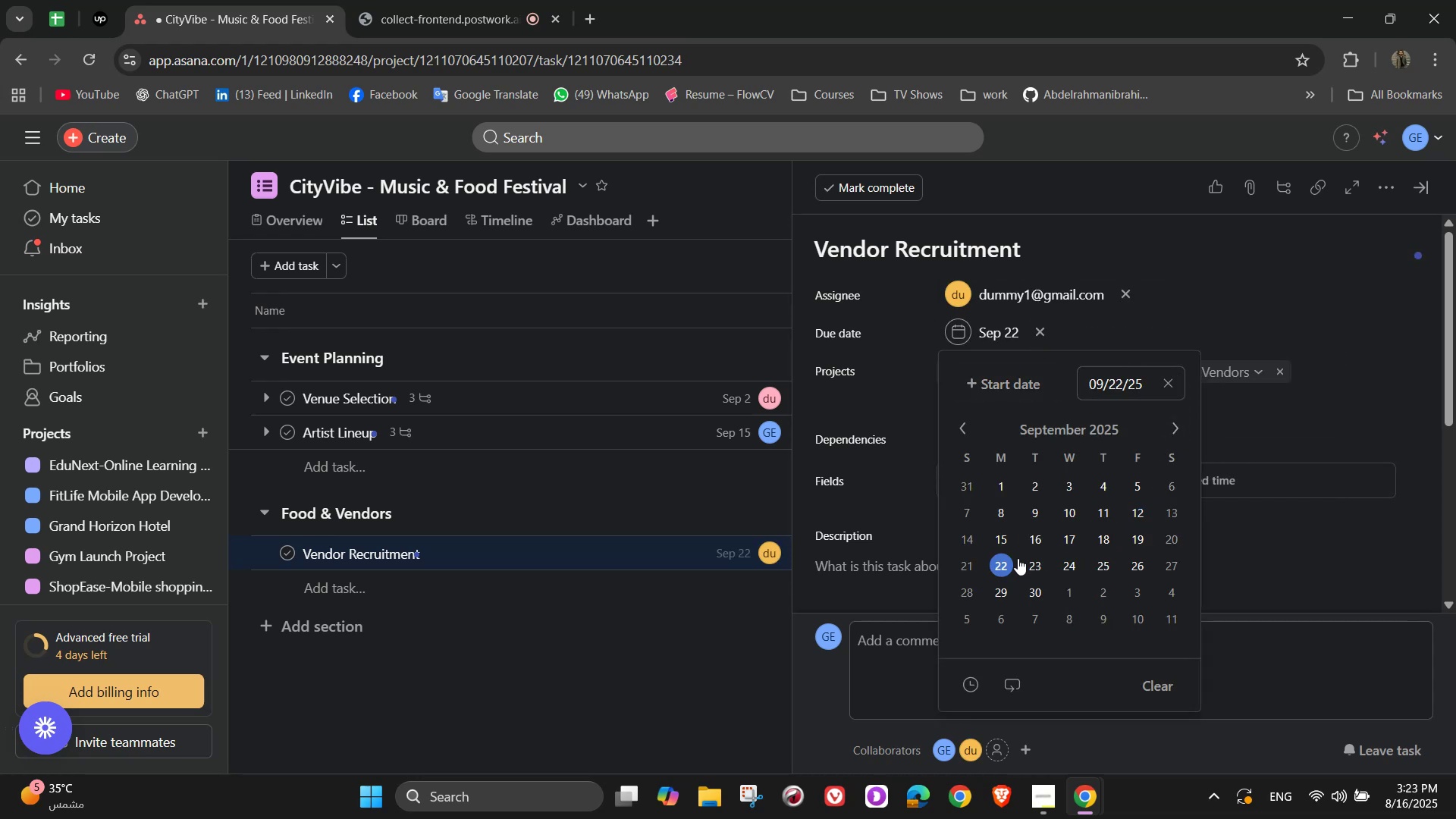 
double_click([1281, 322])
 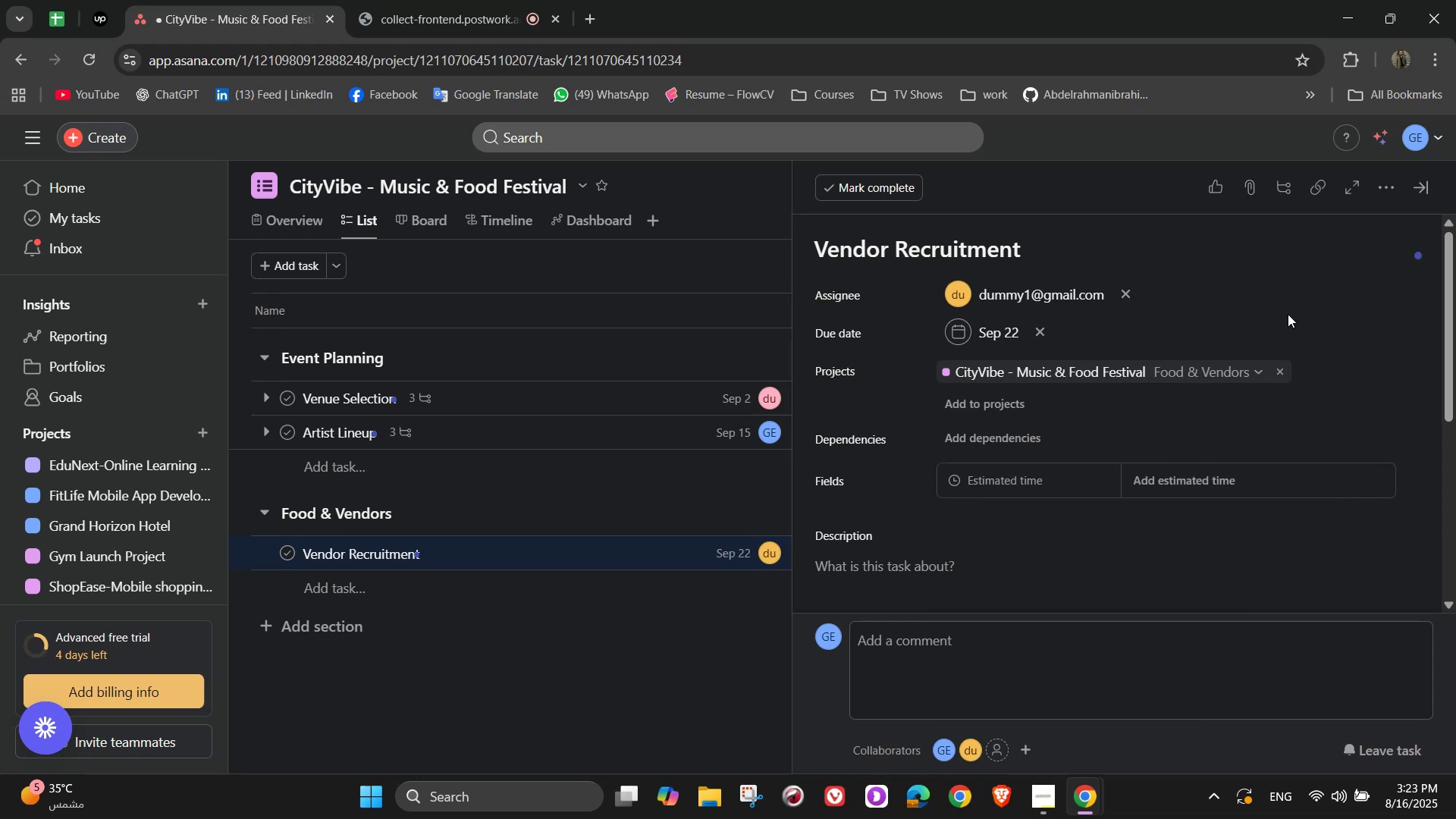 
scroll: coordinate [1210, 362], scroll_direction: down, amount: 2.0
 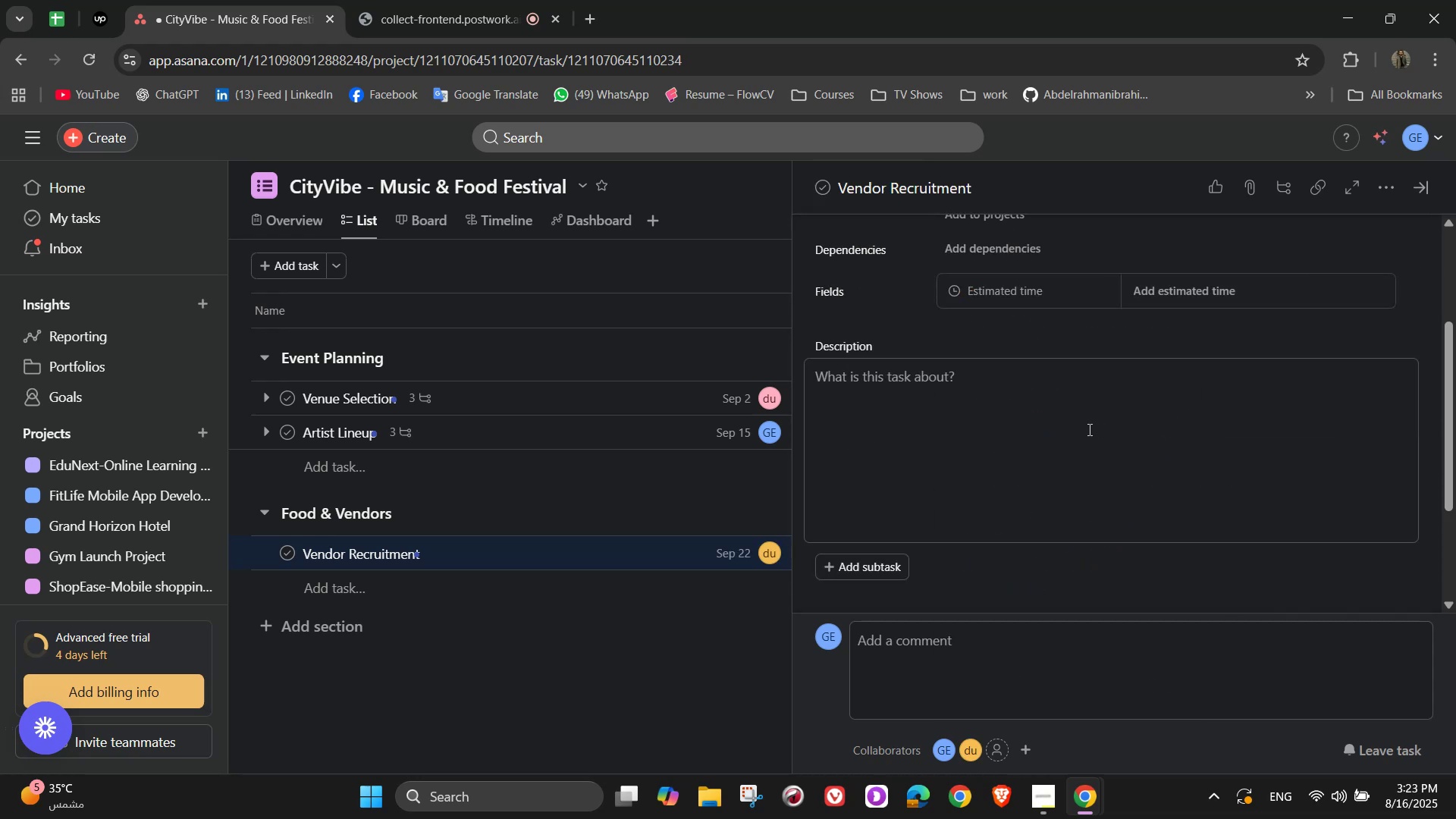 
left_click([1087, 429])
 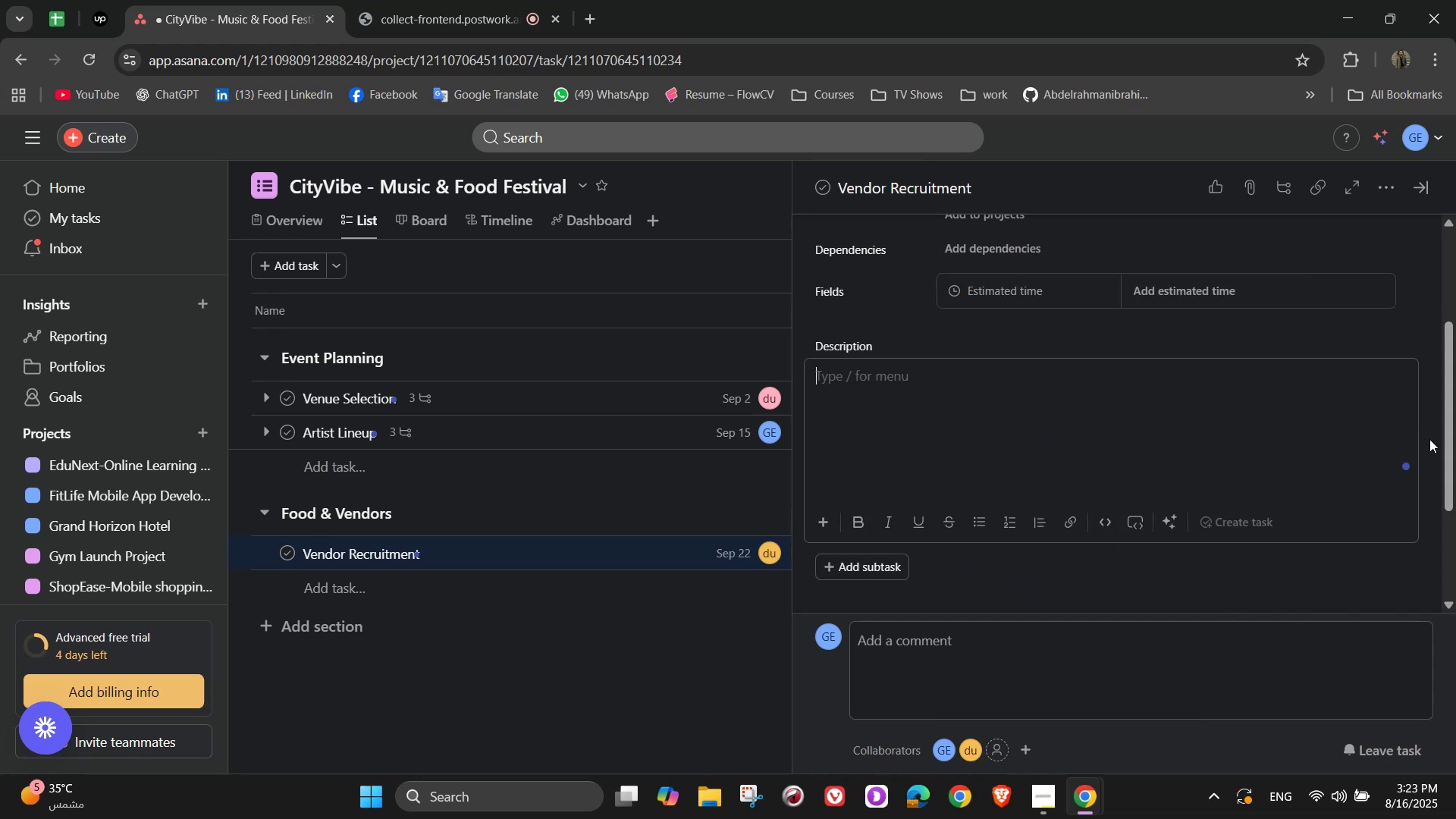 
type(Select diverse food trucj)
key(Backspace)
type(ks pop-u[s)
key(Backspace)
key(Backspace)
type(ps )
key(Backspace)
type(, and beverage [)
key(Backspace)
type(partme)
key(Backspace)
key(Backspace)
type(ners)
 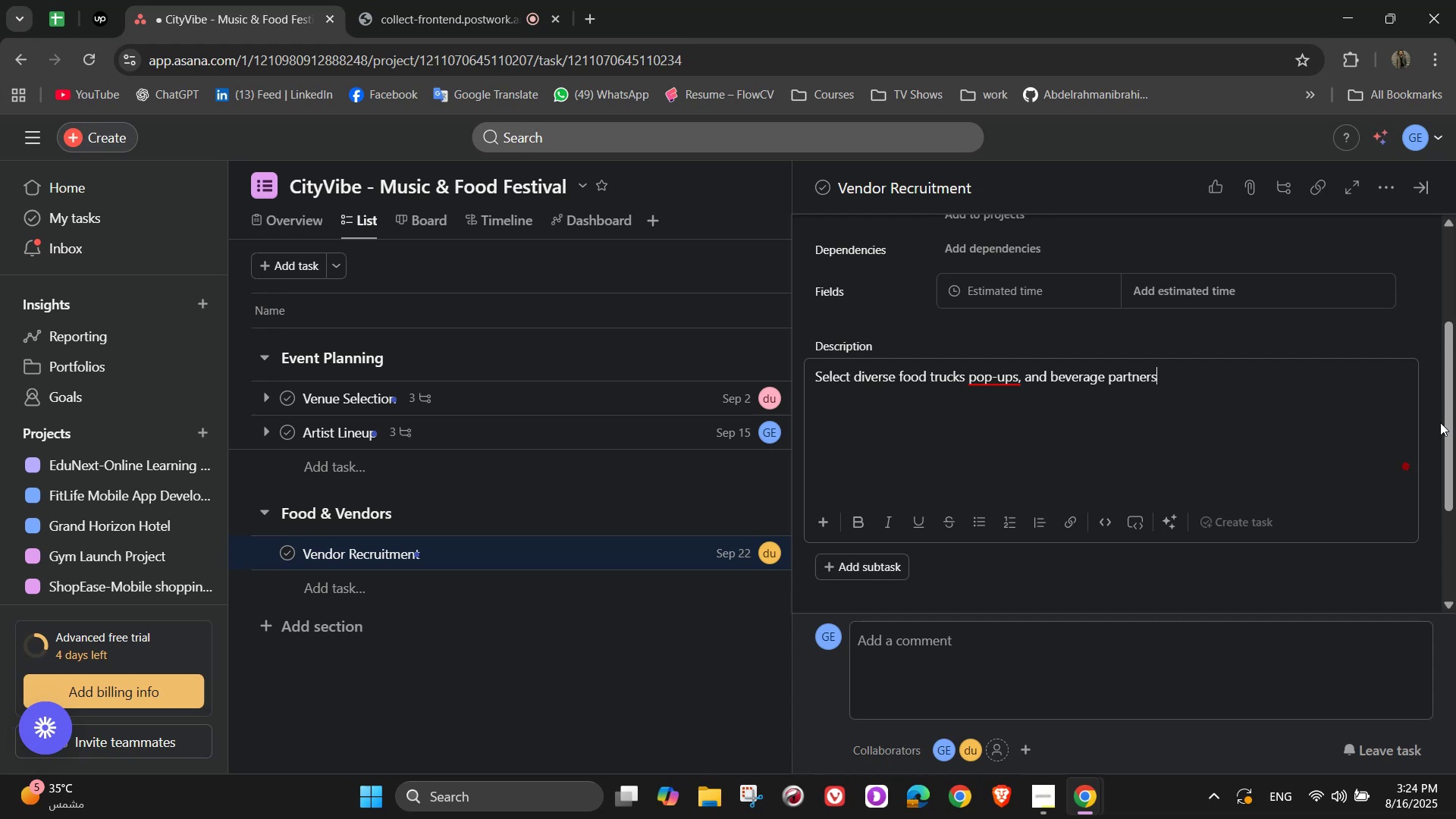 
wait(8.38)
 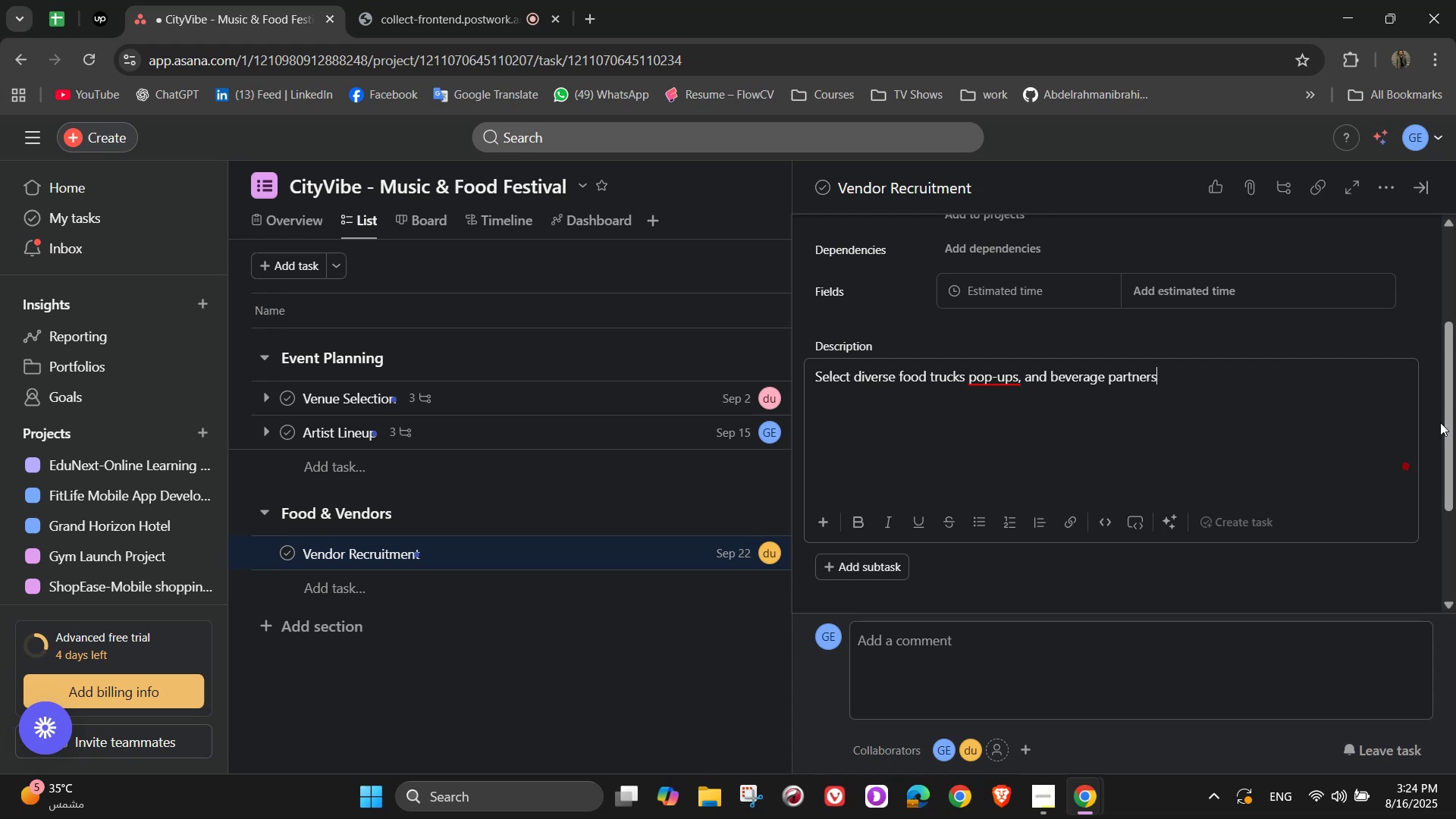 
scroll: coordinate [1037, 433], scroll_direction: down, amount: 3.0
 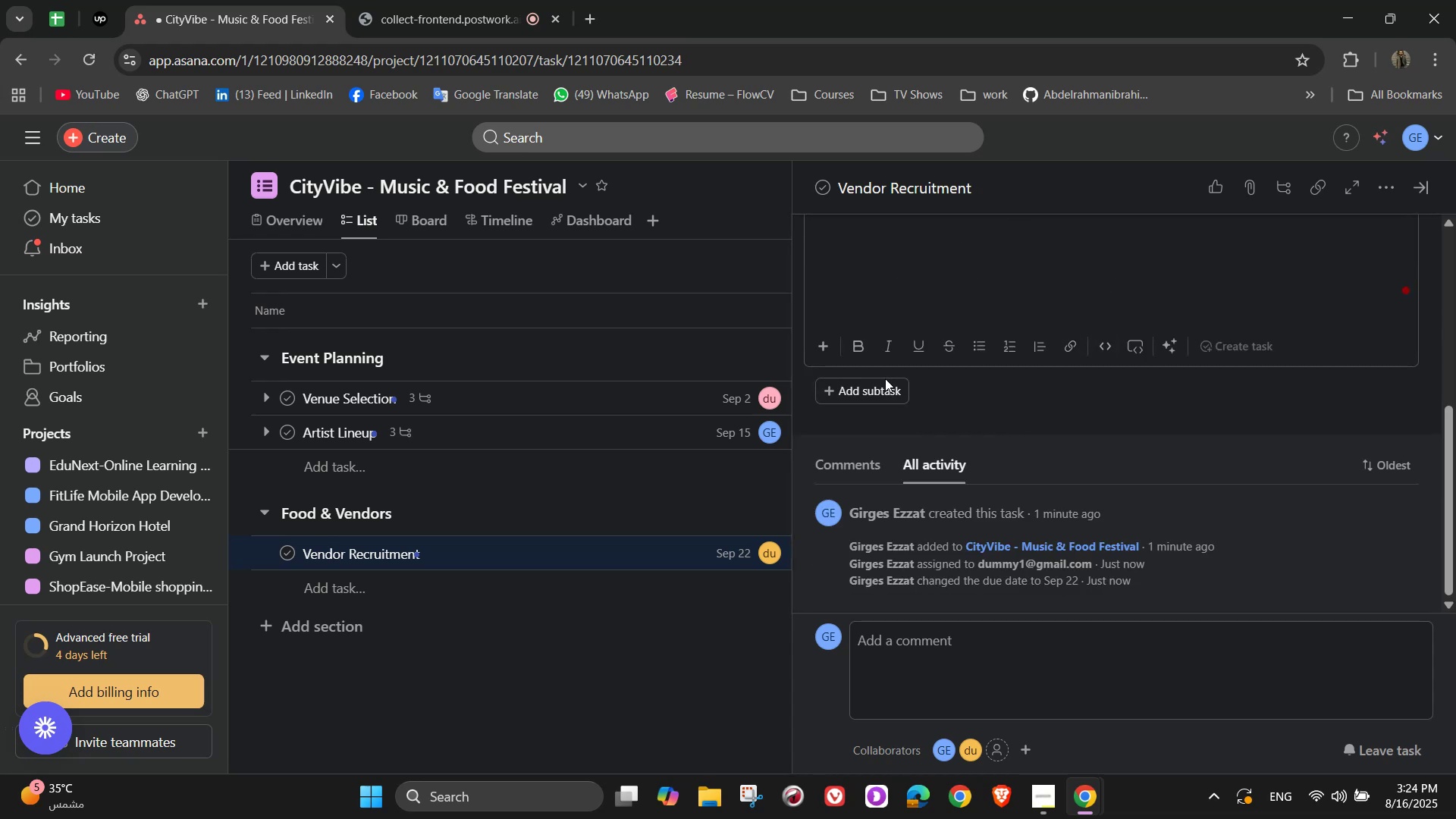 
left_click([885, 385])
 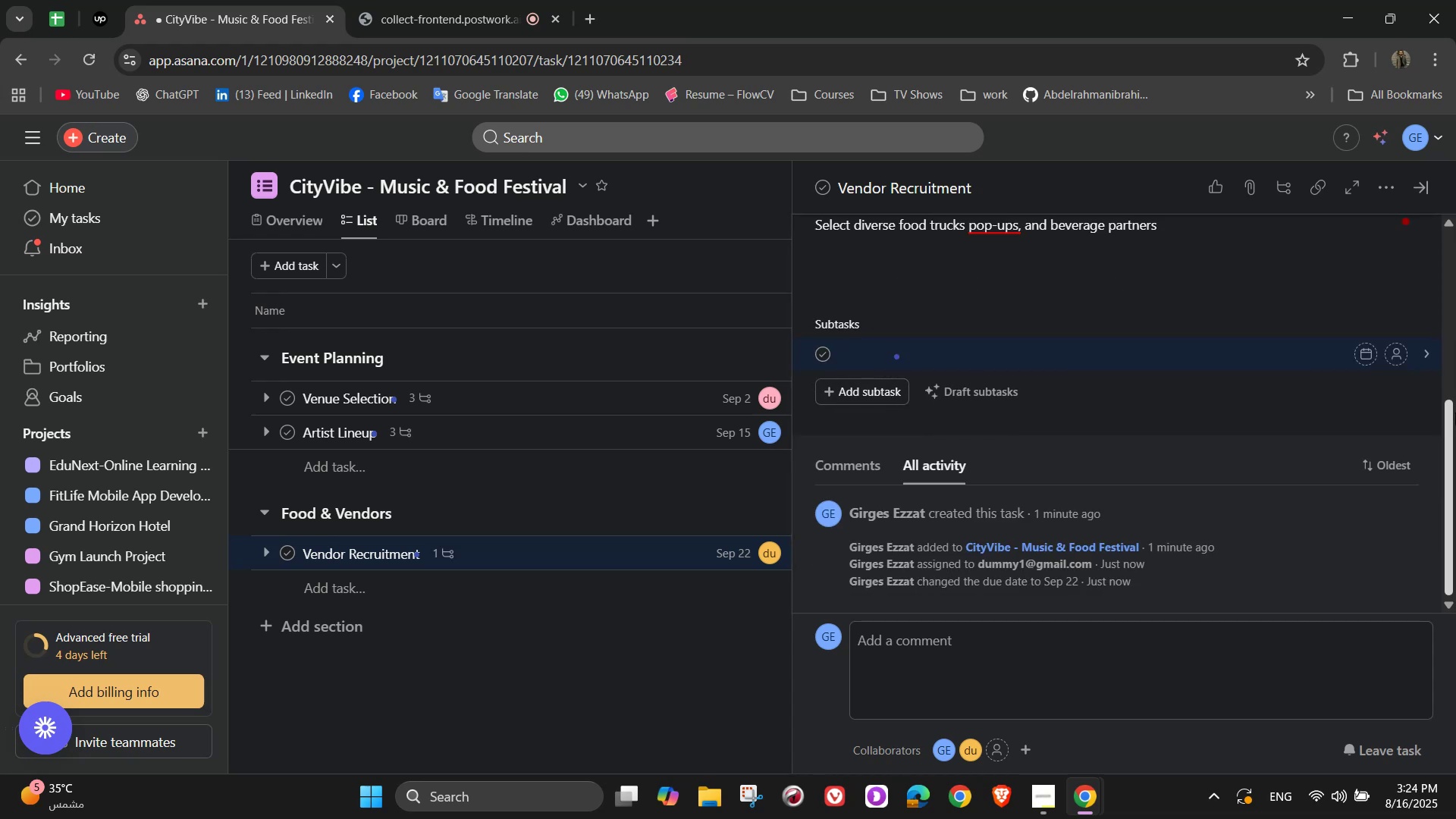 
type(Open )
 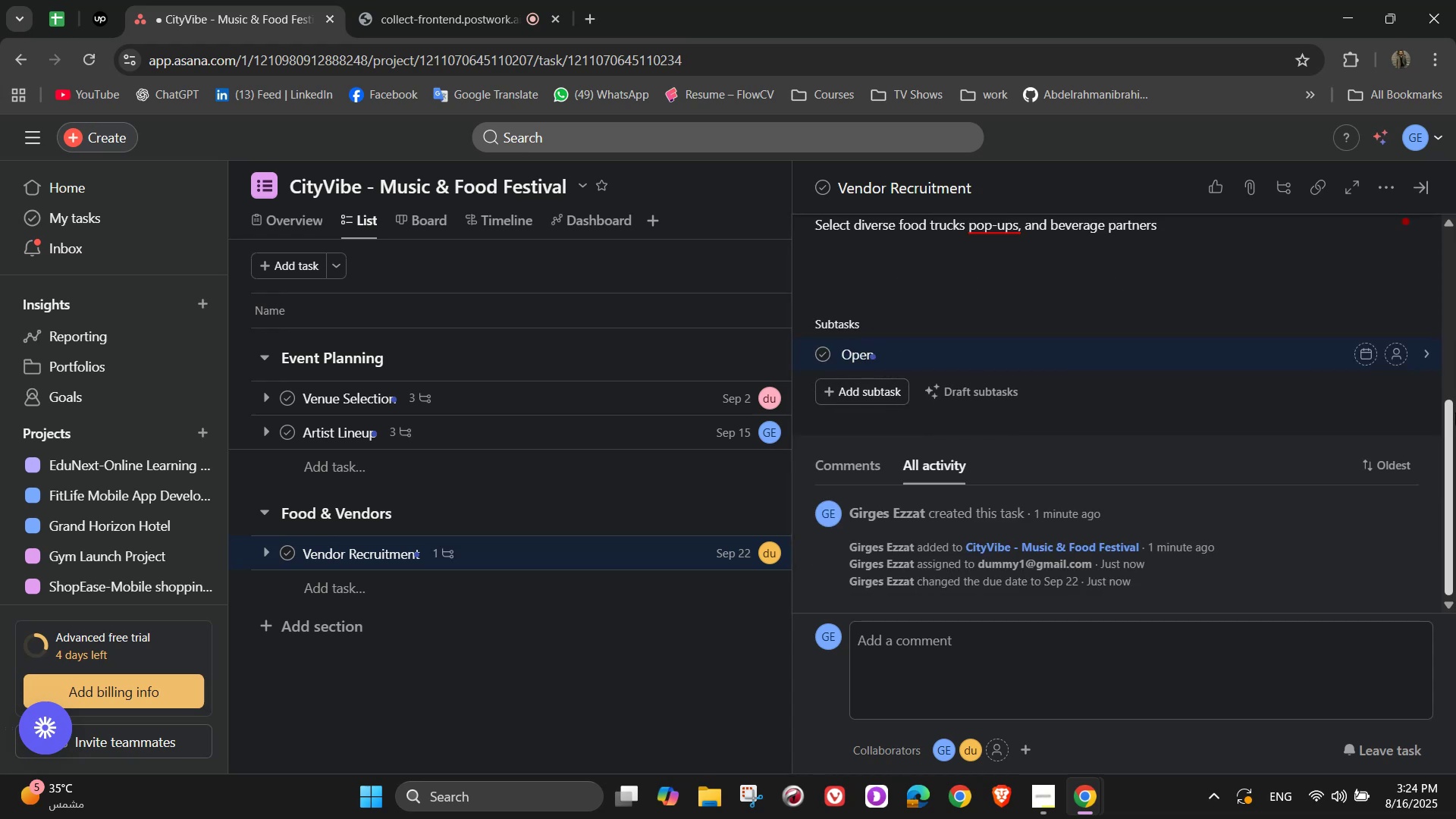 
type(vendor applications)
 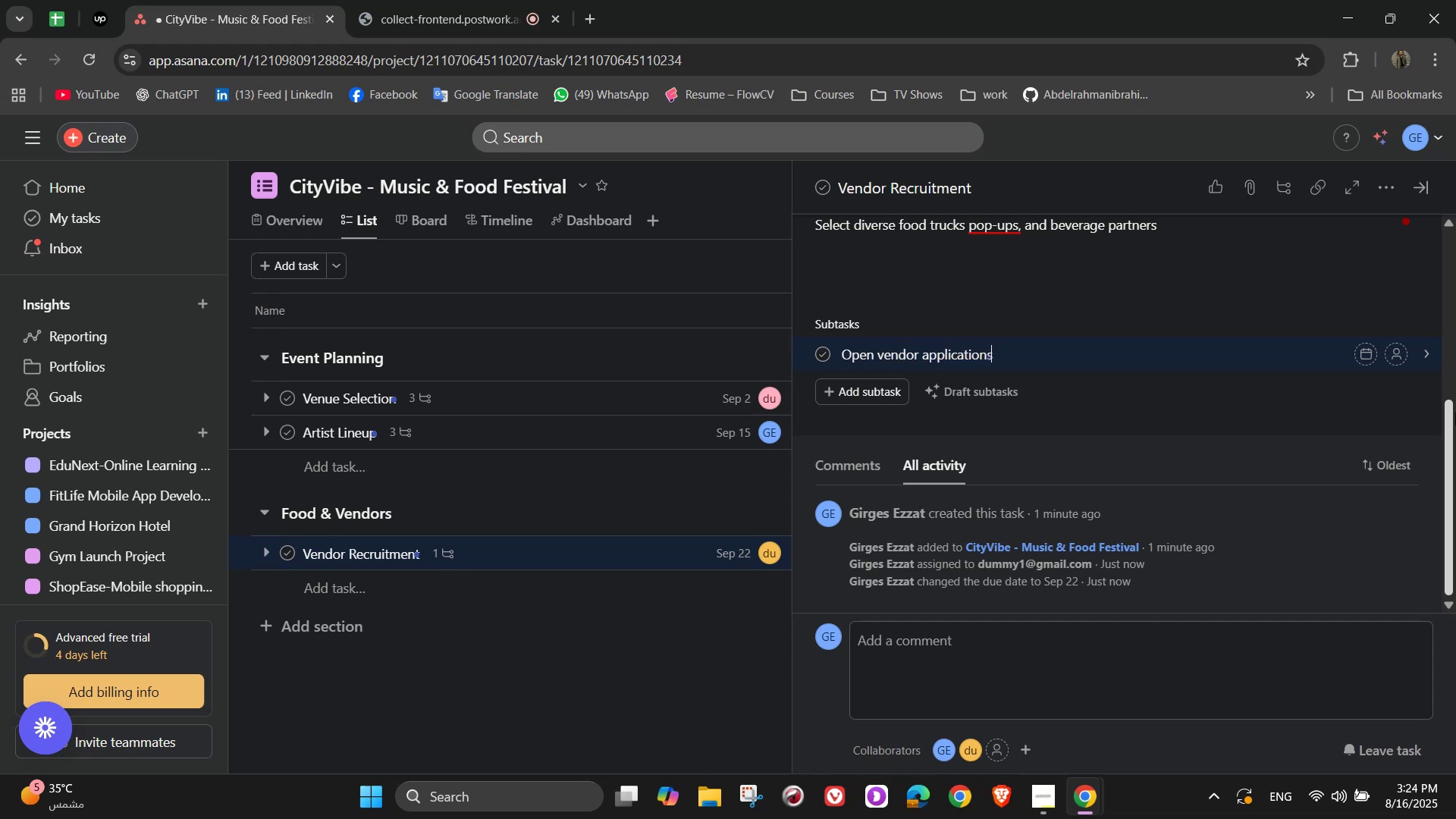 
key(Enter)
 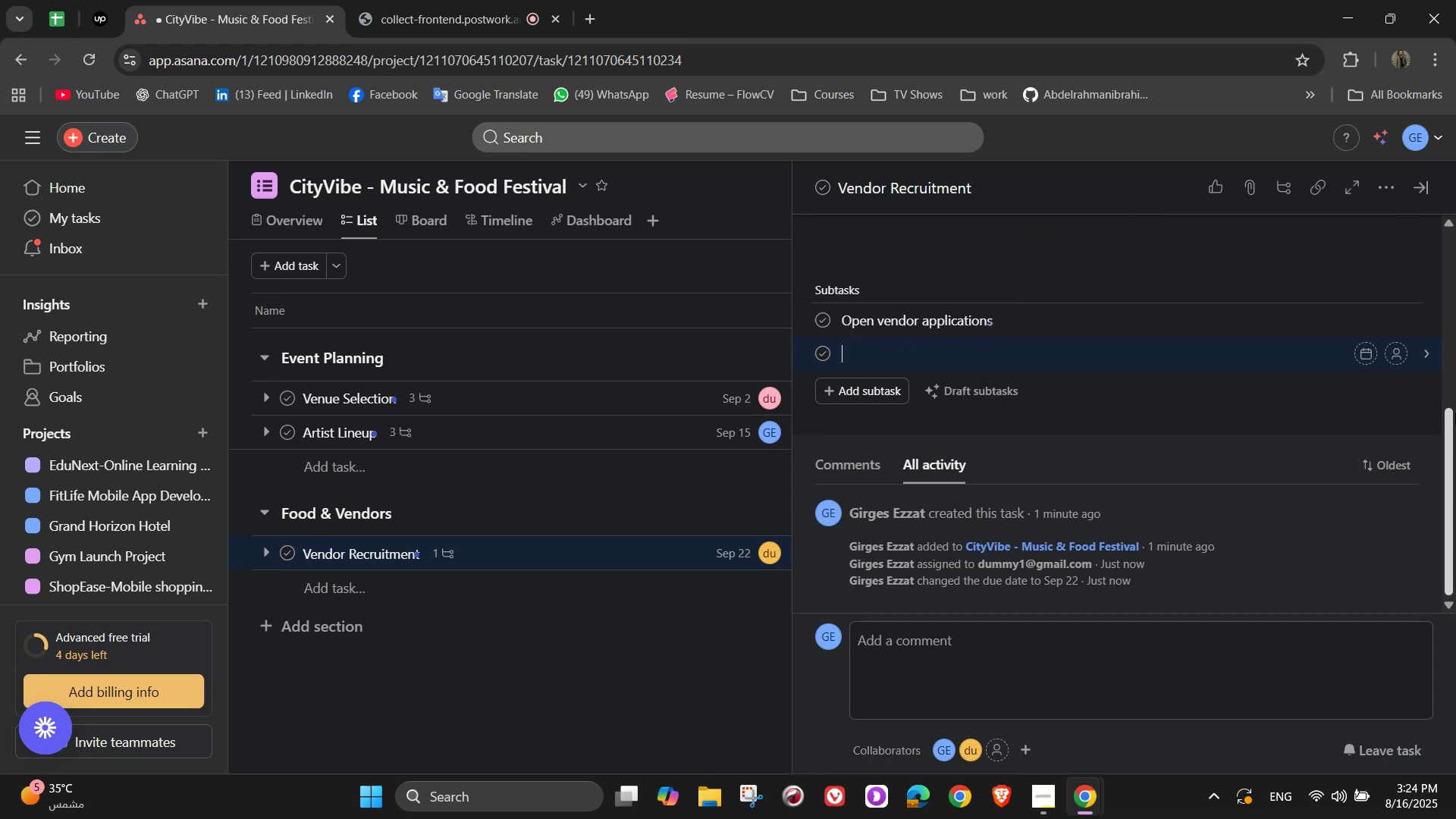 
type(Finalize vendor contracts)
 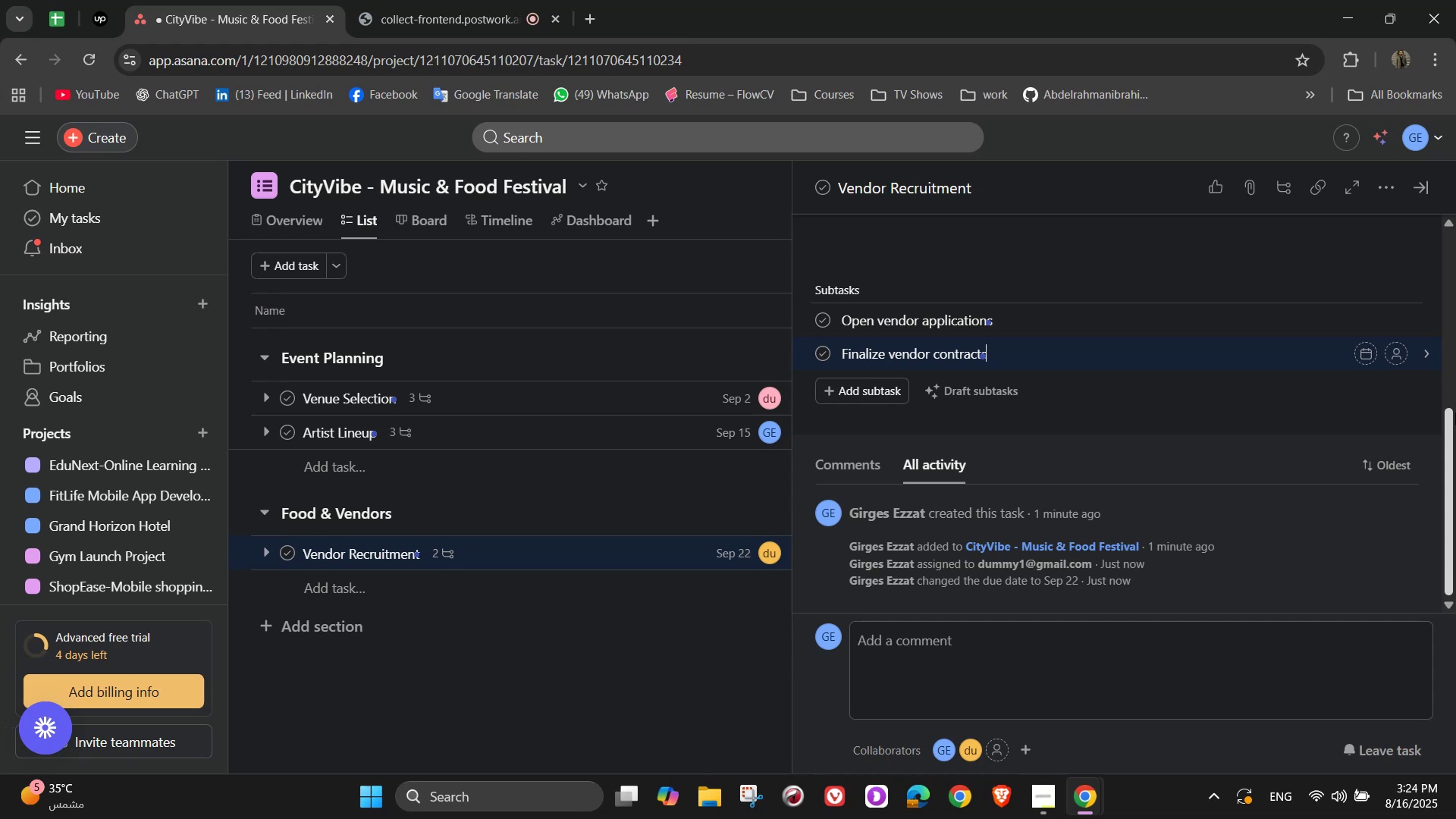 
wait(5.88)
 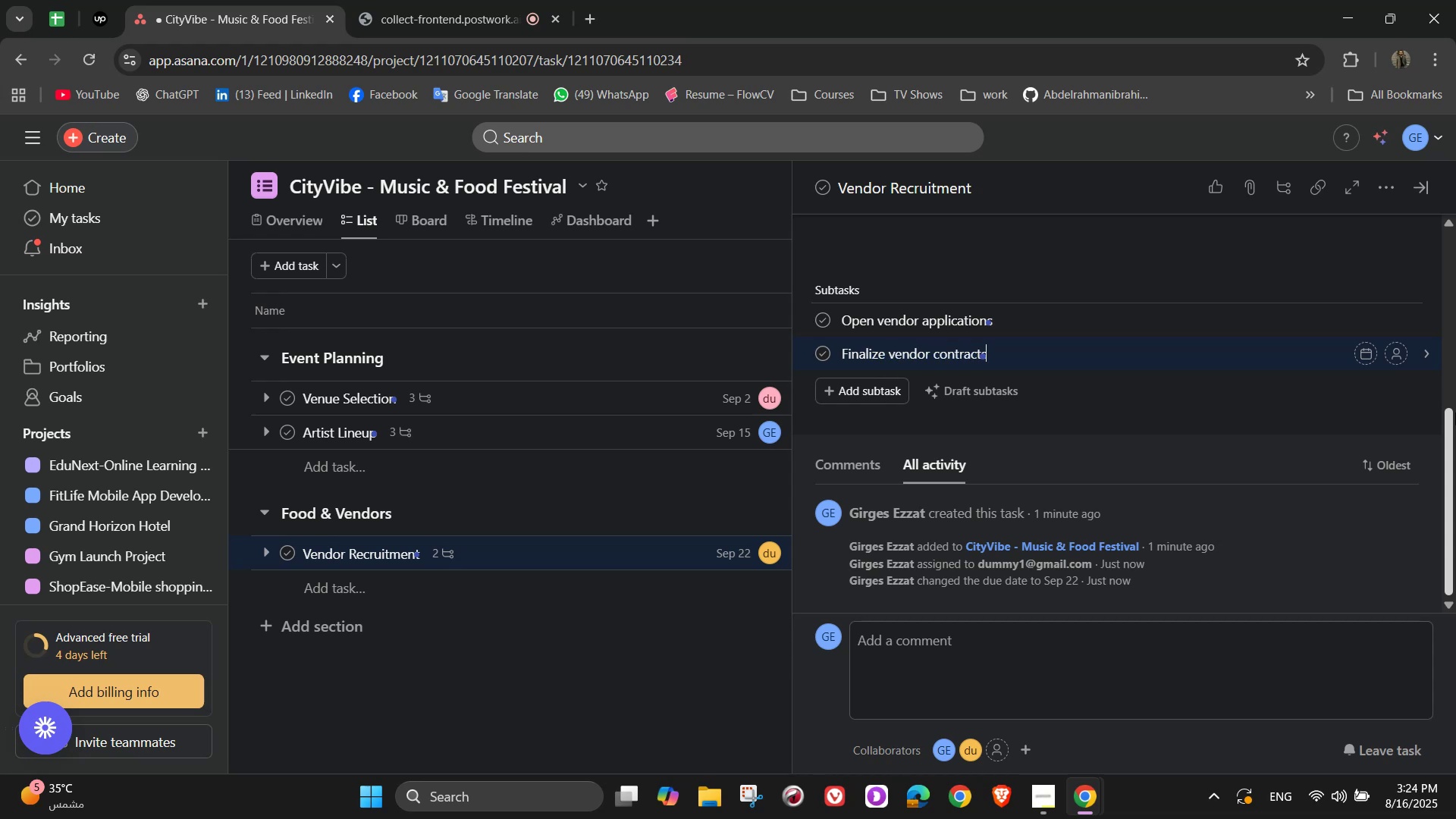 
key(Enter)
 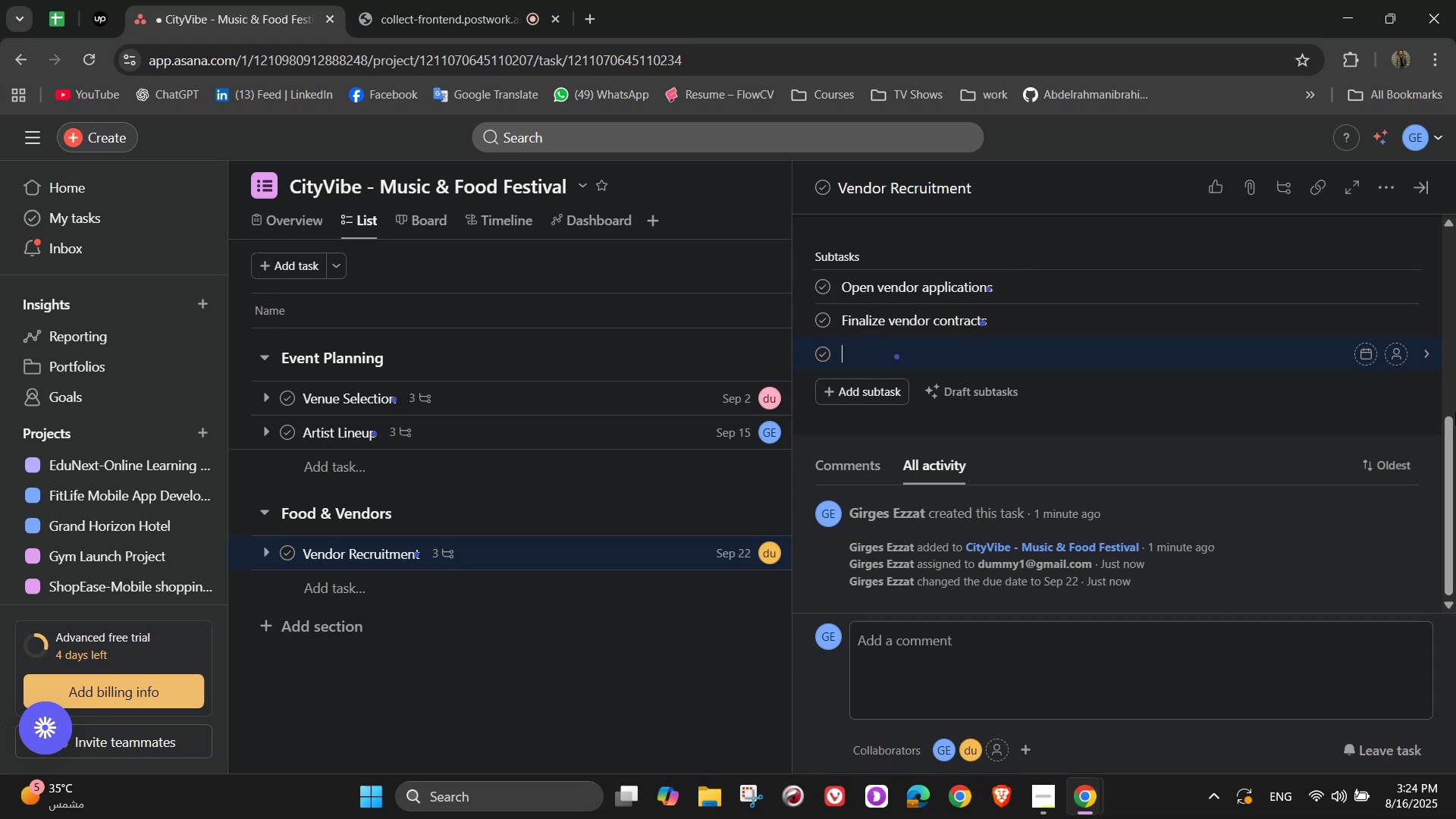 
type(Assign )
 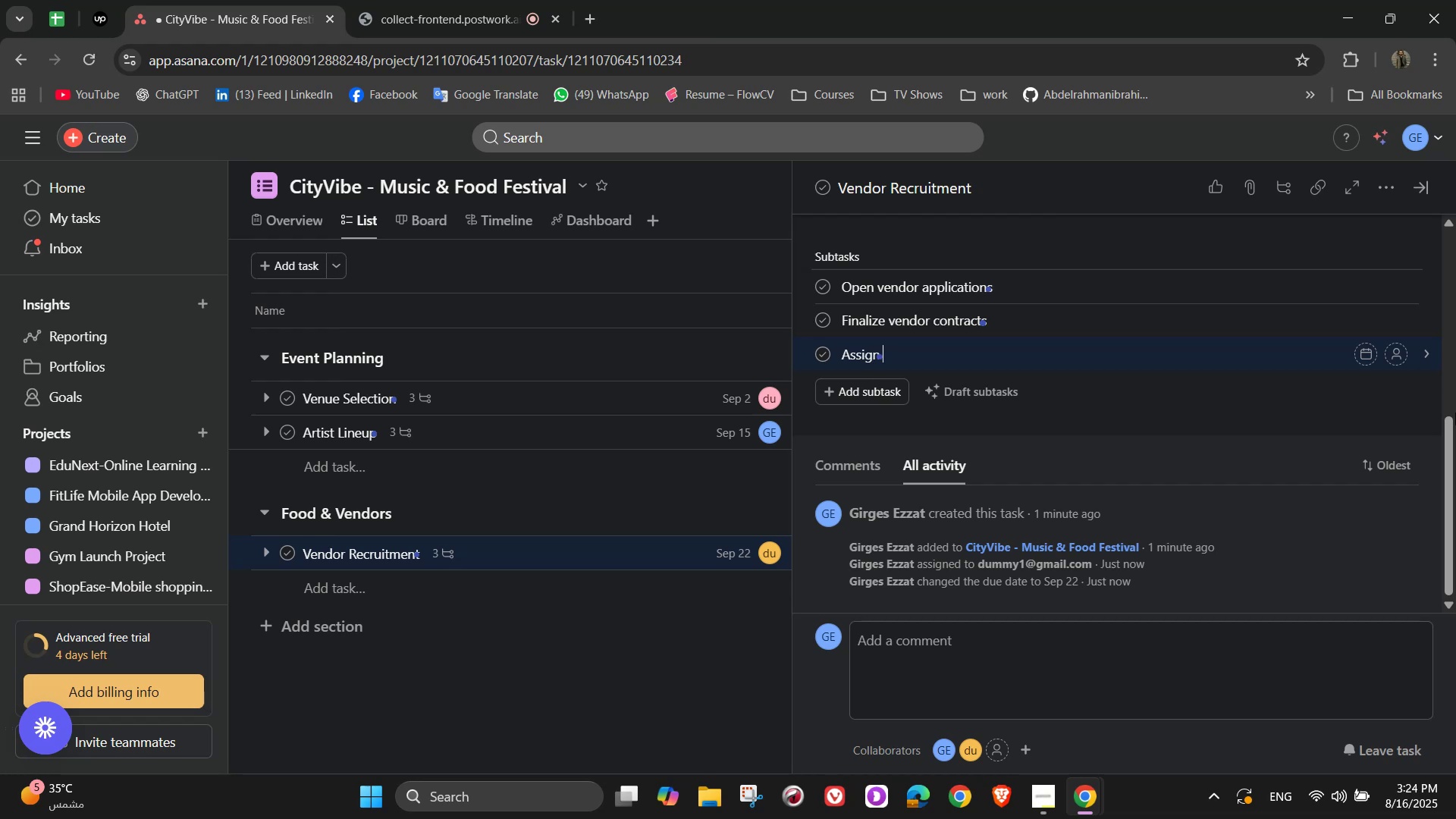 
wait(14.94)
 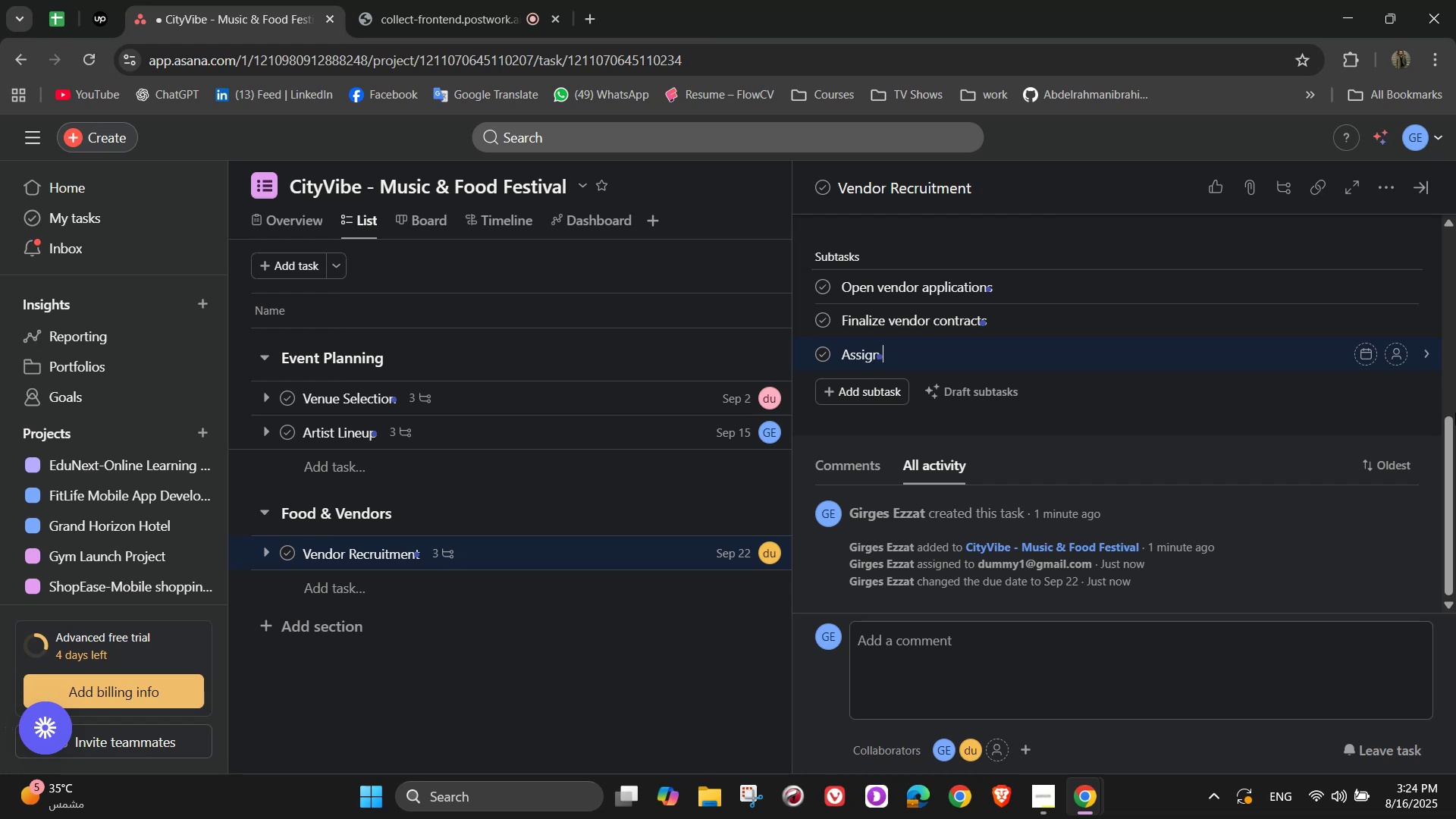 
type(spot in  venue layout)
 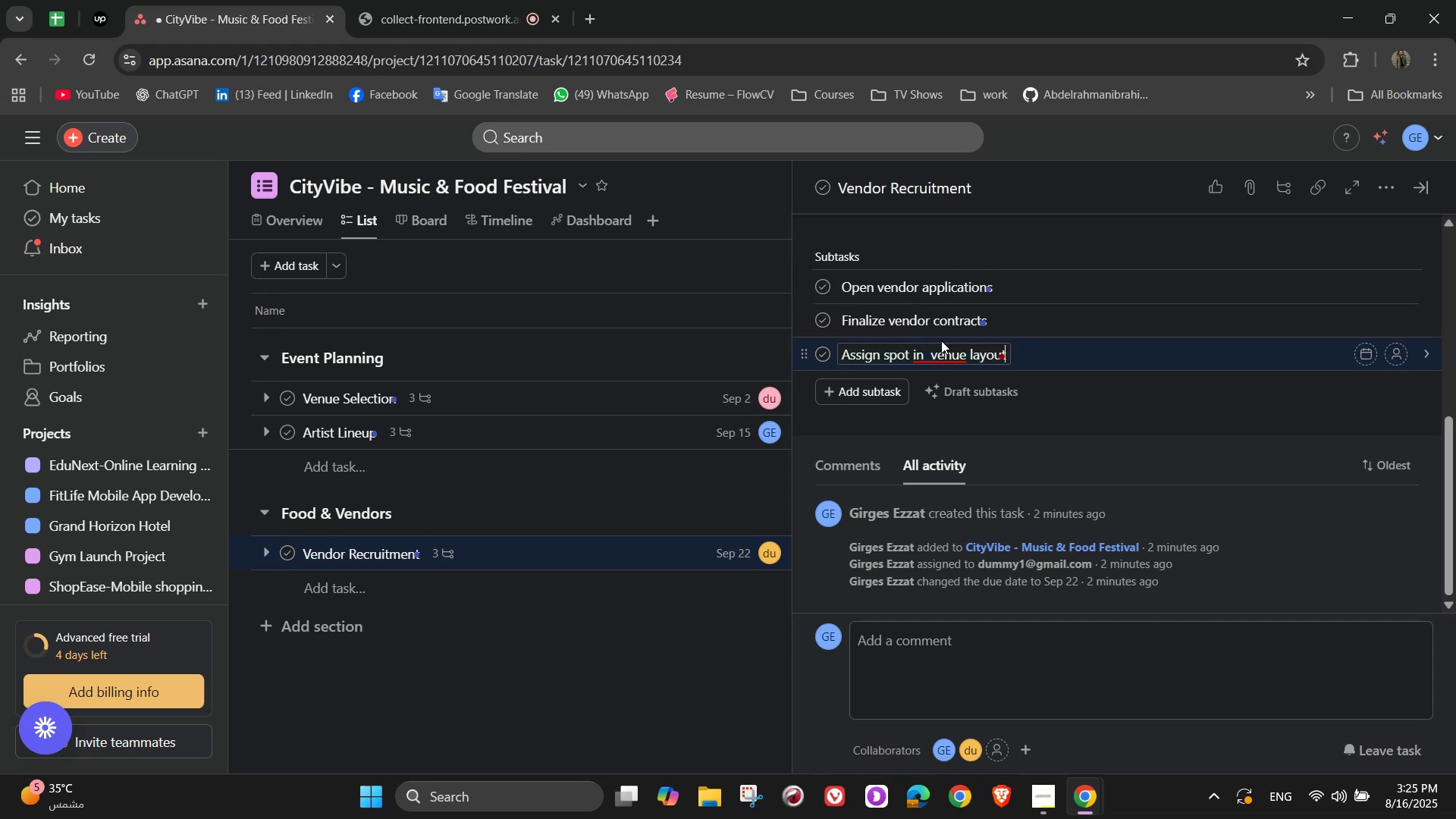 
left_click([946, 381])
 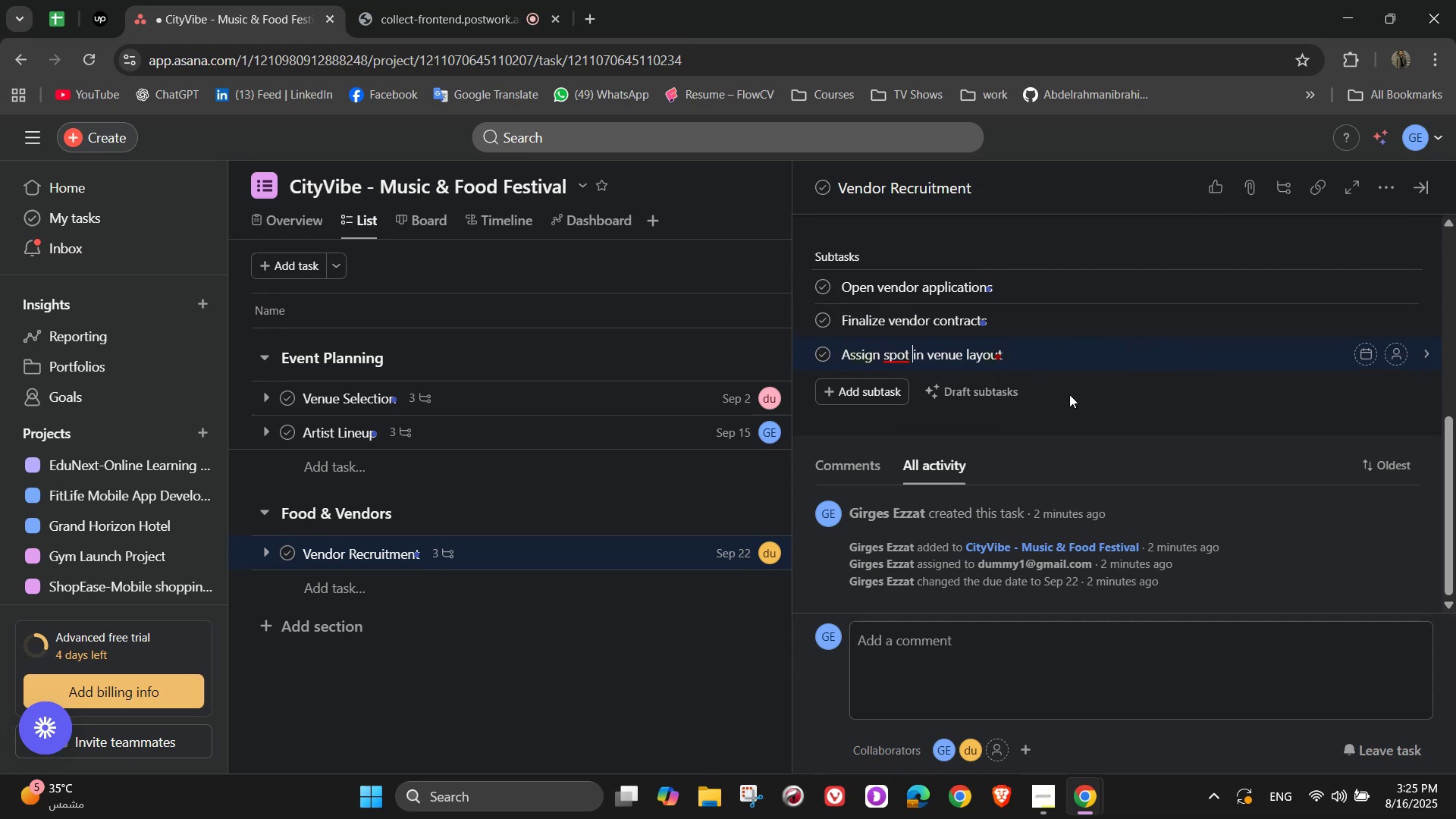 
left_click([906, 349])
 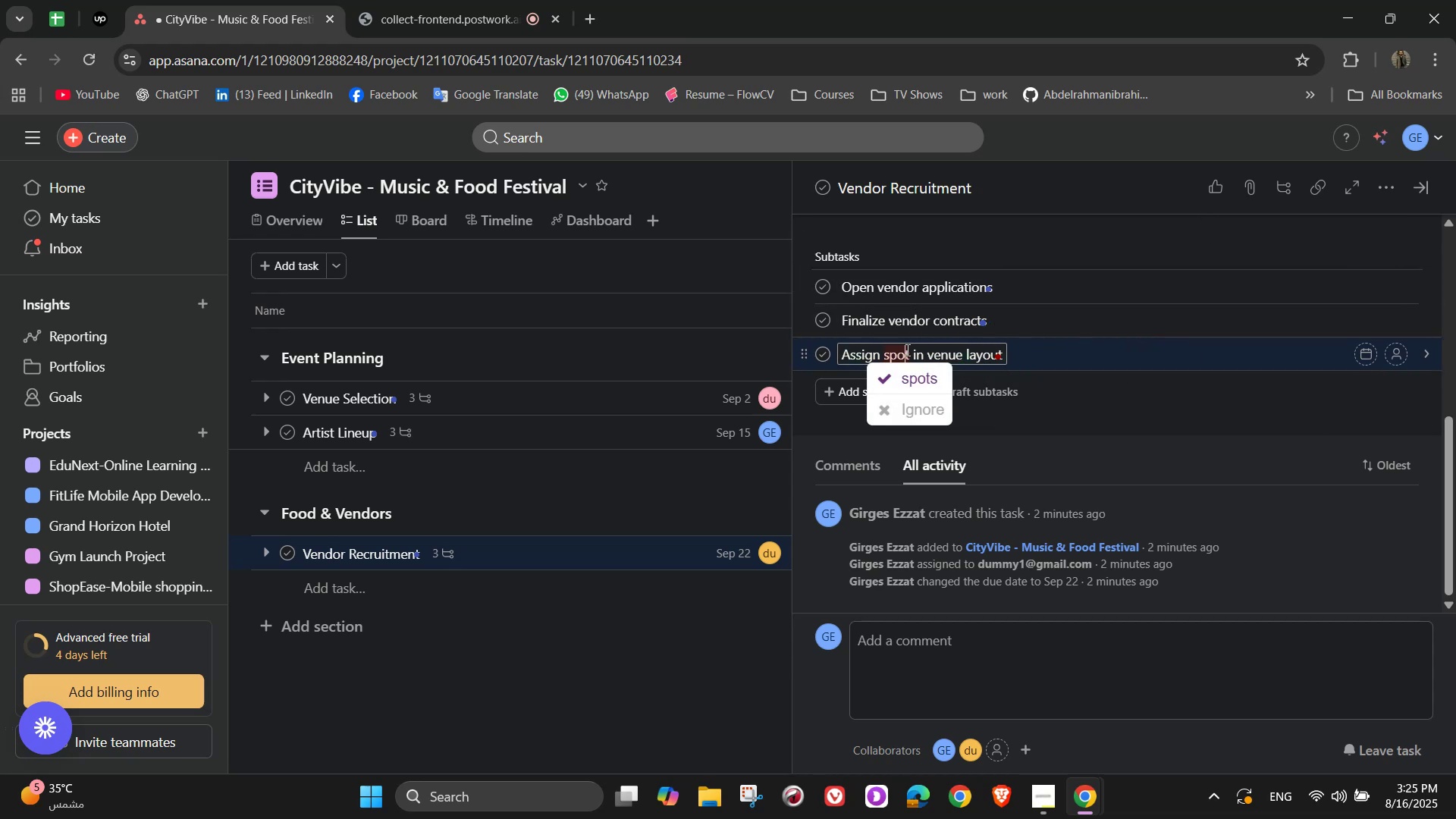 
key(S)
 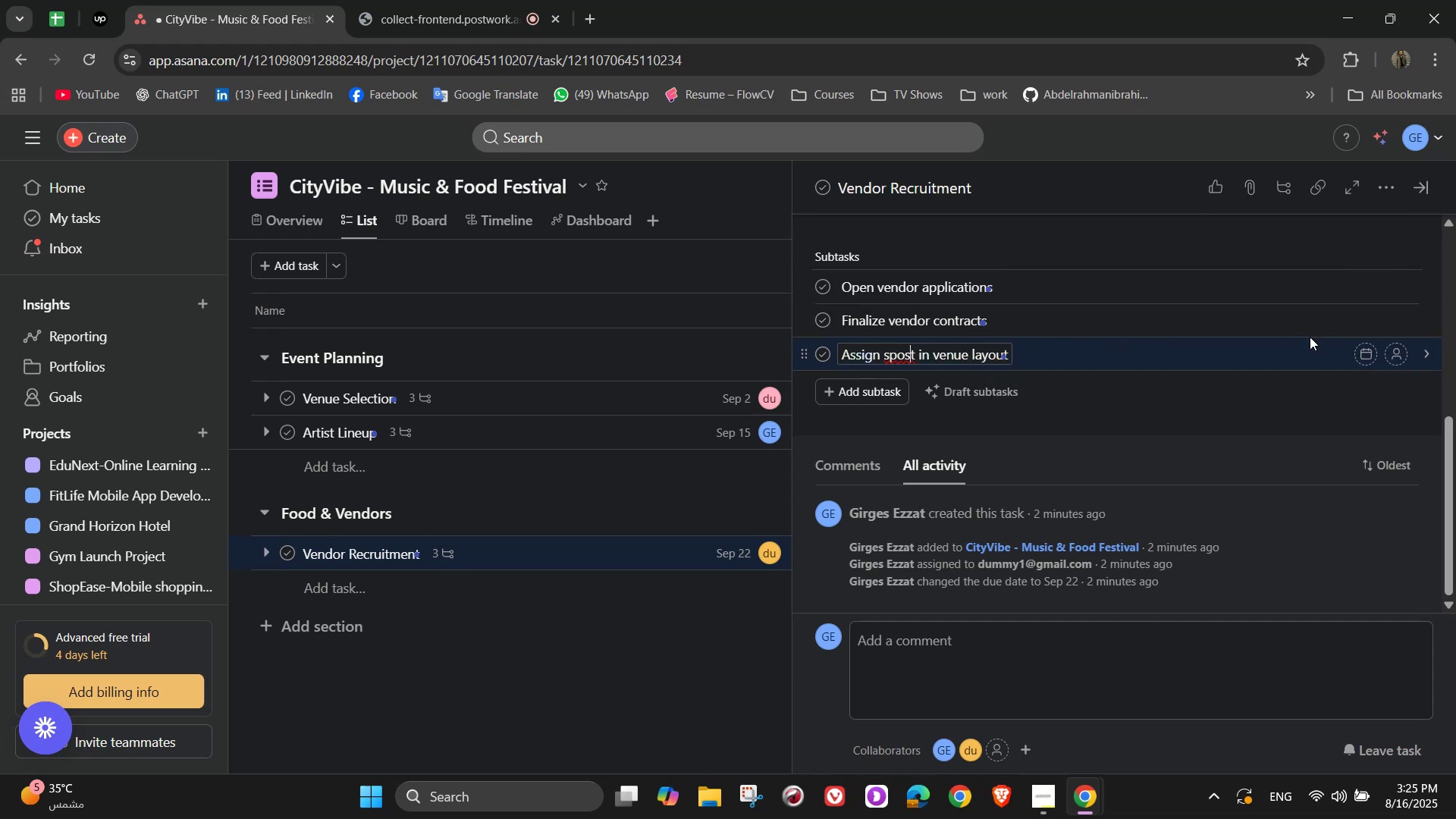 
key(Backspace)
 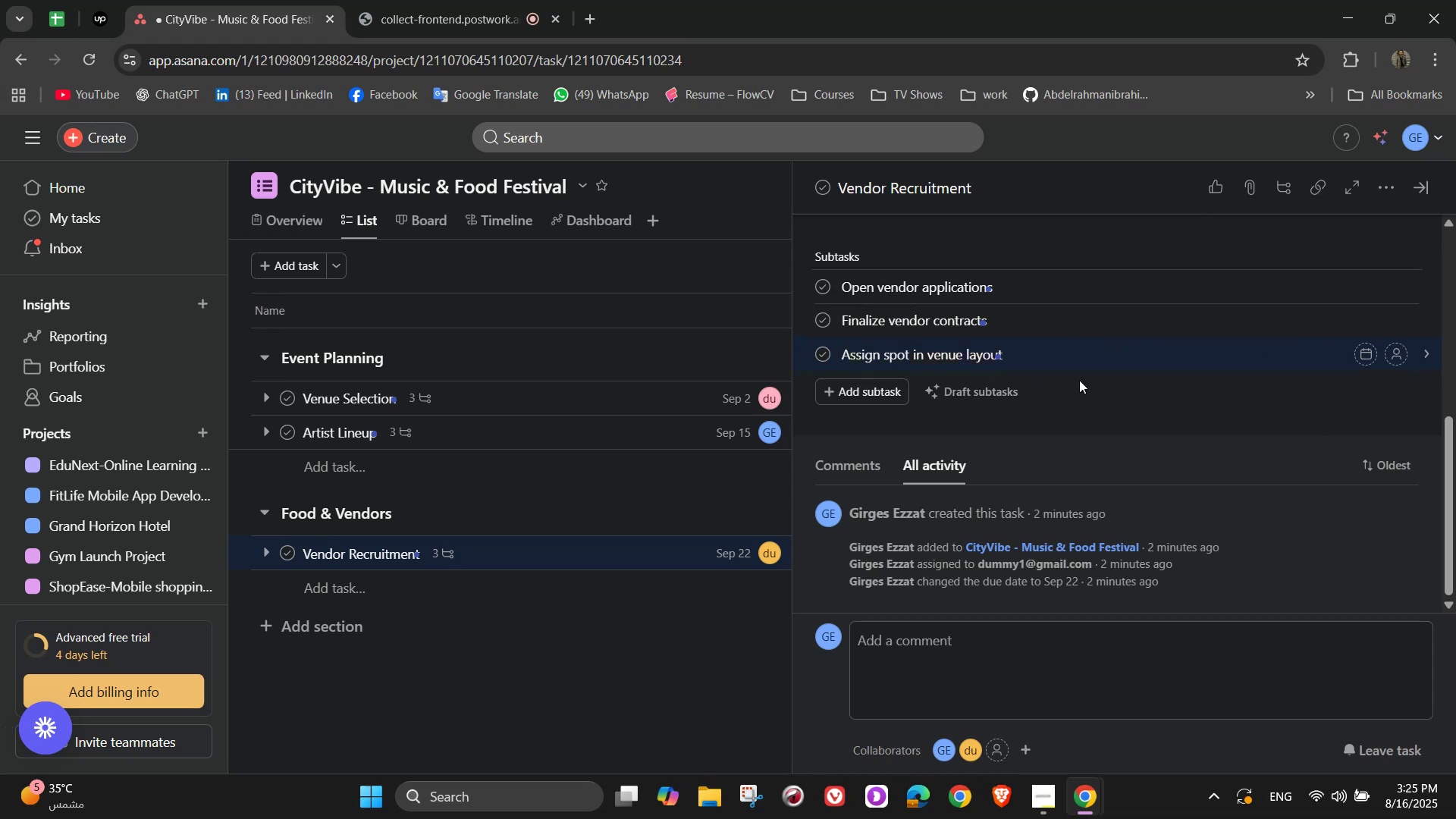 
key(ArrowRight)
 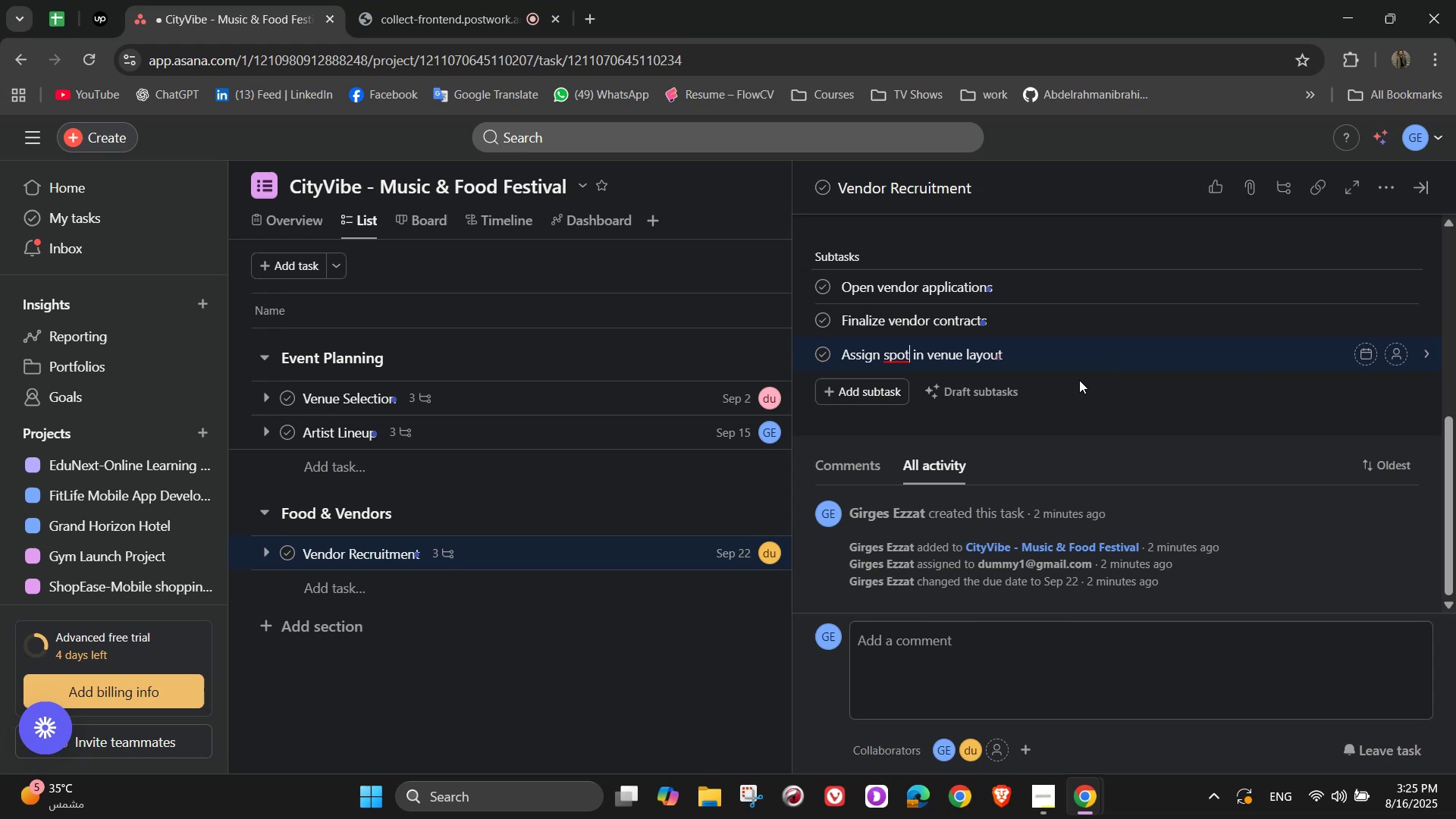 
key(S)
 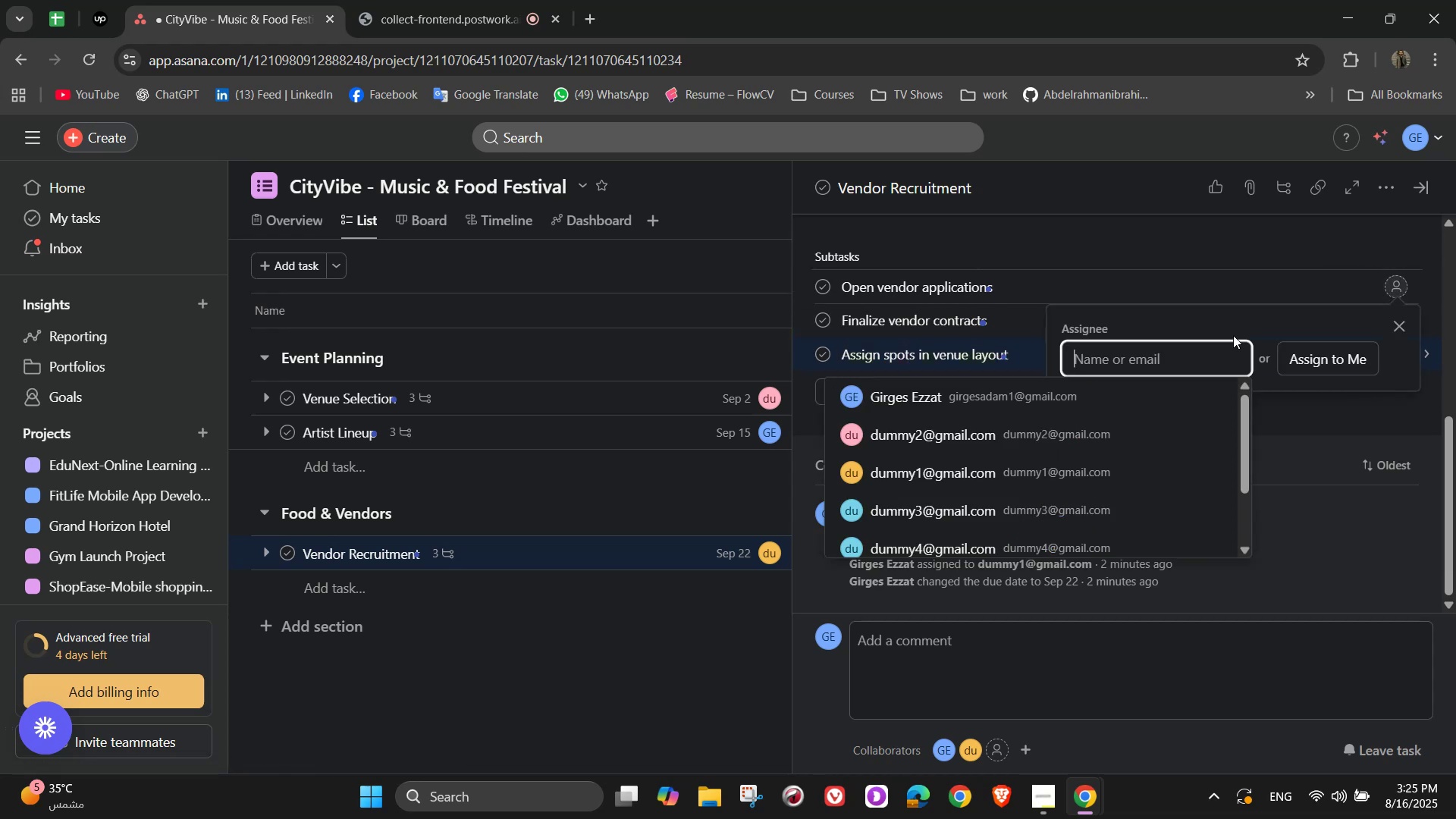 
left_click([1063, 490])
 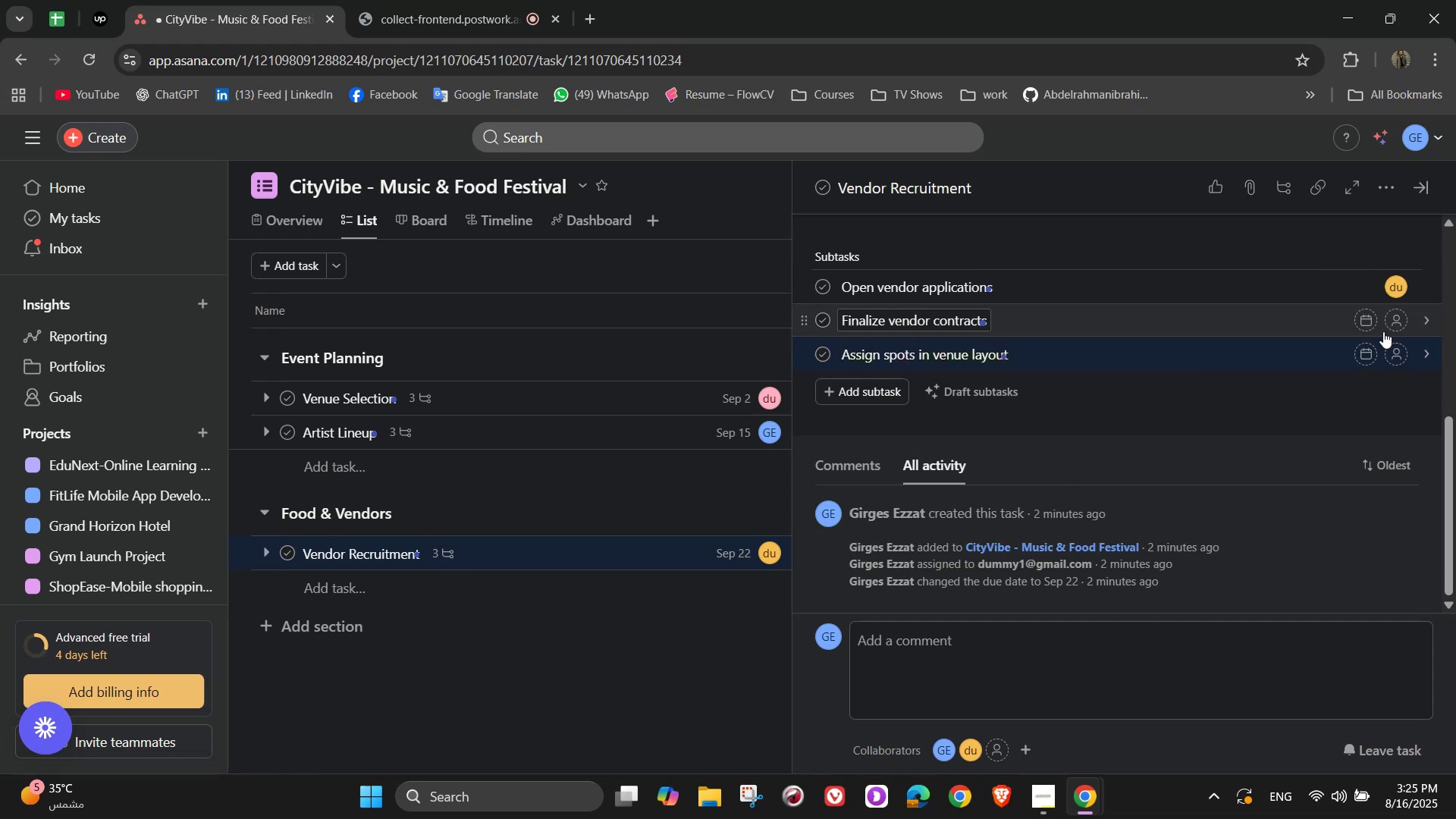 
left_click([1388, 329])
 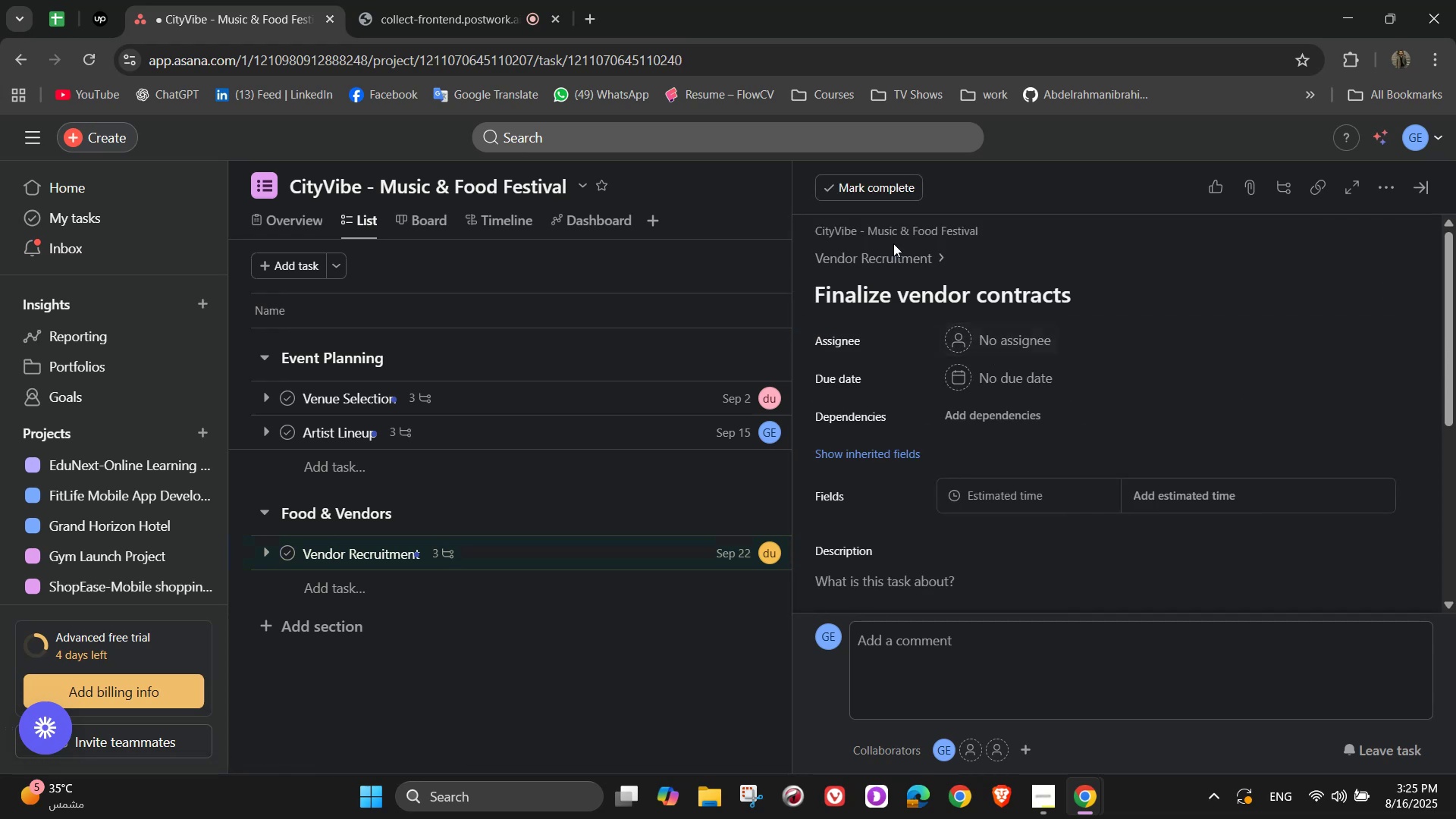 
left_click([895, 253])
 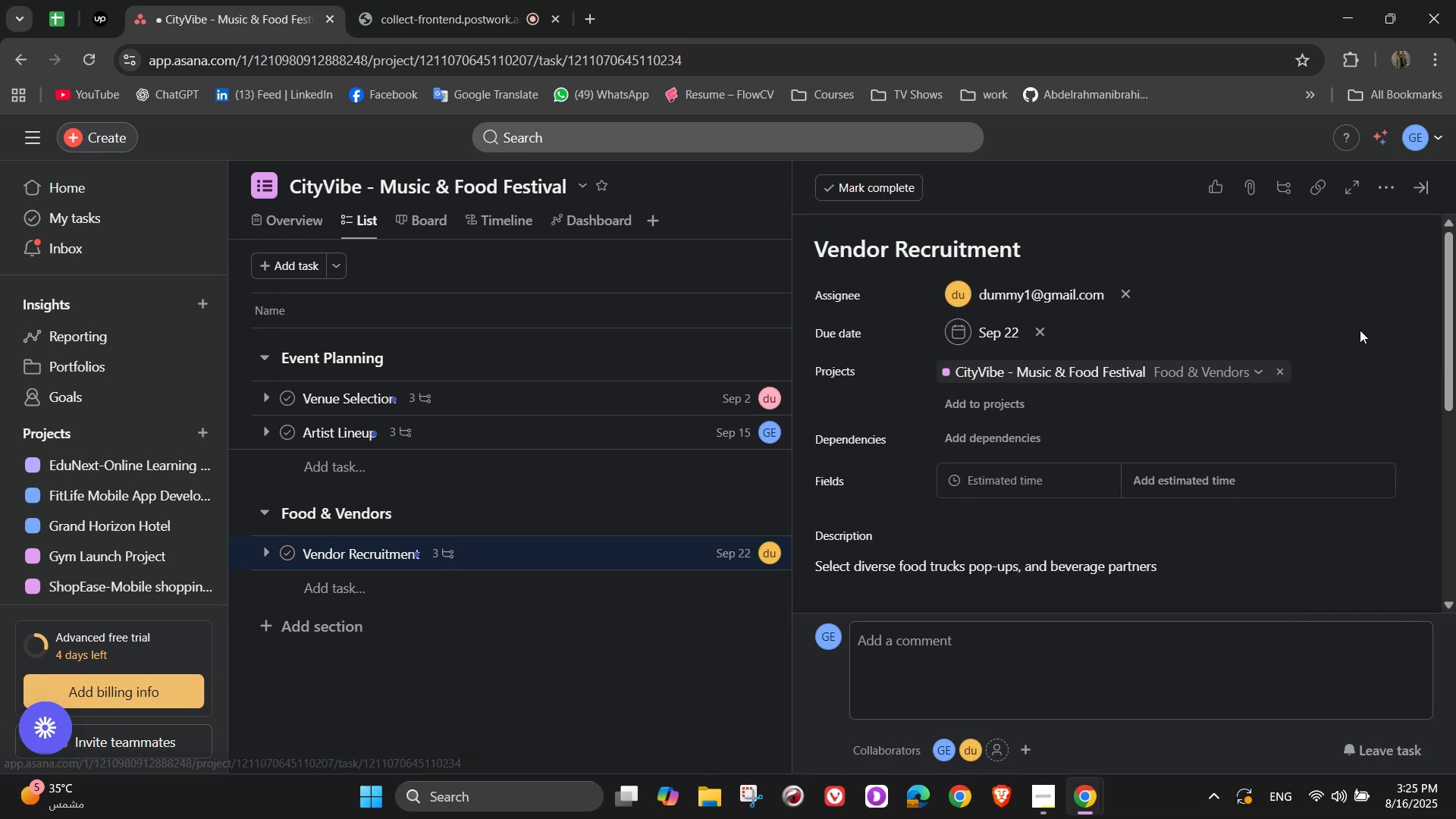 
scroll: coordinate [1294, 371], scroll_direction: down, amount: 4.0
 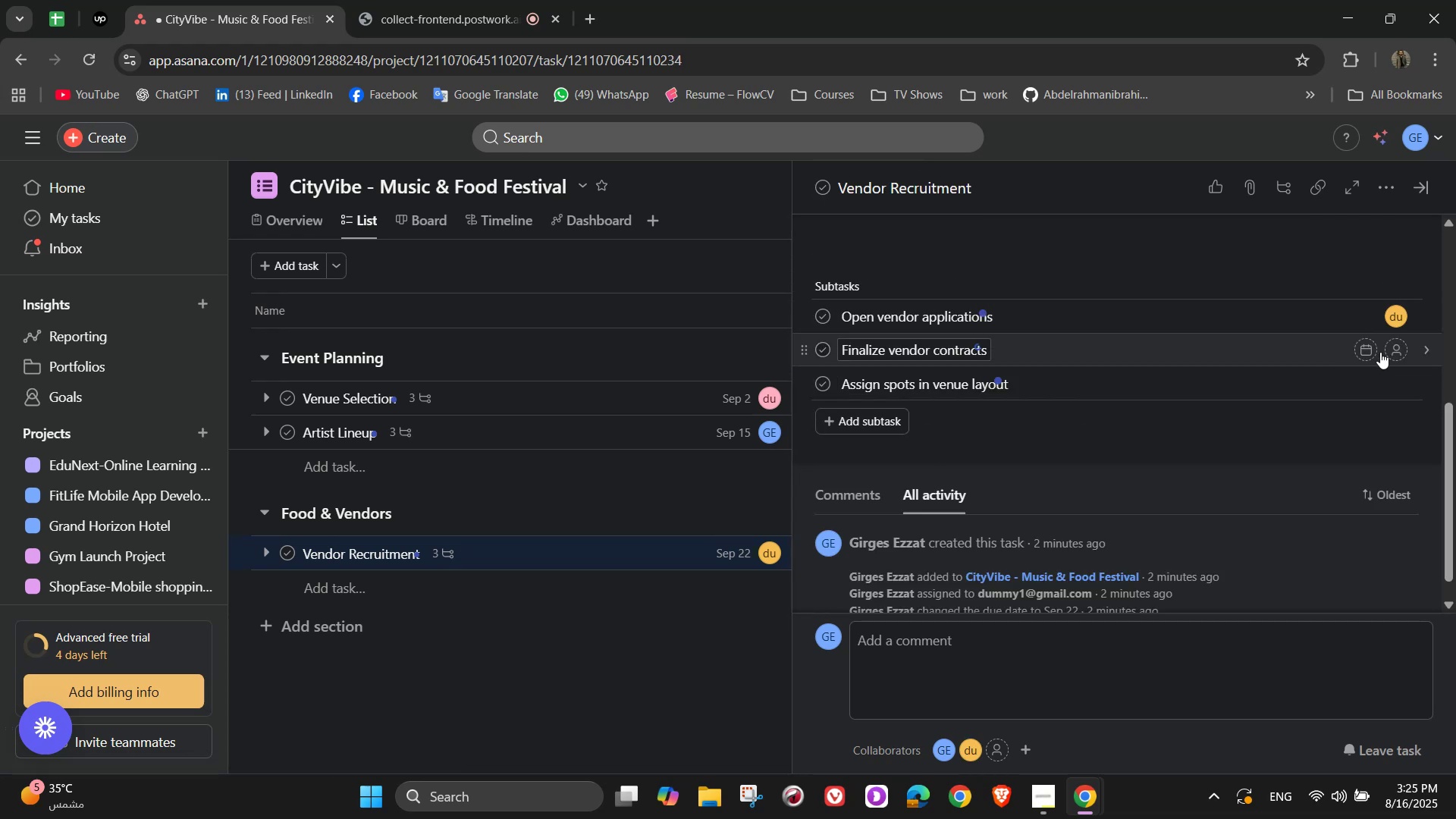 
left_click([1398, 352])
 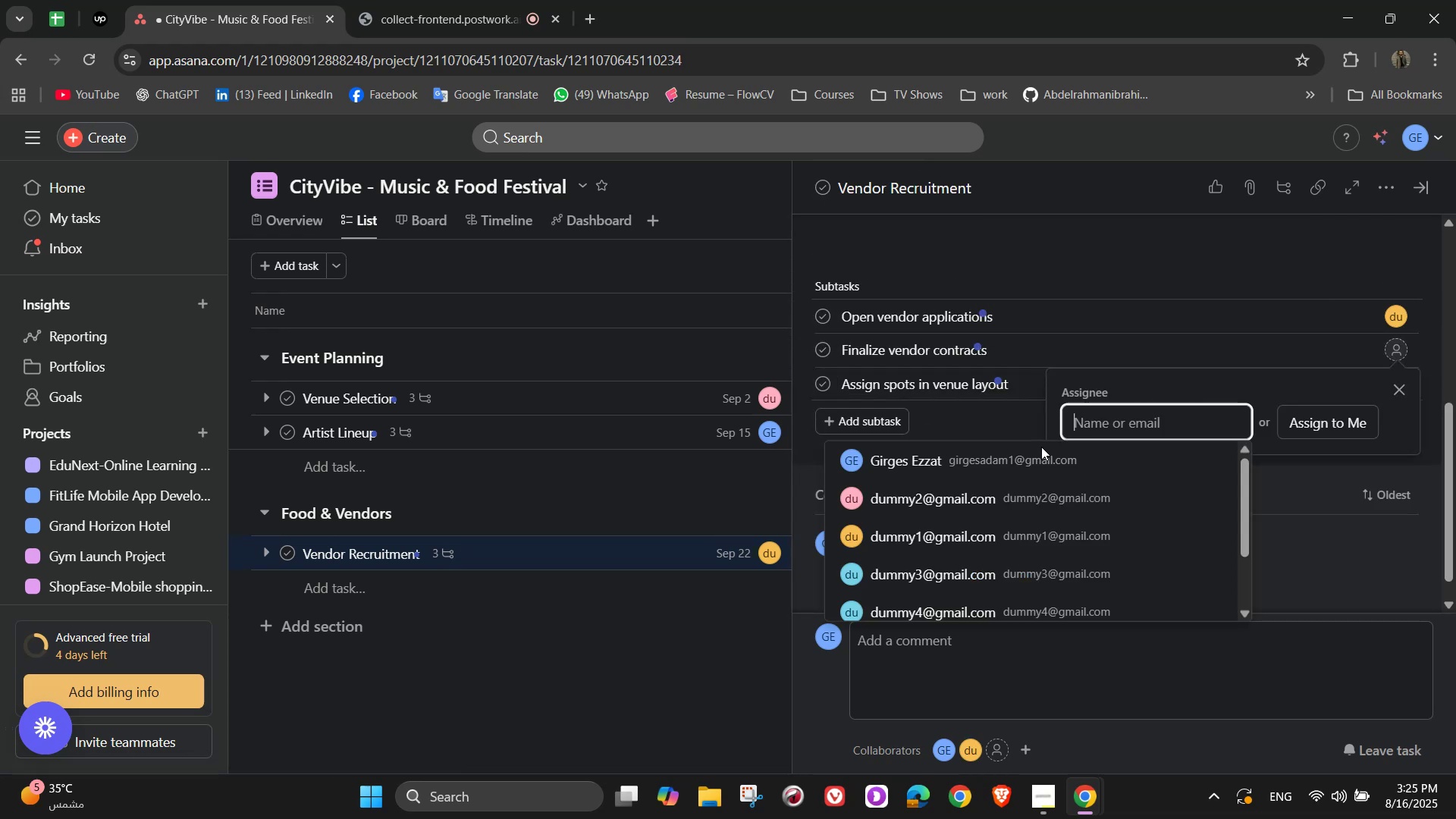 
left_click([1032, 460])
 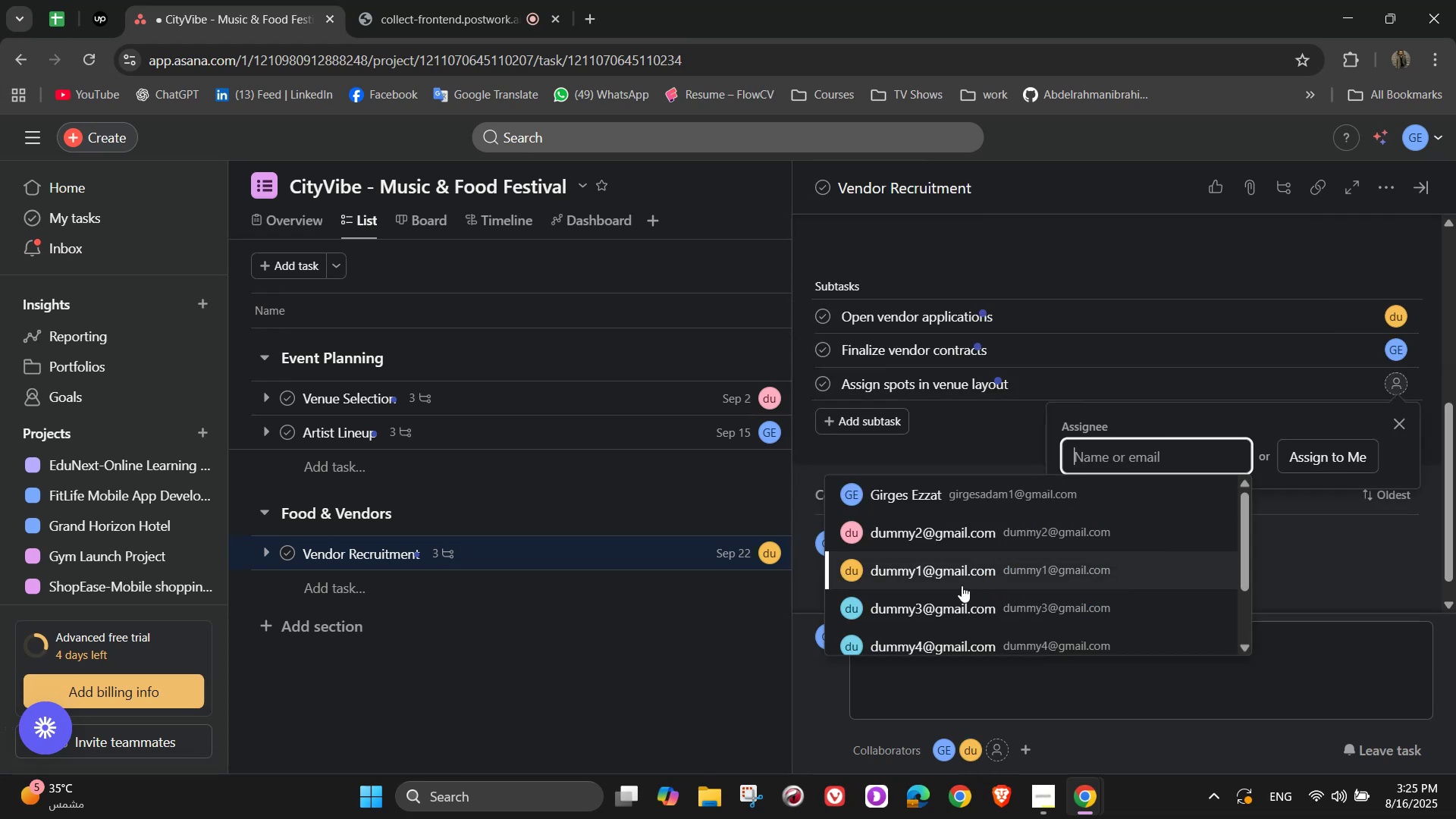 
left_click([959, 590])
 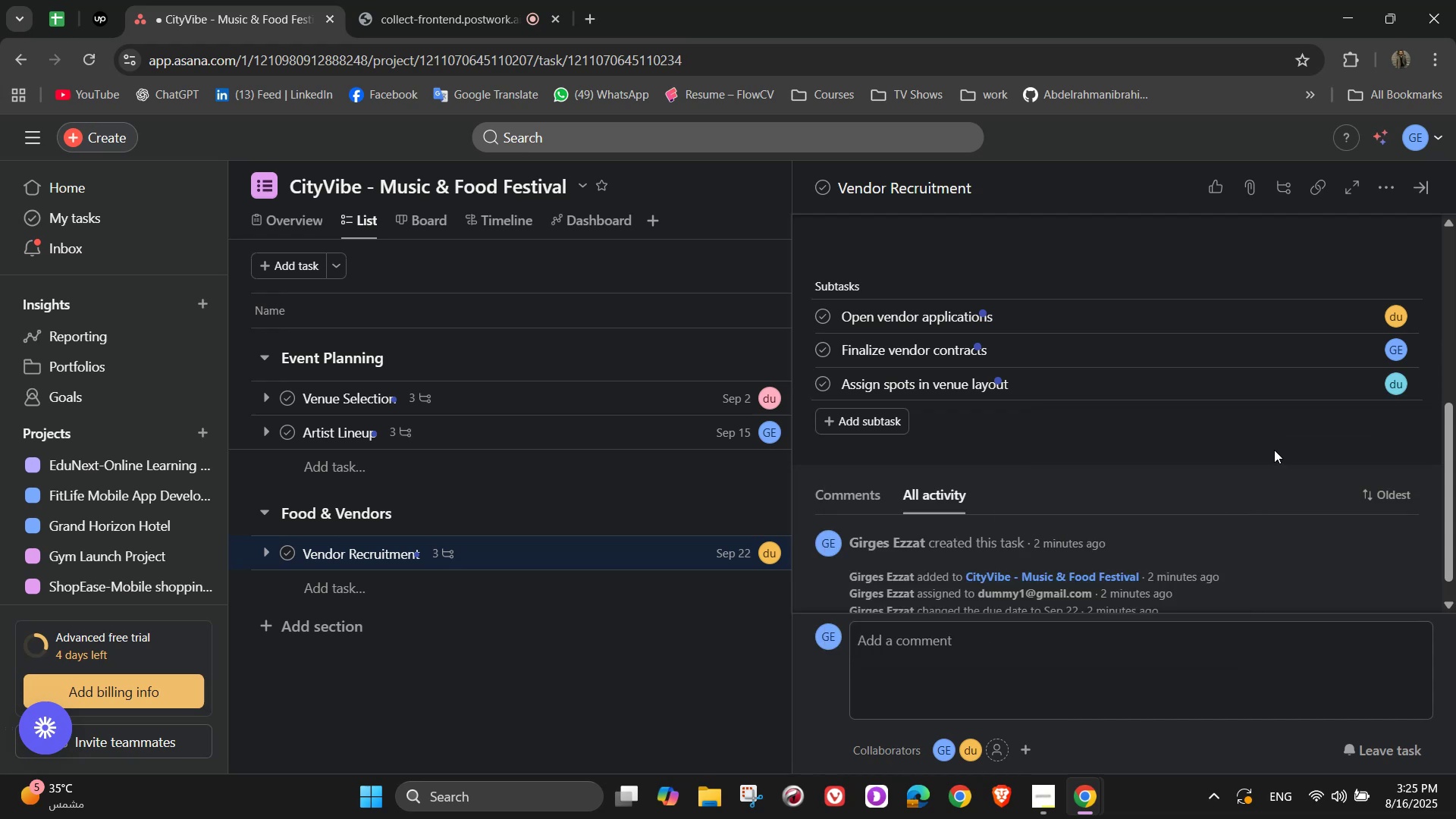 
scroll: coordinate [1270, 388], scroll_direction: up, amount: 6.0
 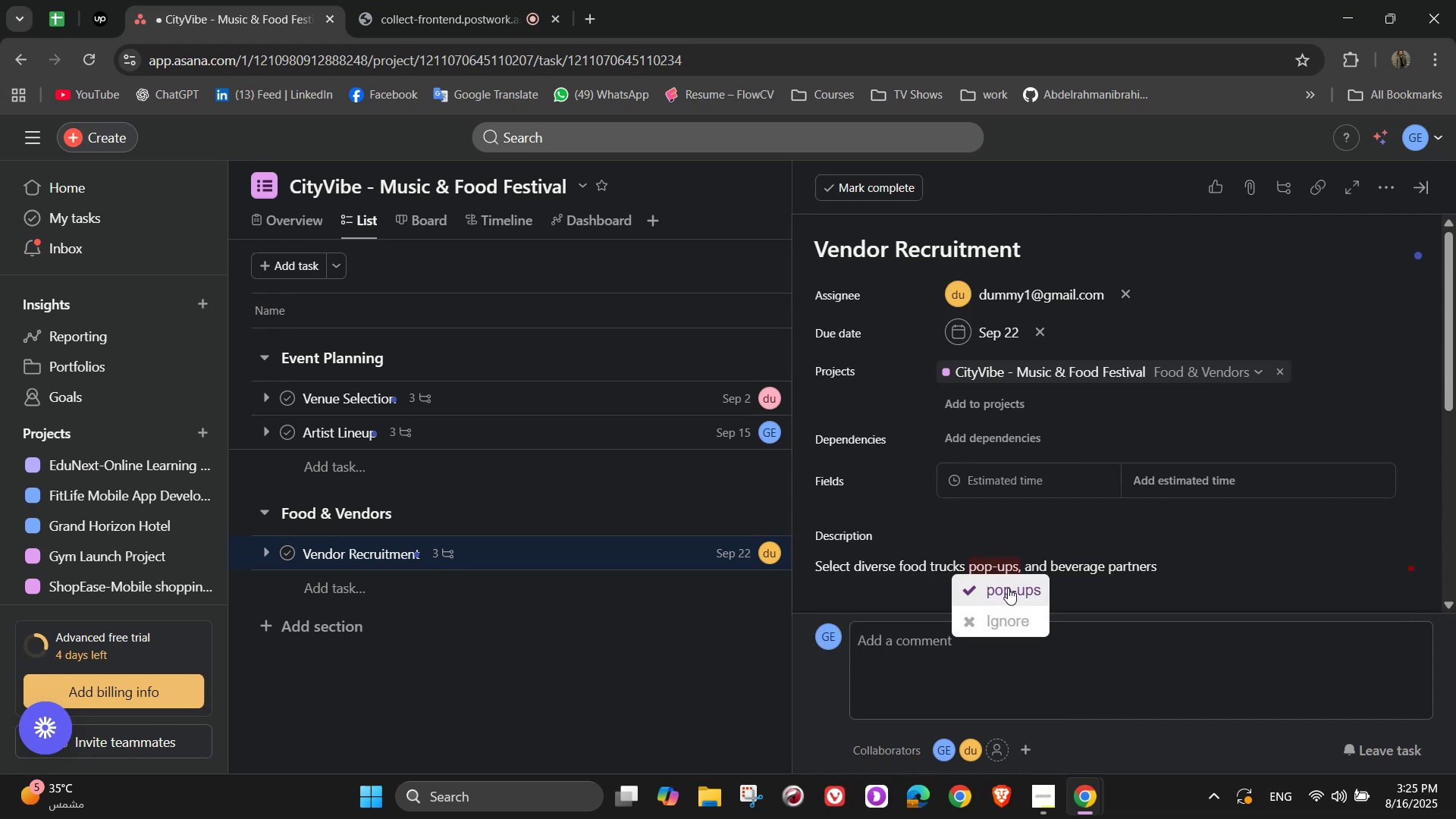 
left_click([1005, 593])
 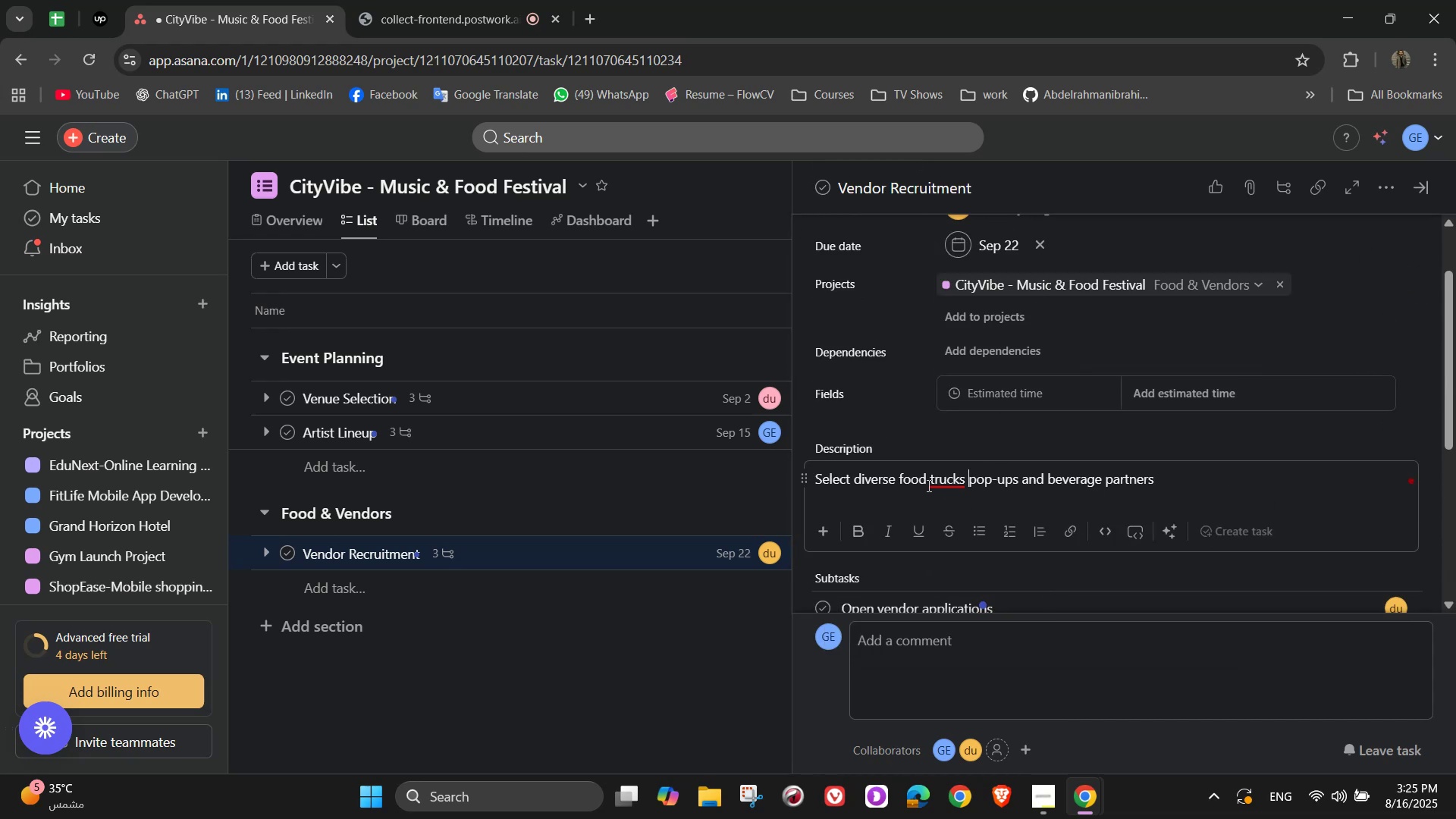 
left_click([969, 494])
 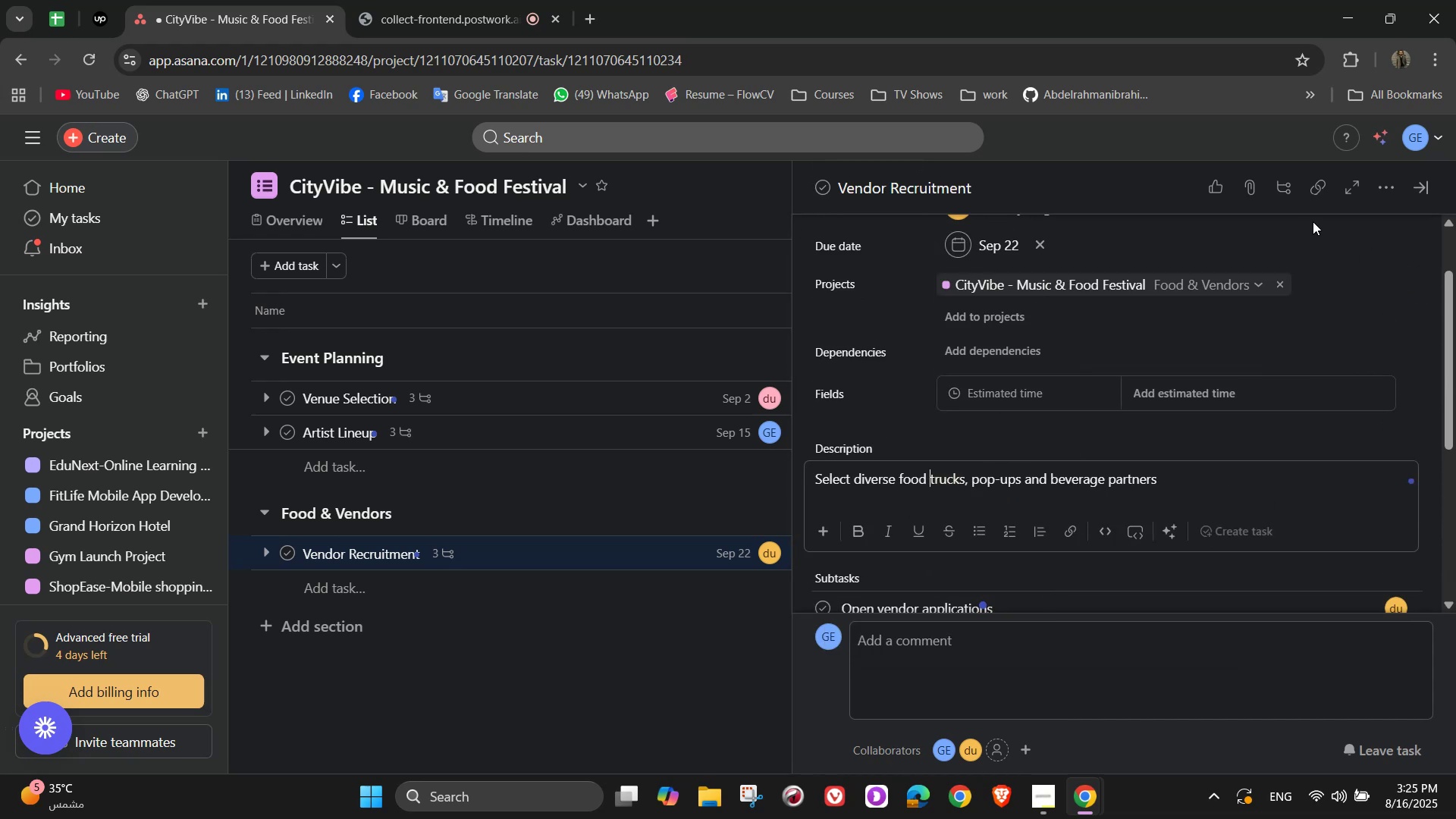 
left_click([1431, 181])
 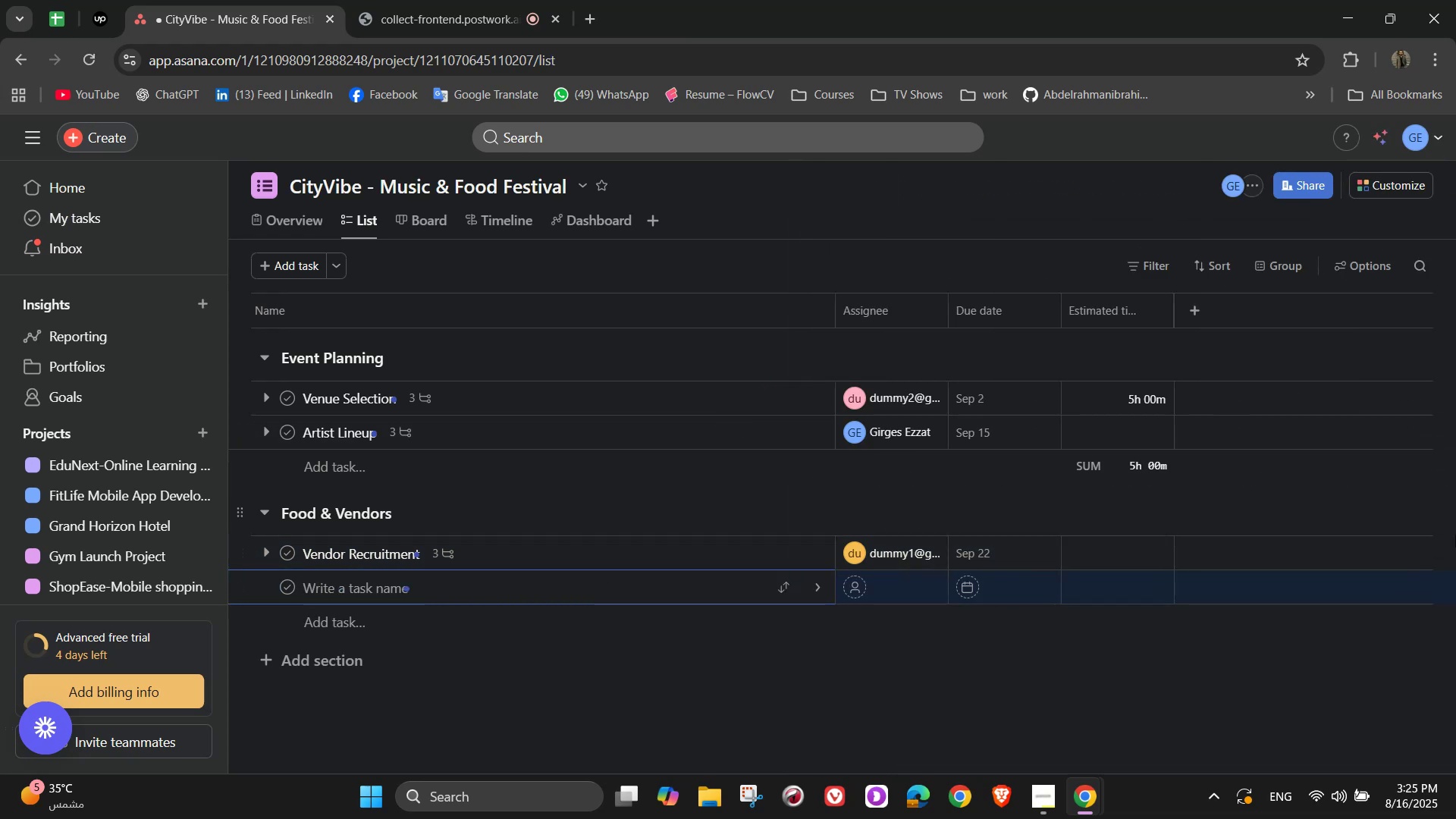 
wait(14.74)
 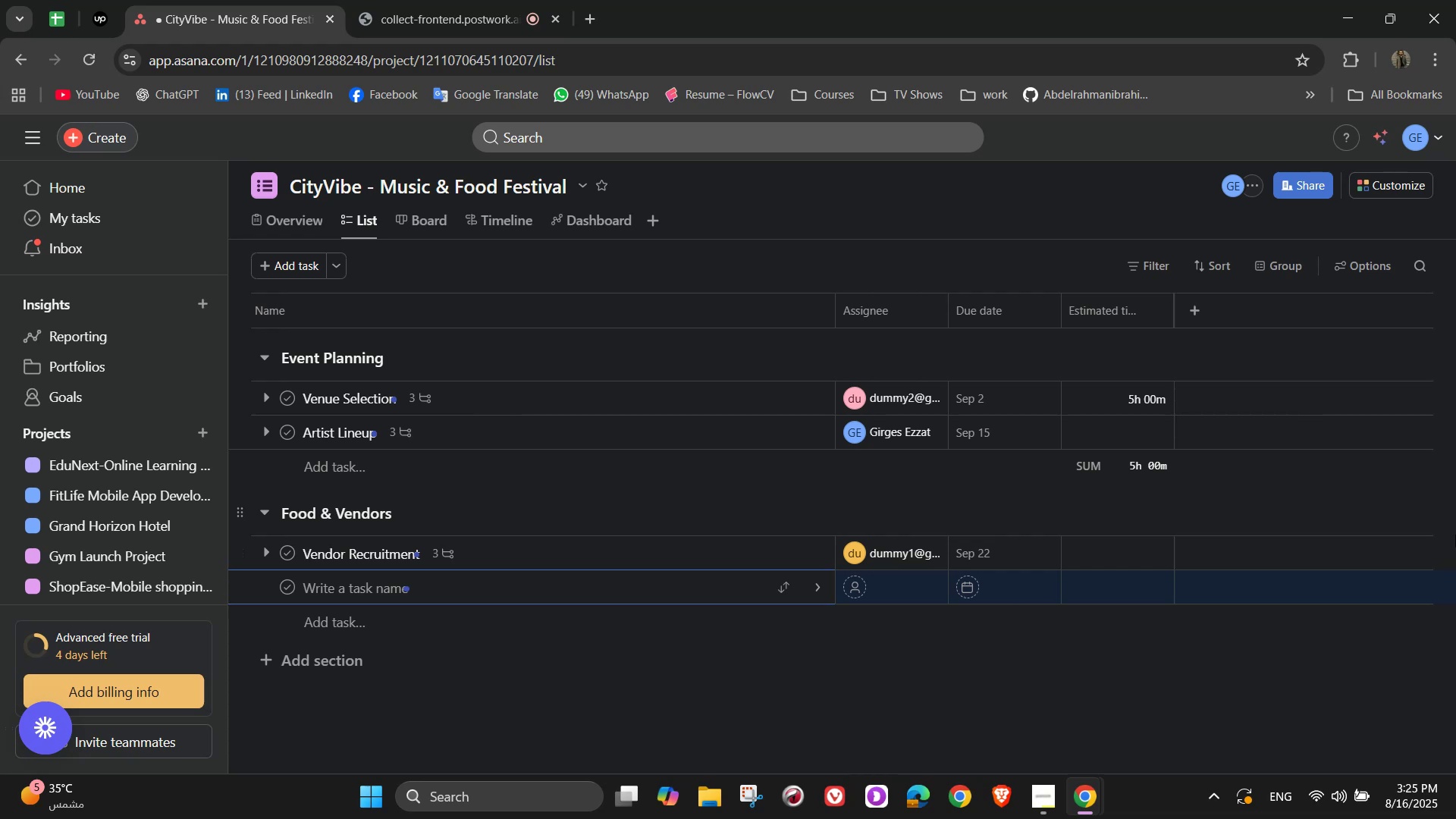 
type(Ved)
key(Backspace)
type(ndor K)
key(Backspace)
type(Logistics)
 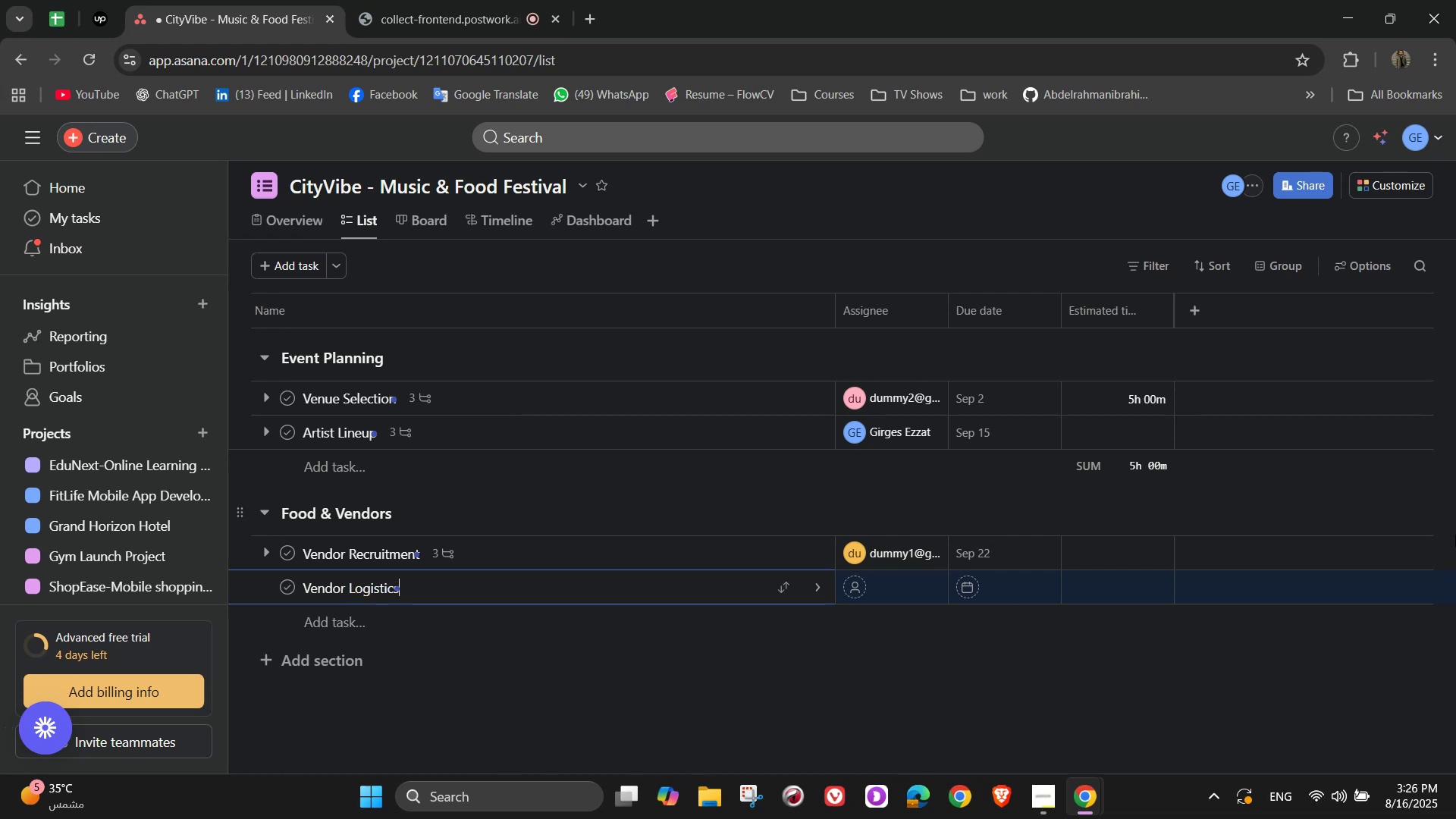 
left_click([811, 584])
 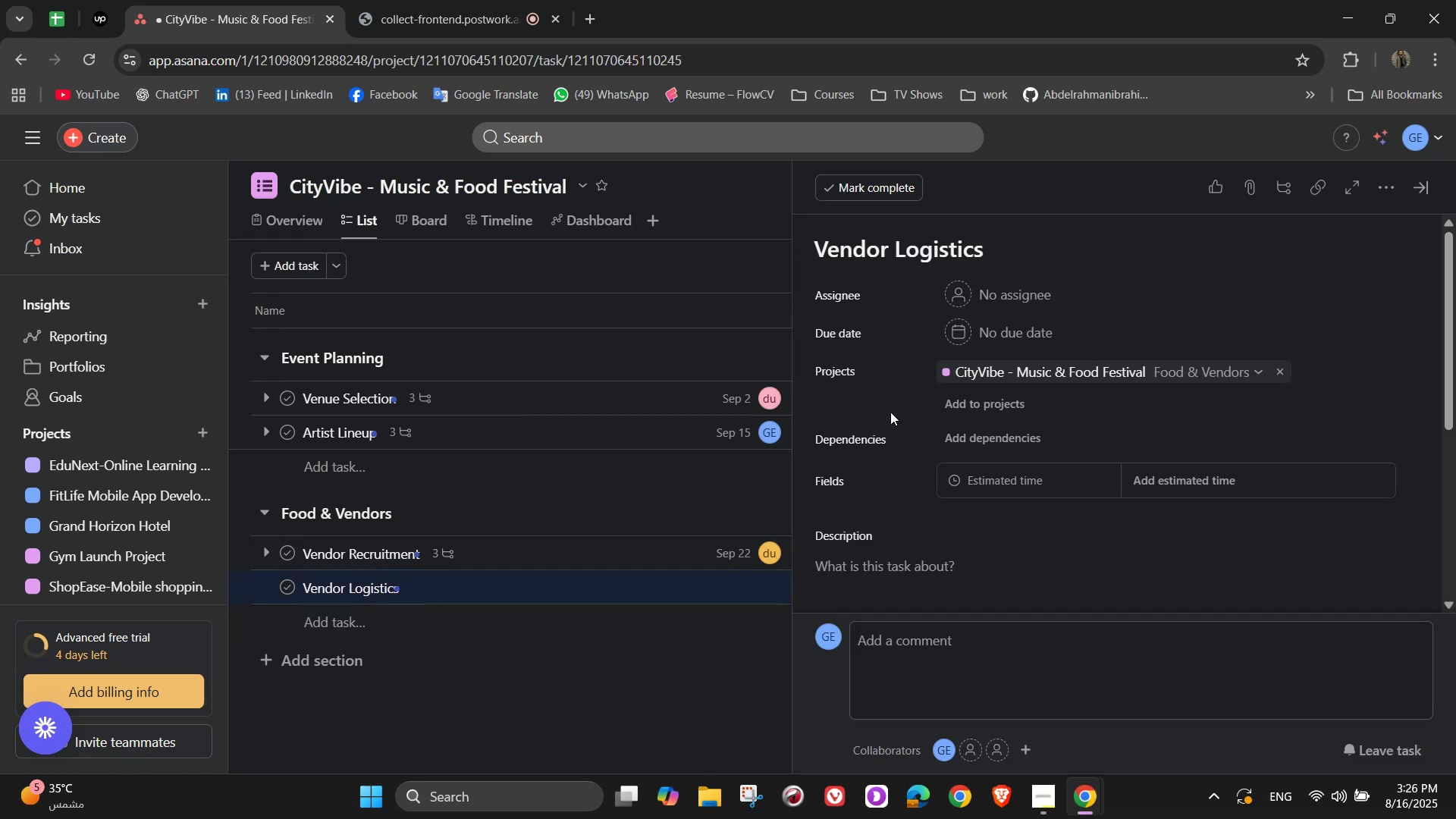 
left_click([983, 289])
 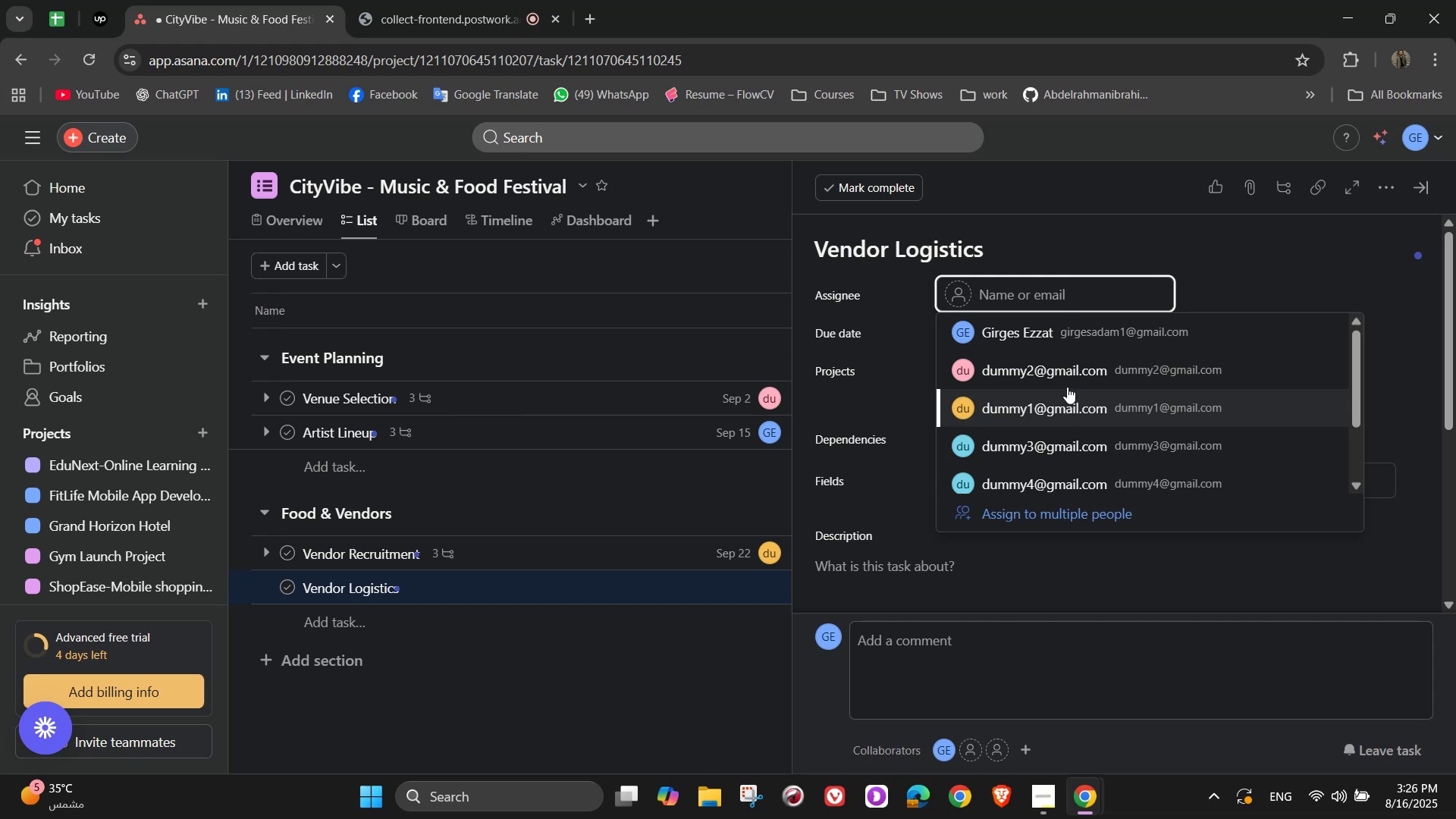 
left_click([1076, 368])
 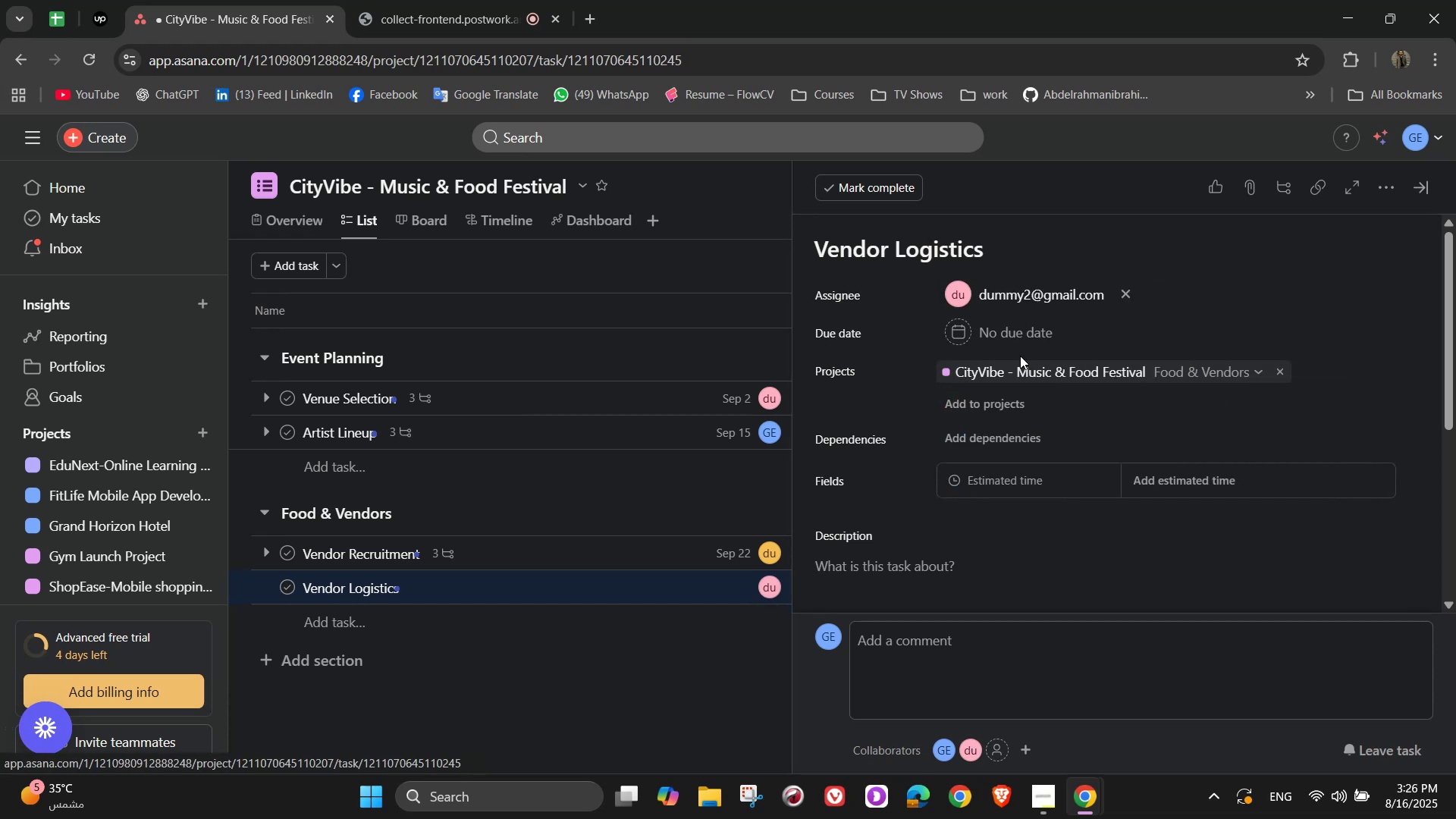 
left_click([1015, 338])
 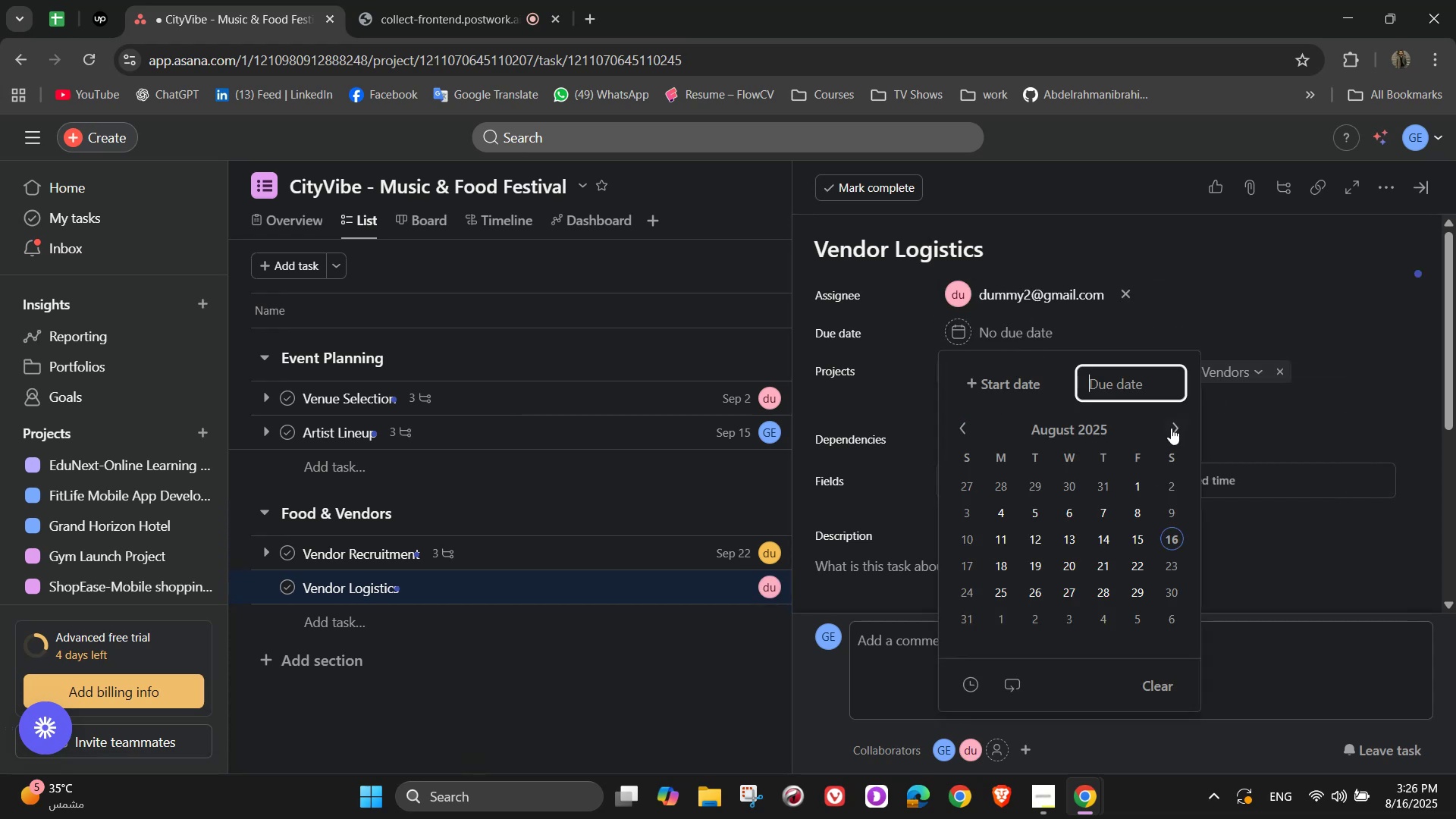 
left_click([1178, 425])
 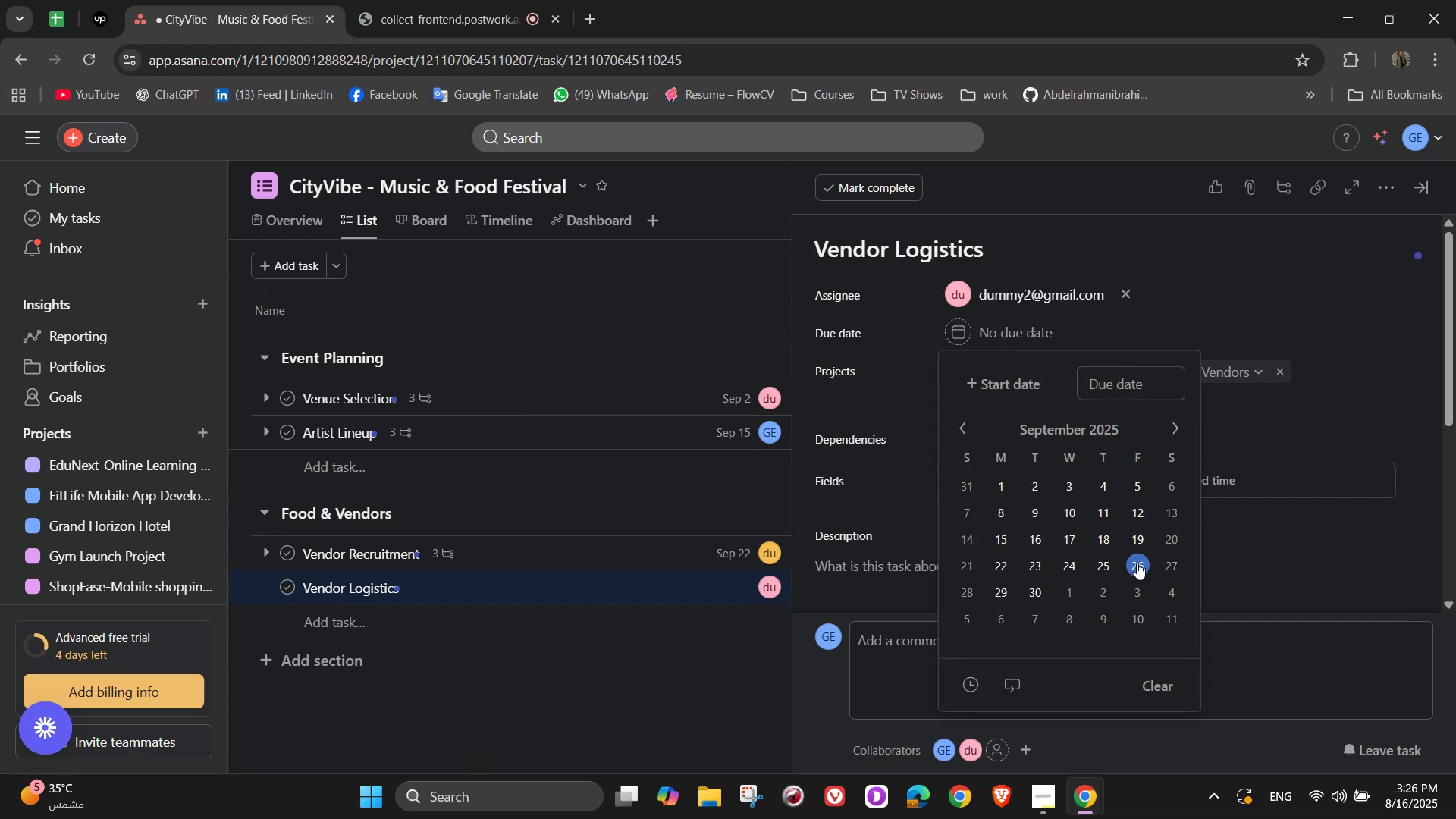 
left_click([1032, 579])
 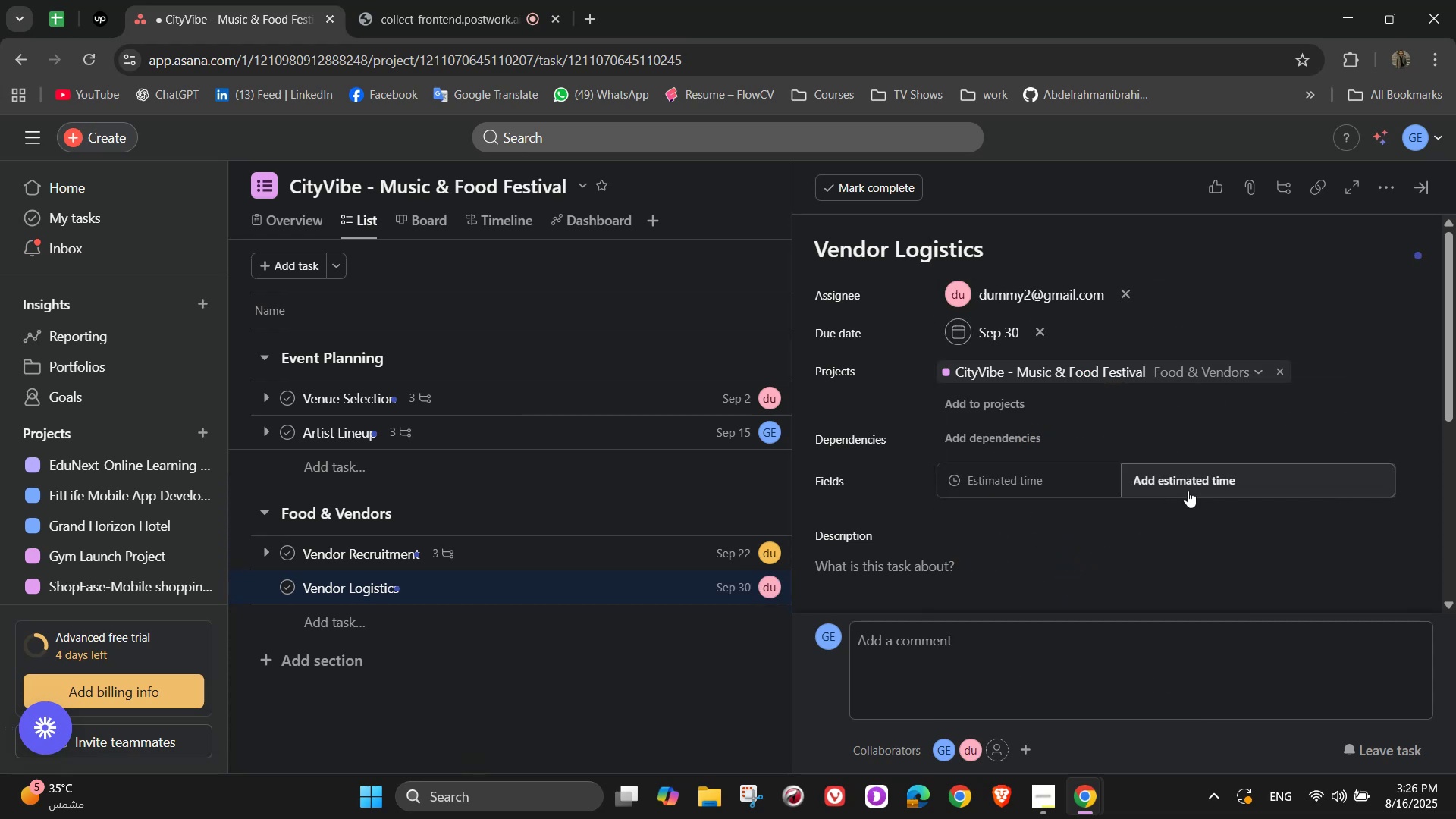 
scroll: coordinate [1238, 466], scroll_direction: down, amount: 1.0
 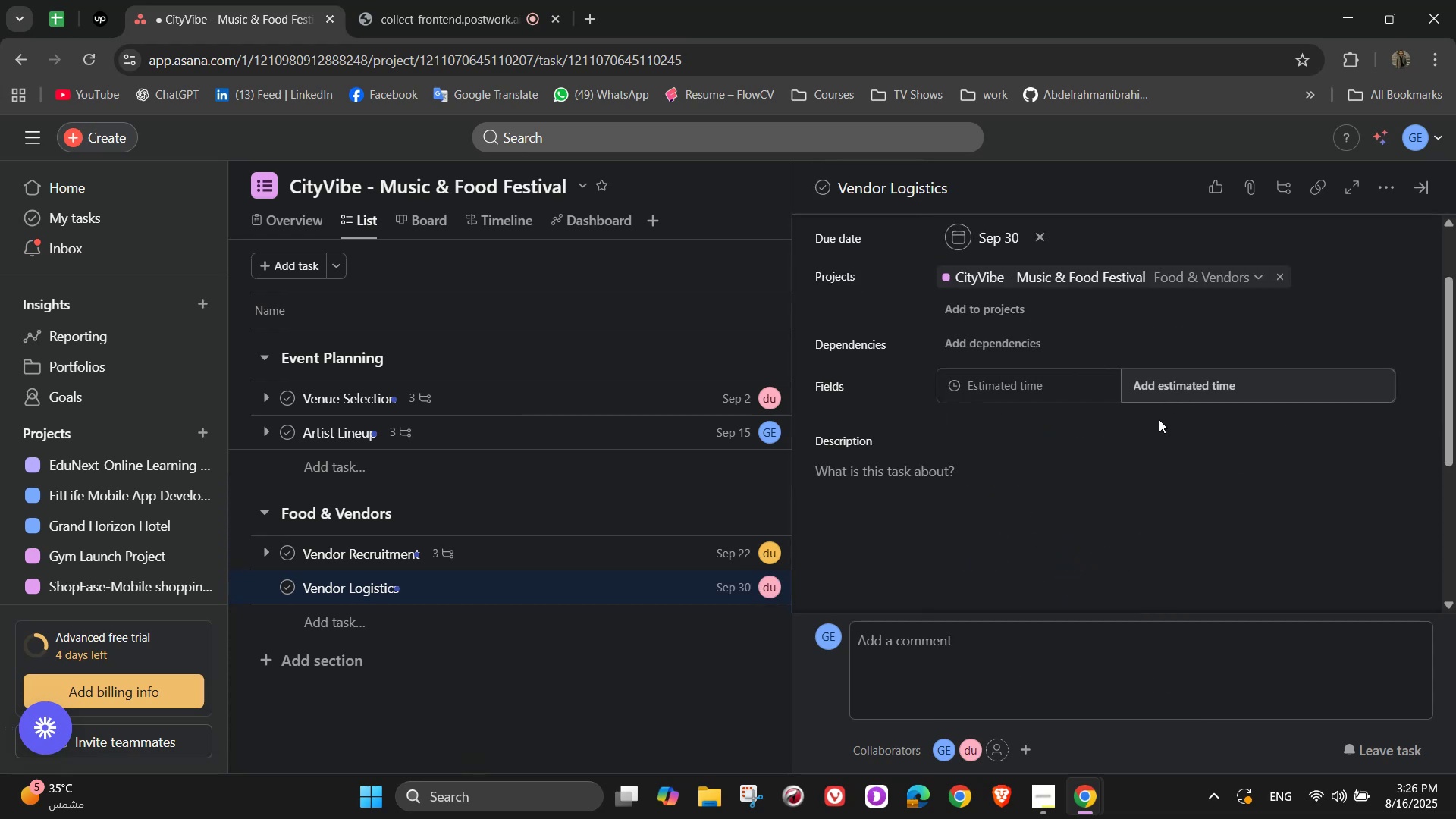 
left_click([1095, 507])
 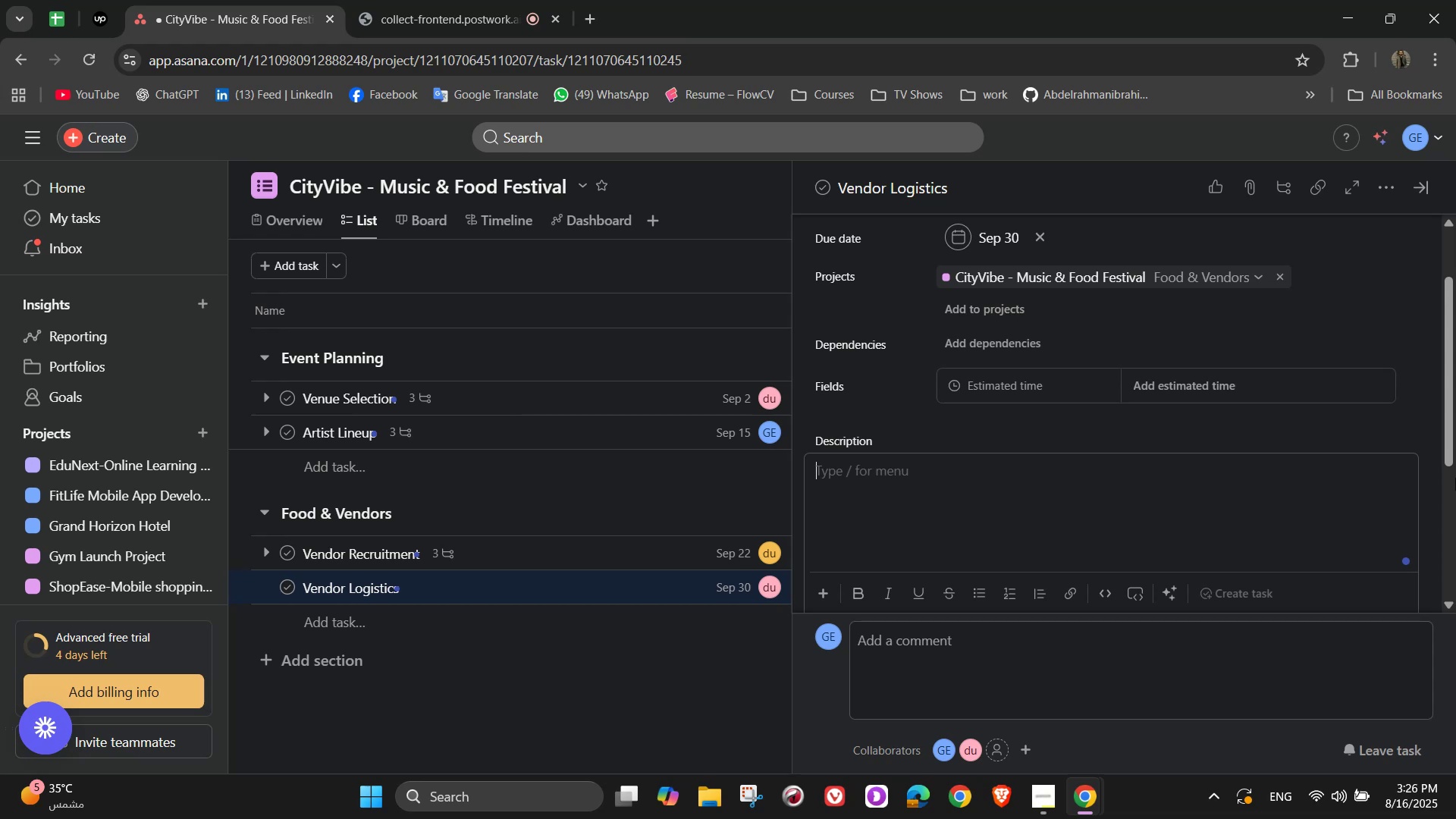 
type(Ensure smooth vendor)
 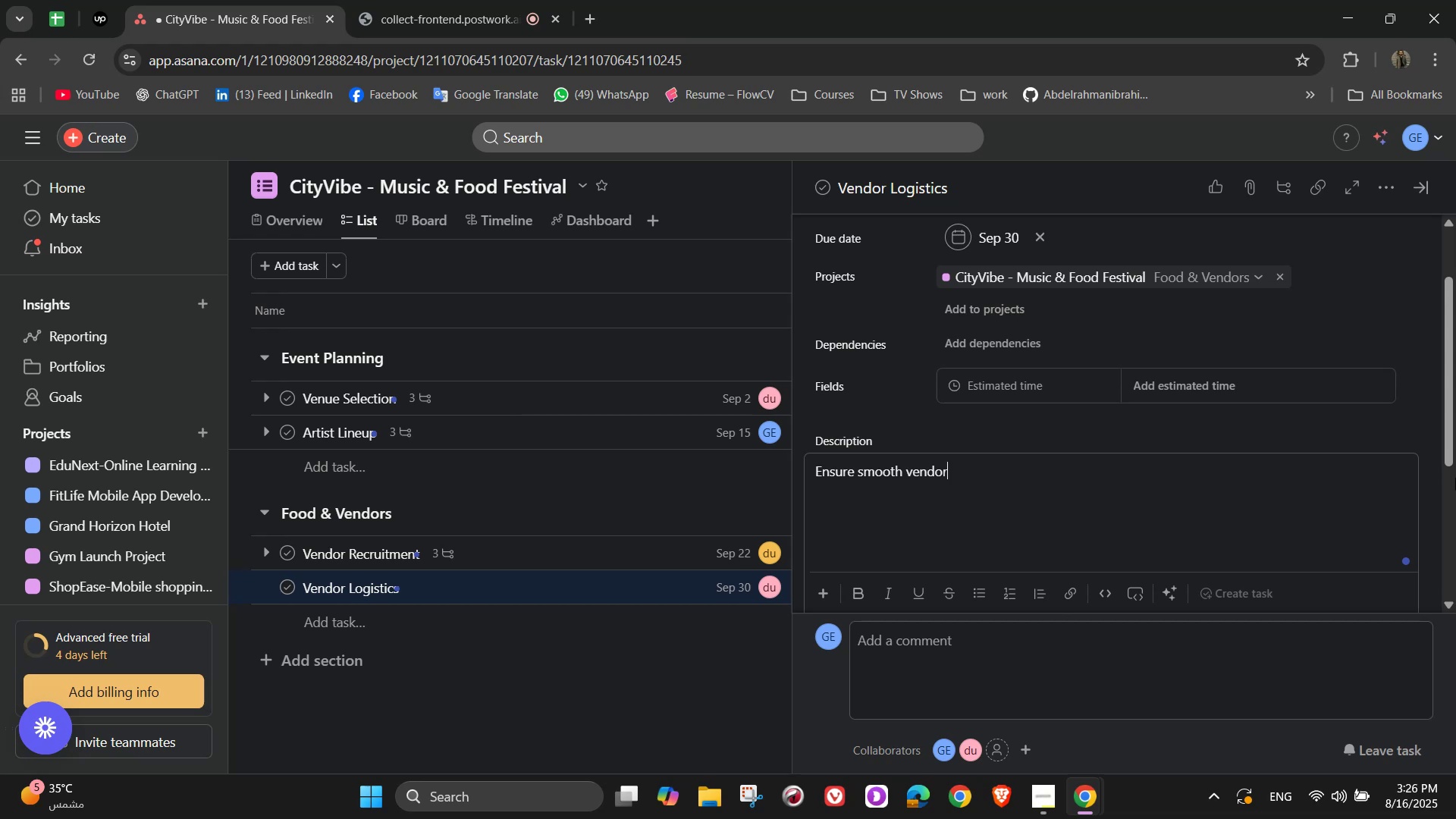 
type( operations during event)
 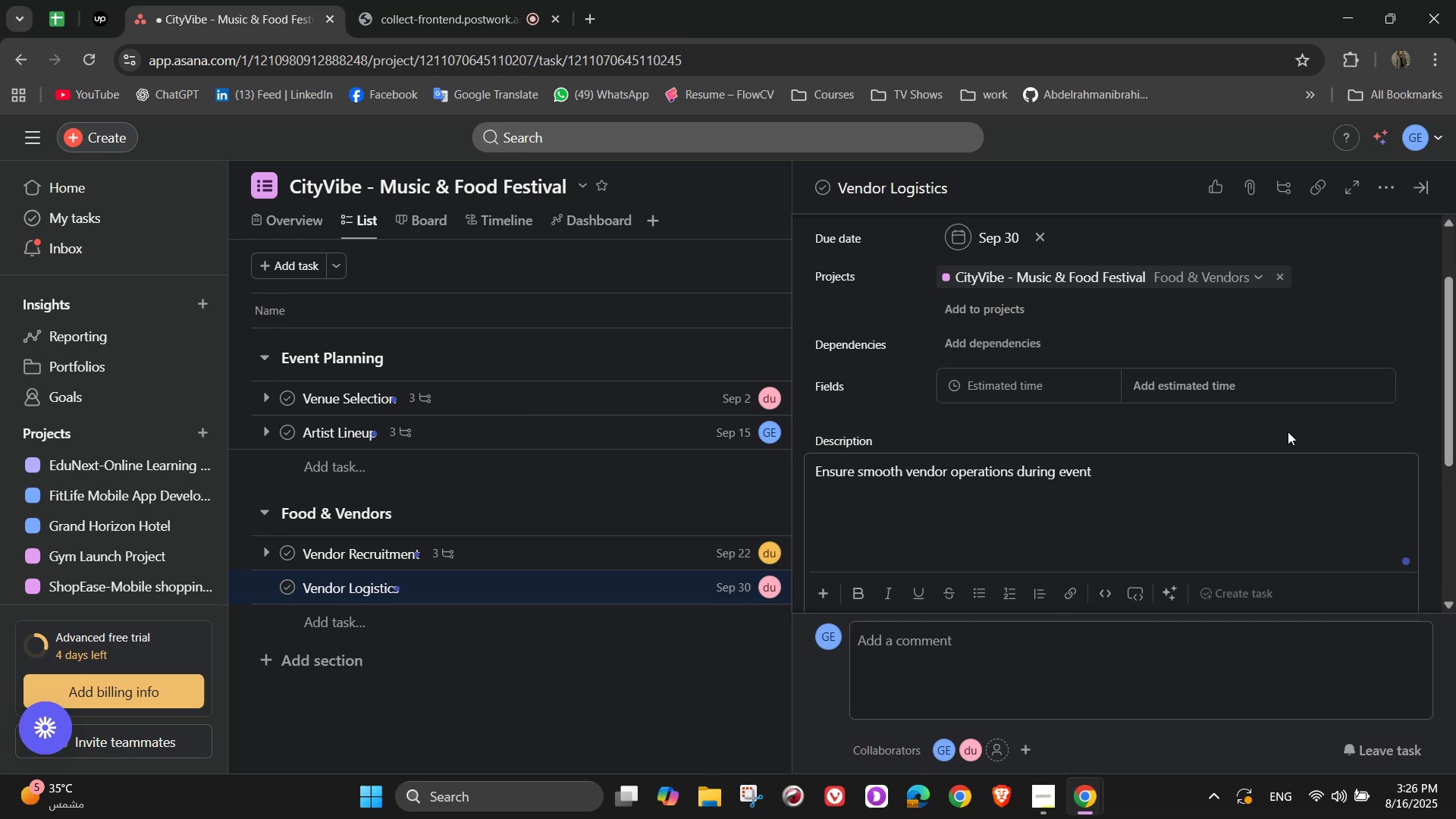 
wait(5.63)
 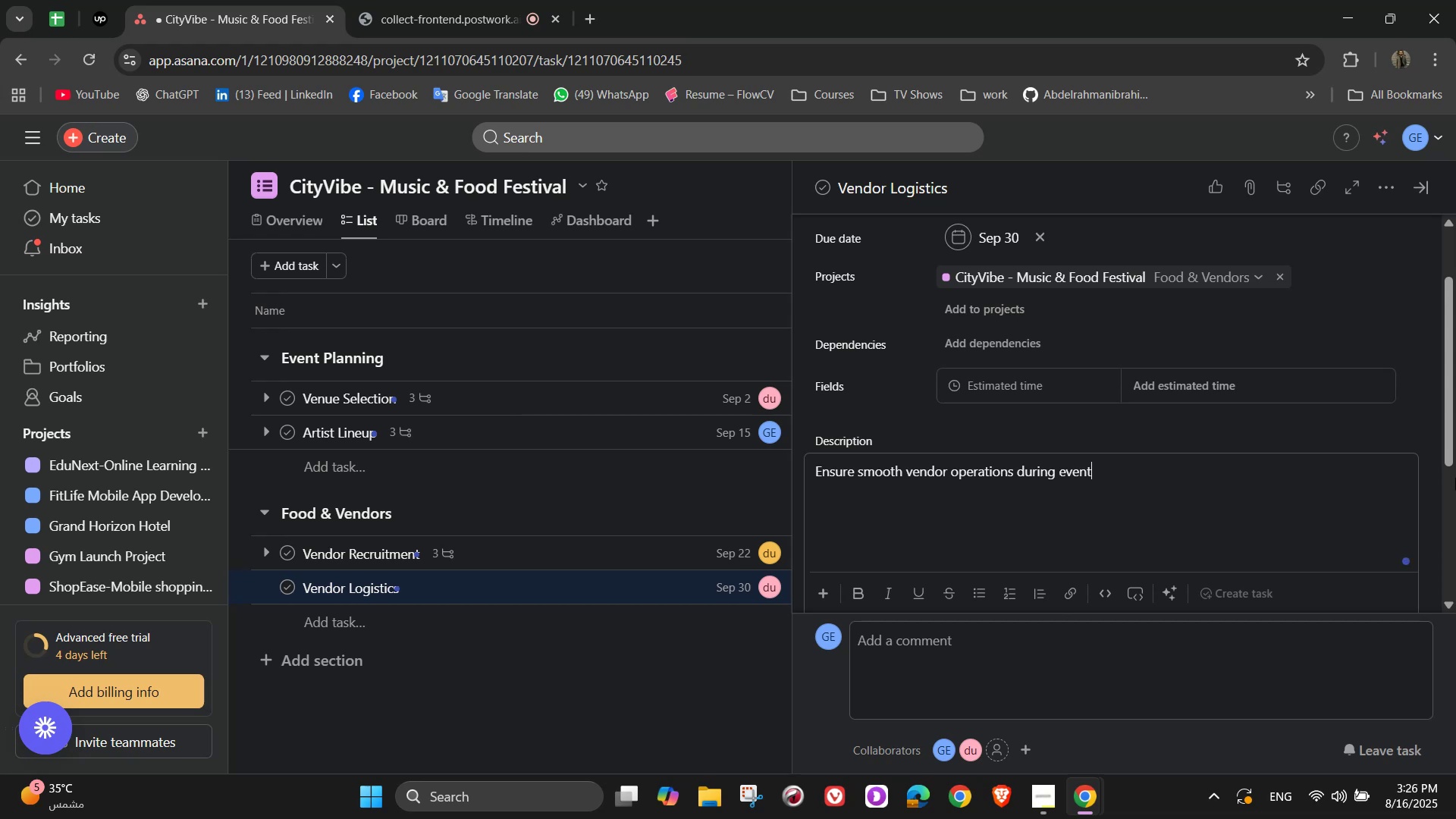 
scroll: coordinate [896, 455], scroll_direction: down, amount: 4.0
 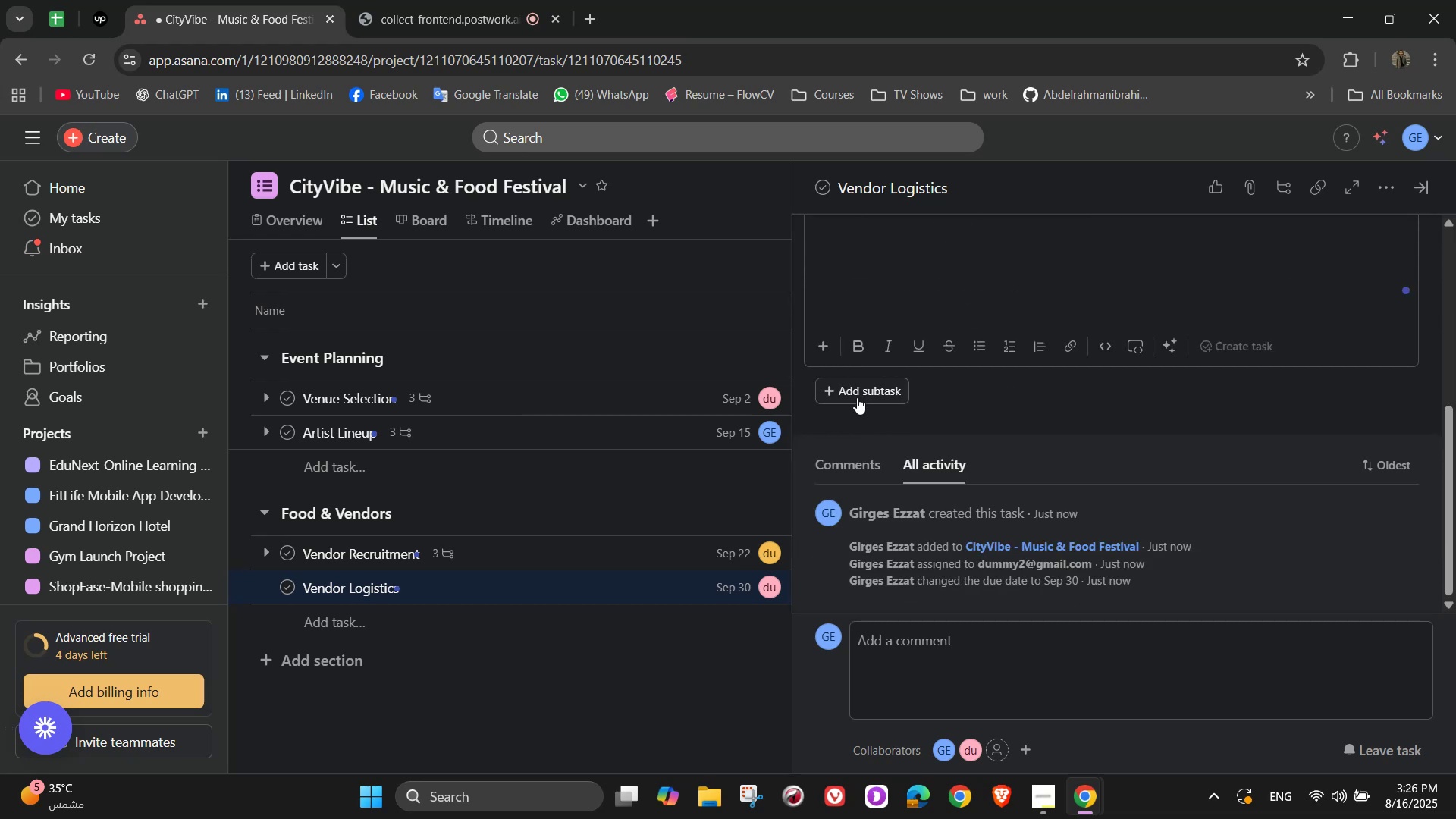 
left_click([856, 397])
 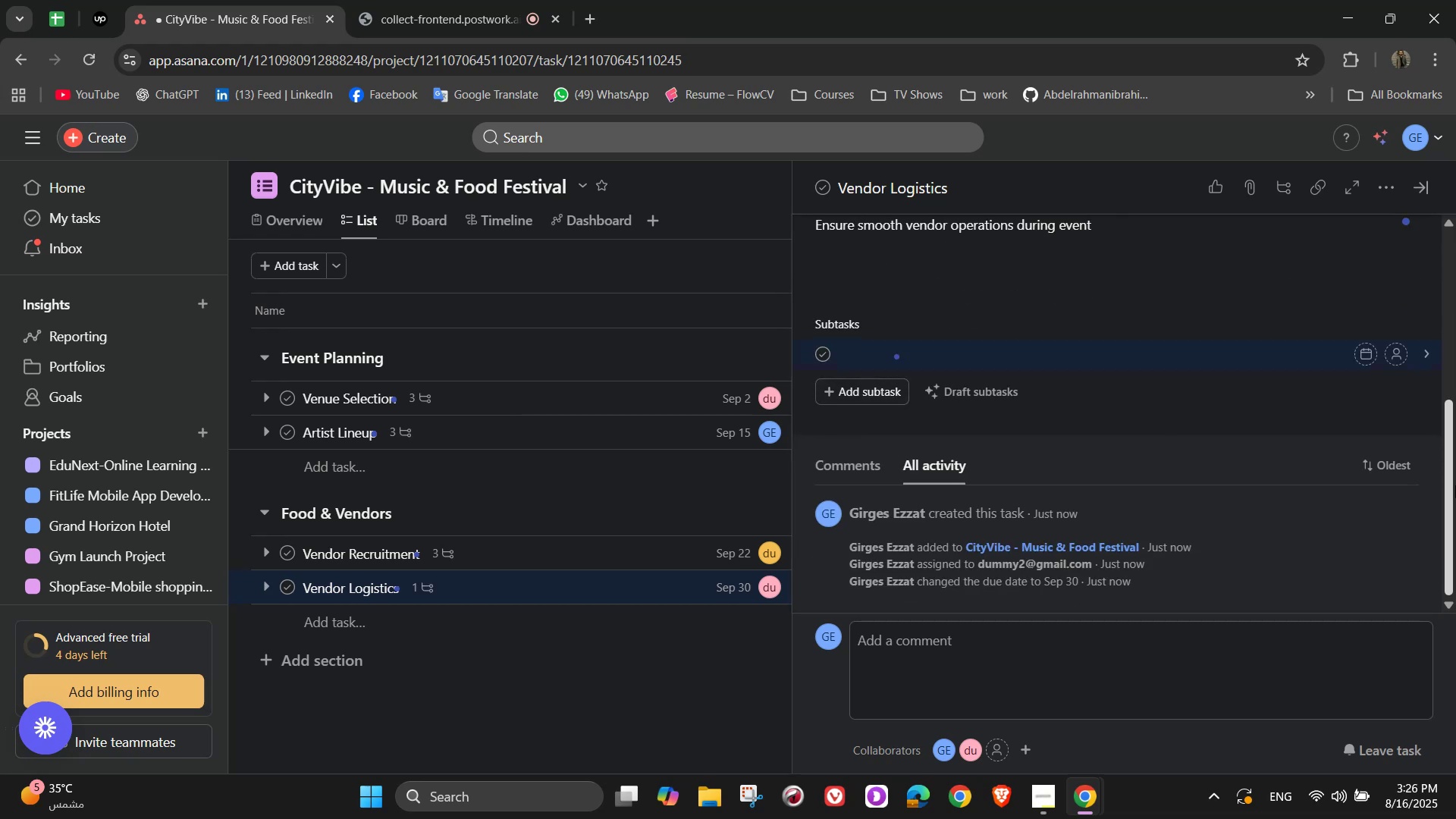 
type(Provide )
 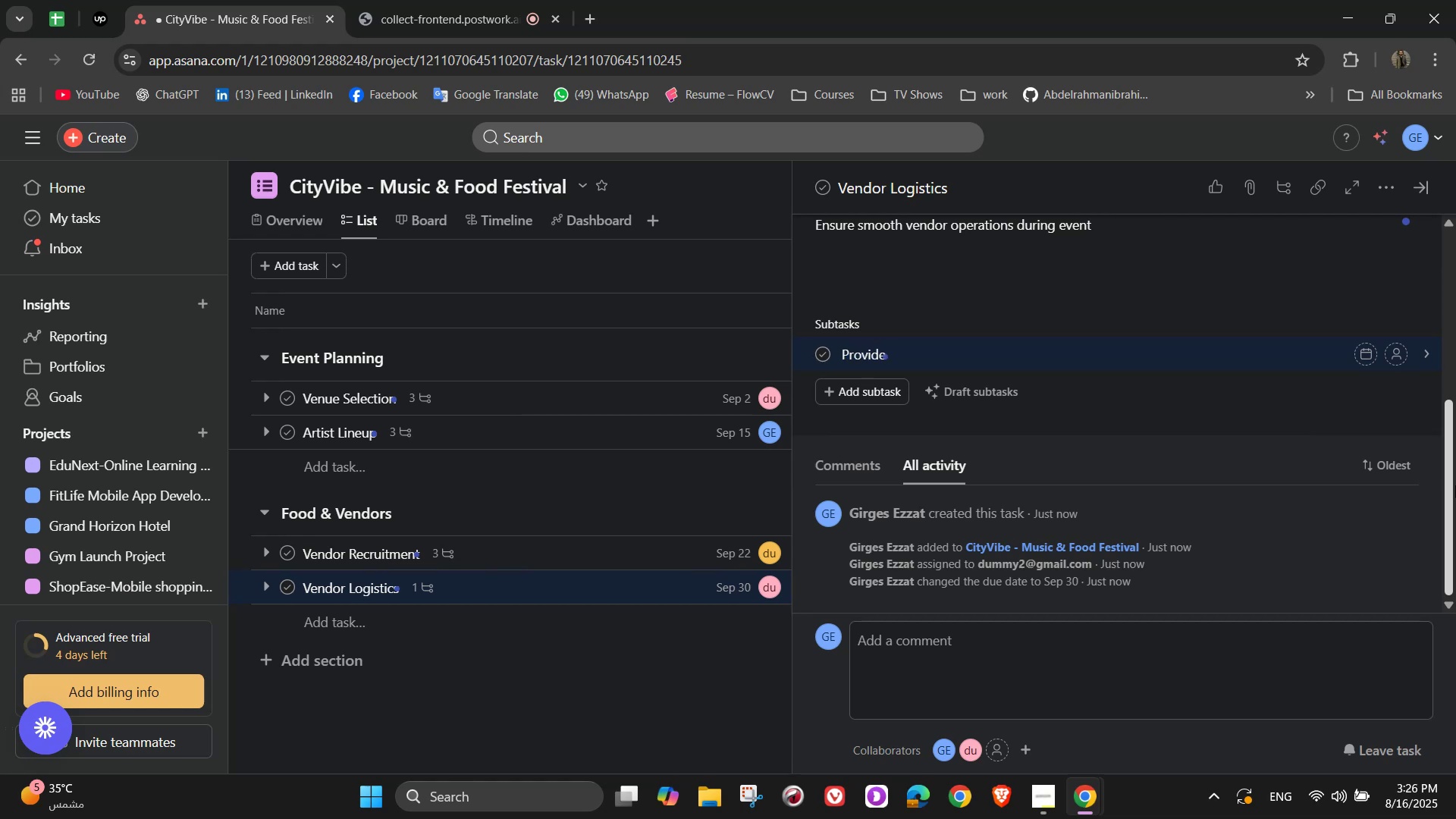 
type( )
key(Backspace)
type(electricity & water access)
key(NumpadEnter)
type(Set up waste management plan)
 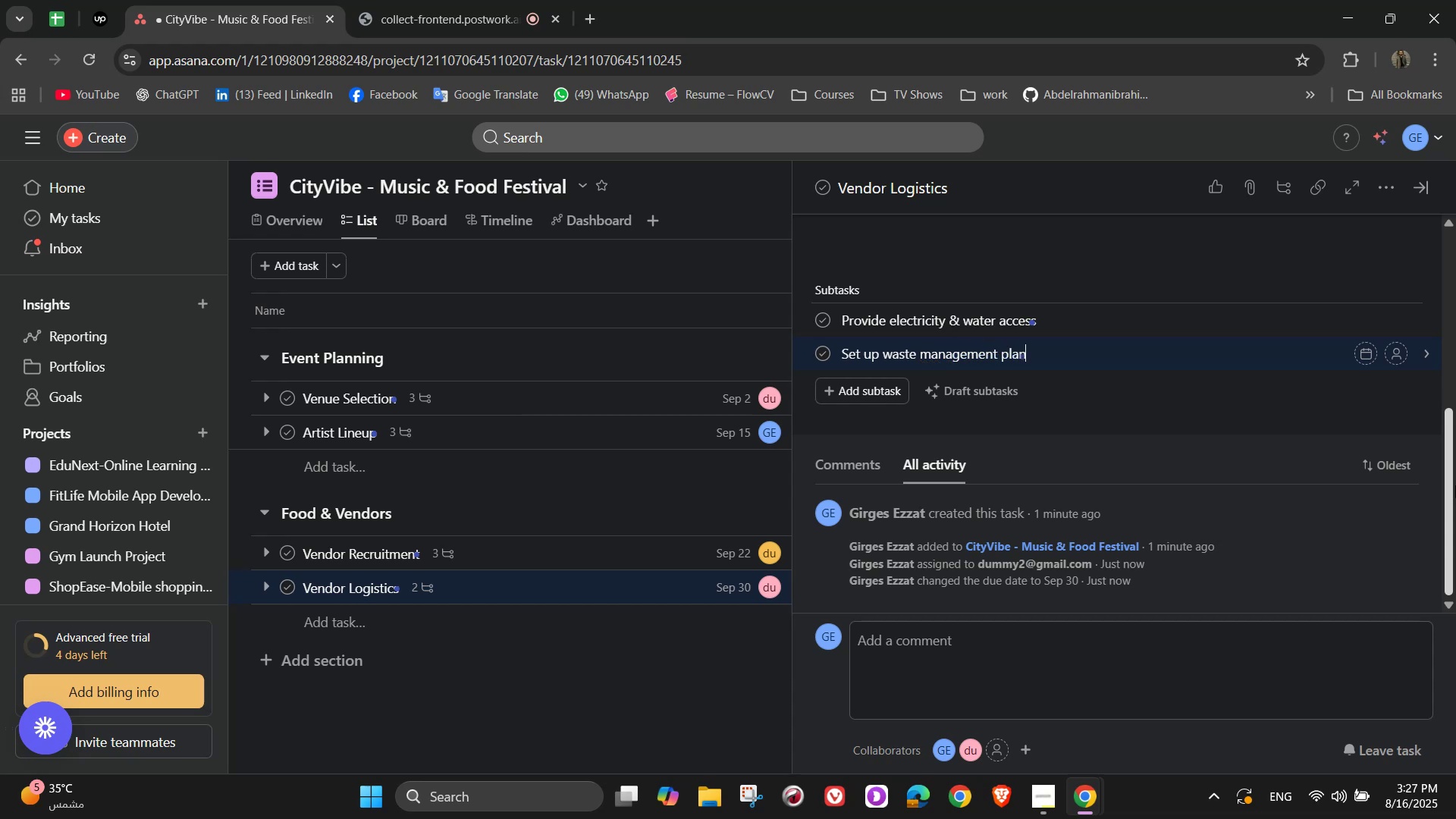 
key(Enter)
 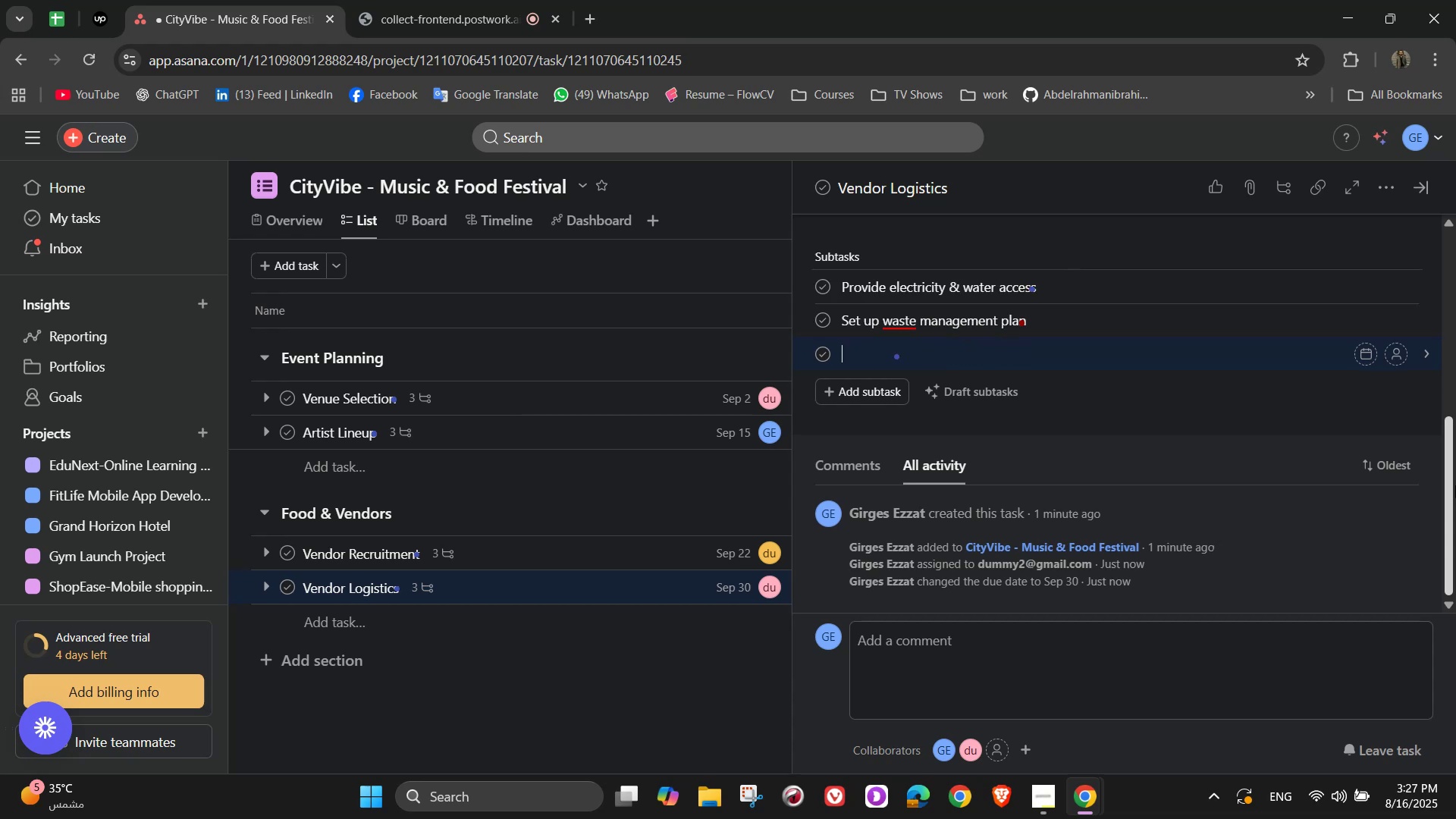 
type(Coordinate staff )
 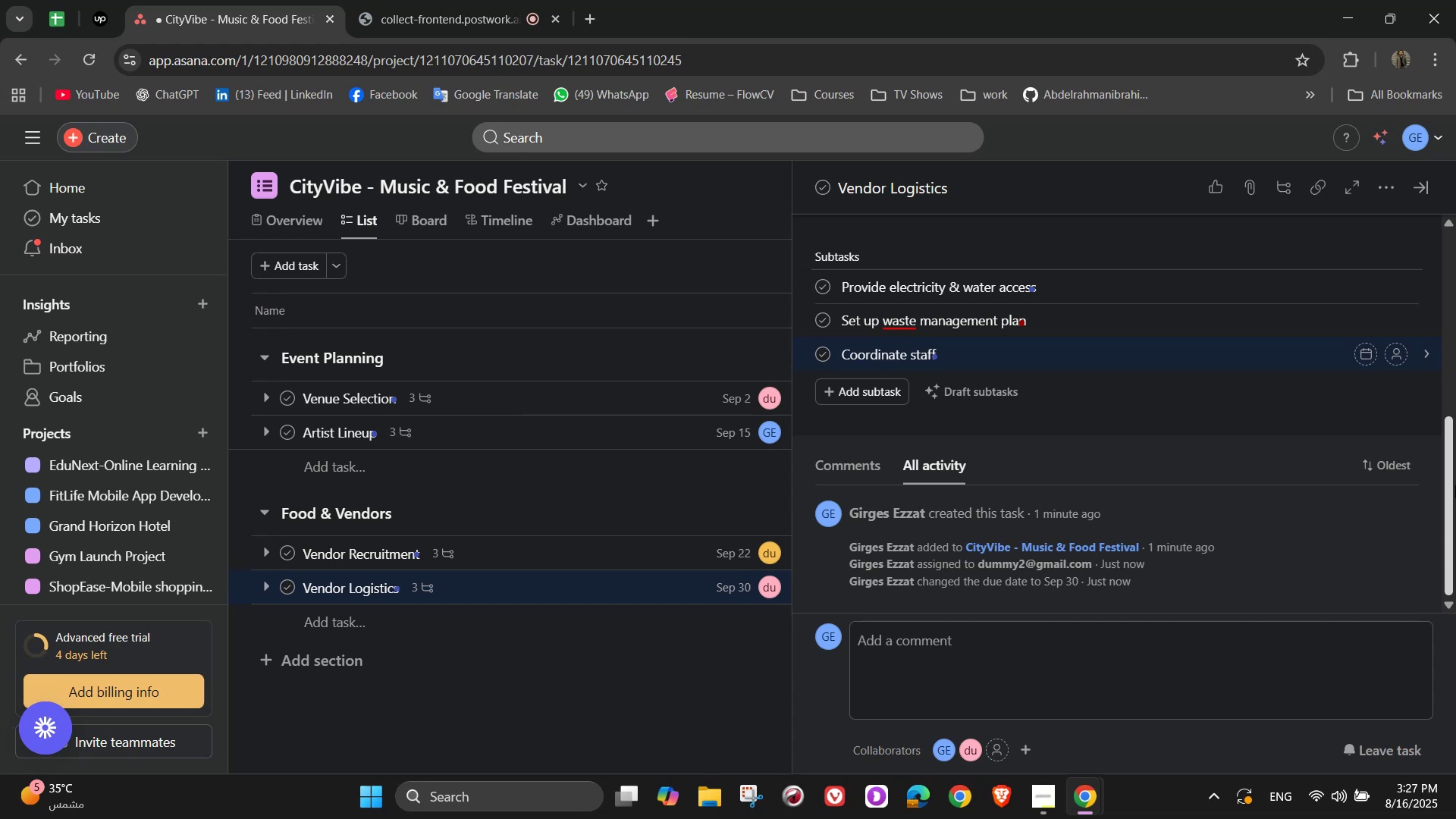 
type(passes)
 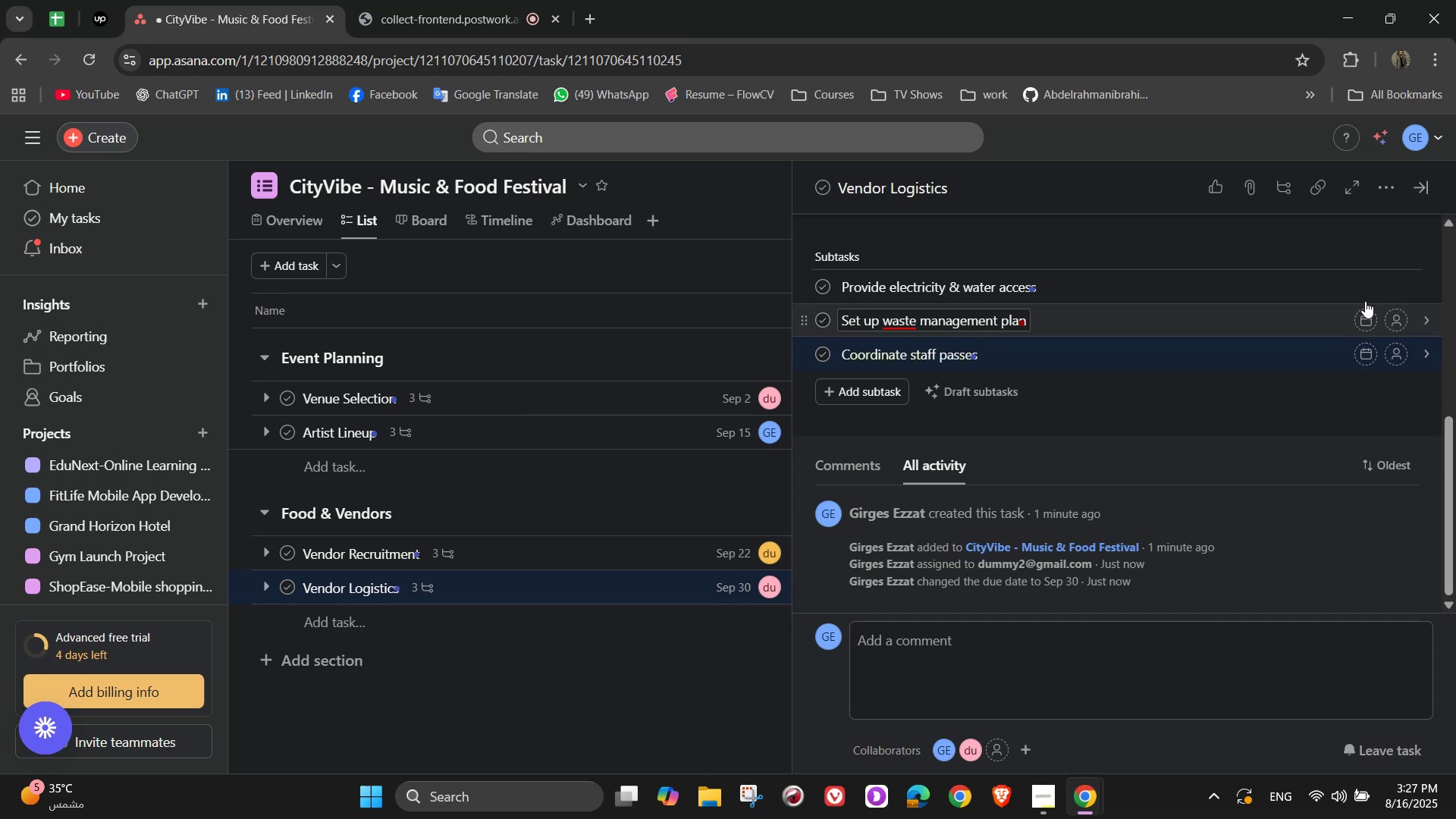 
left_click([1397, 295])
 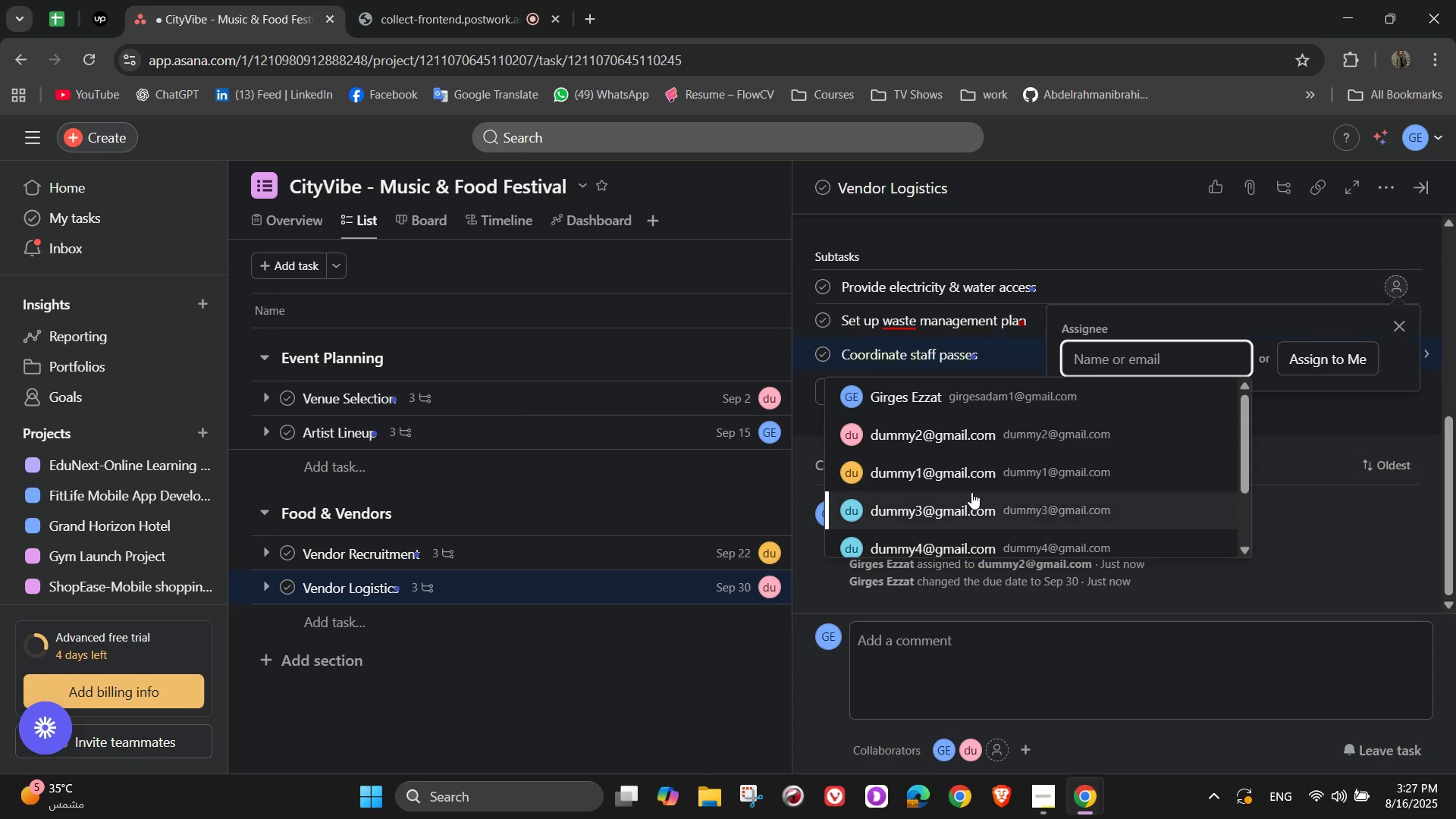 
left_click([964, 446])
 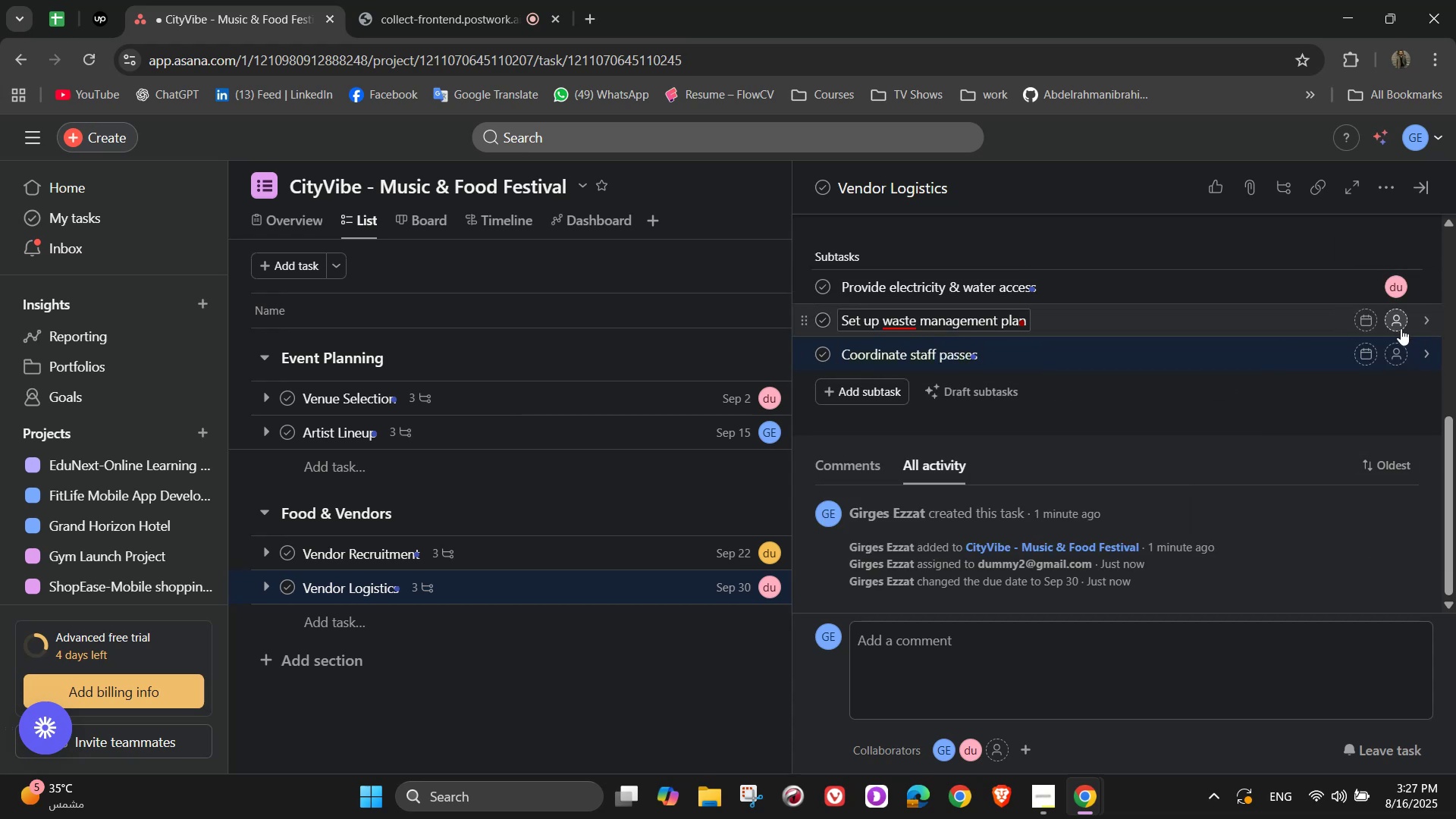 
left_click([1402, 328])
 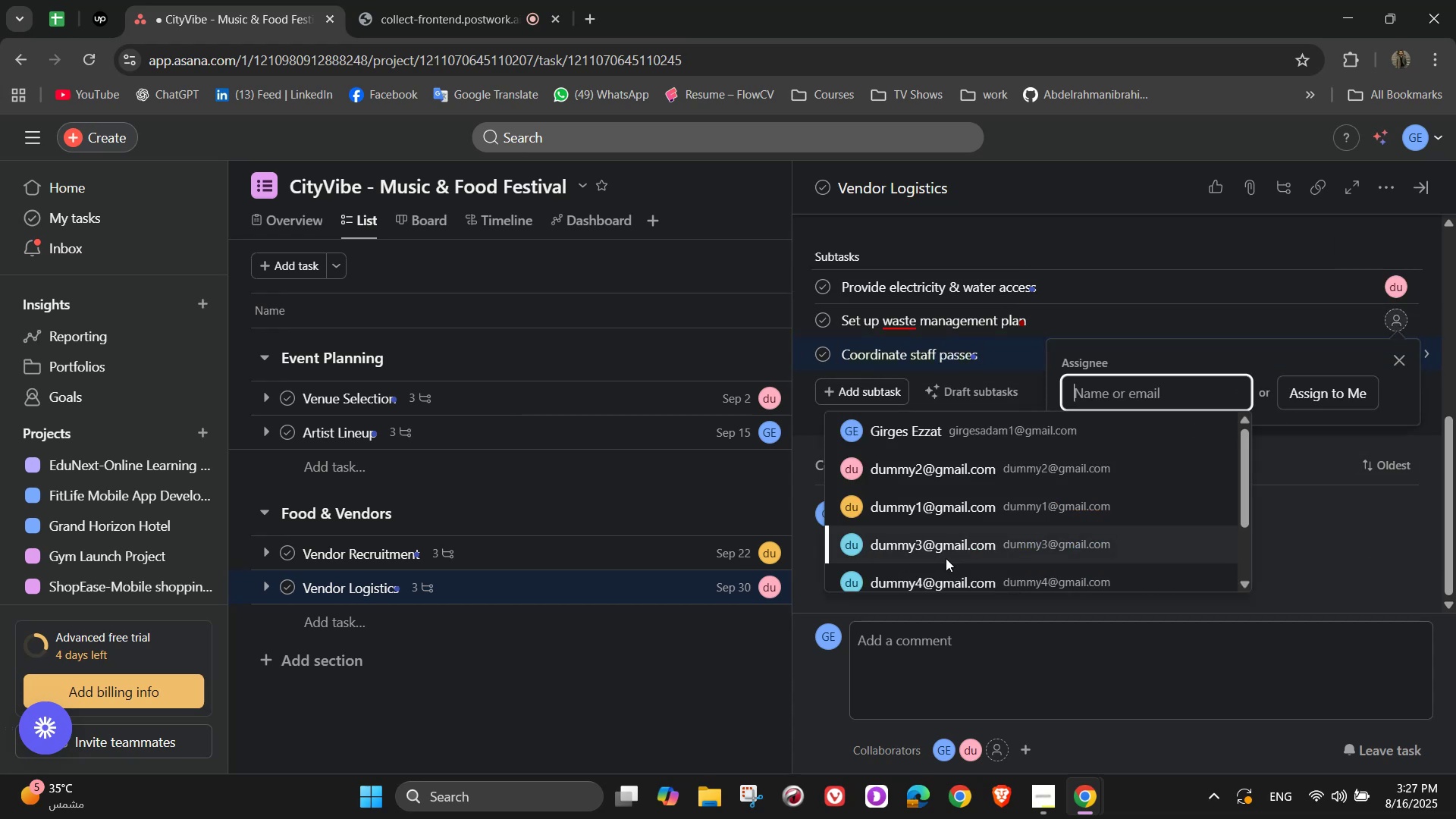 
left_click([945, 559])
 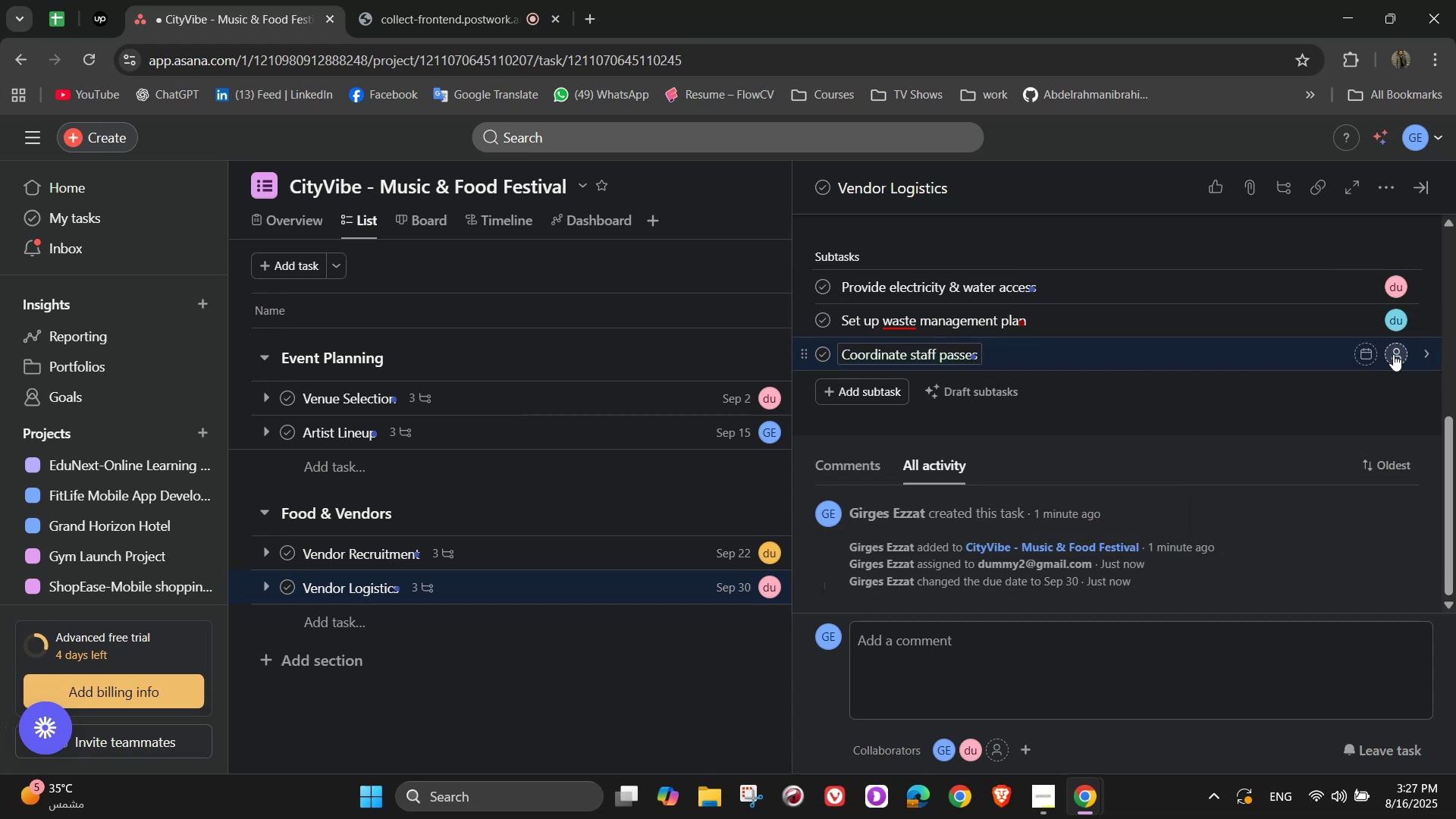 
left_click([1396, 354])
 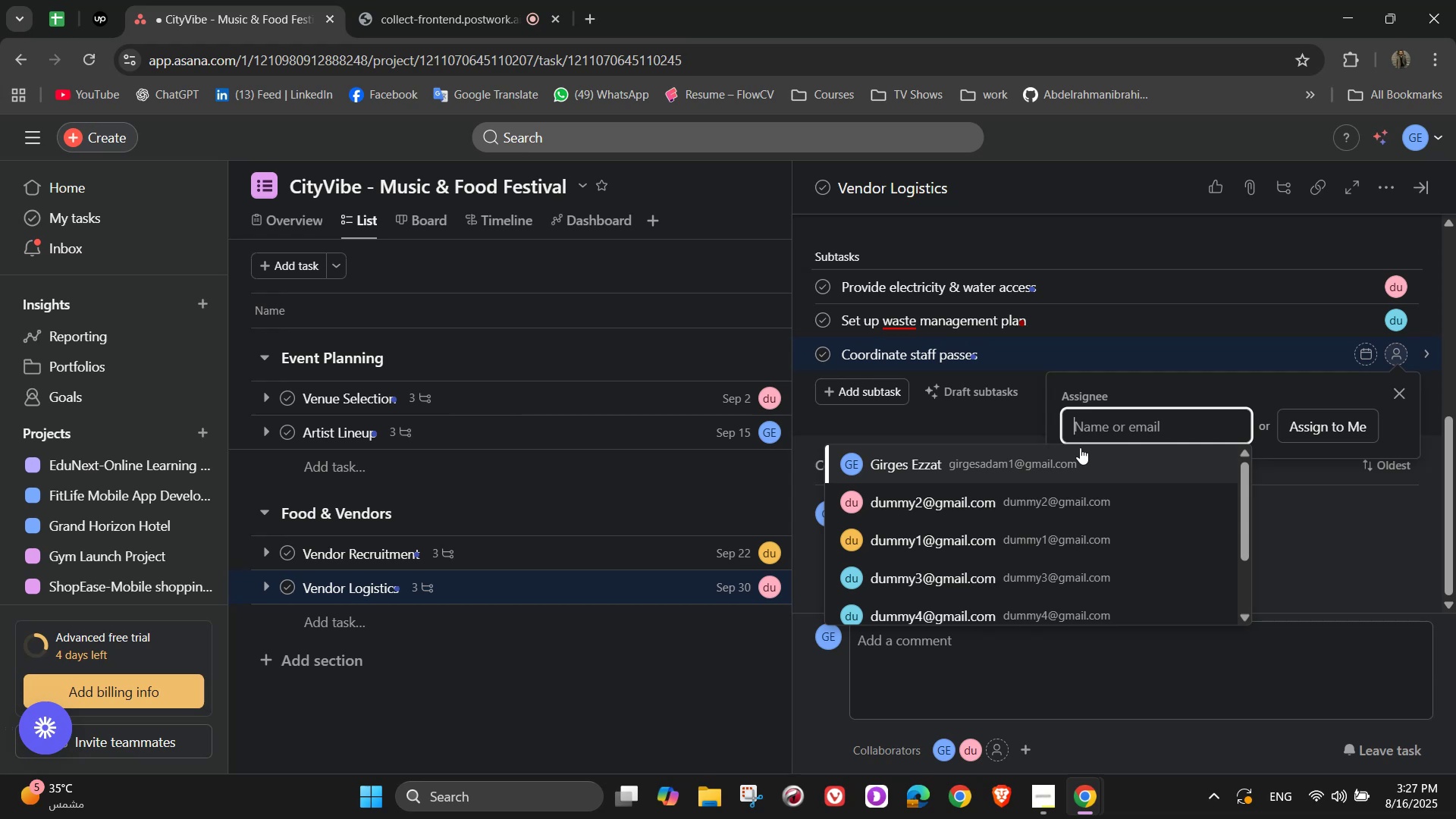 
left_click([1078, 460])
 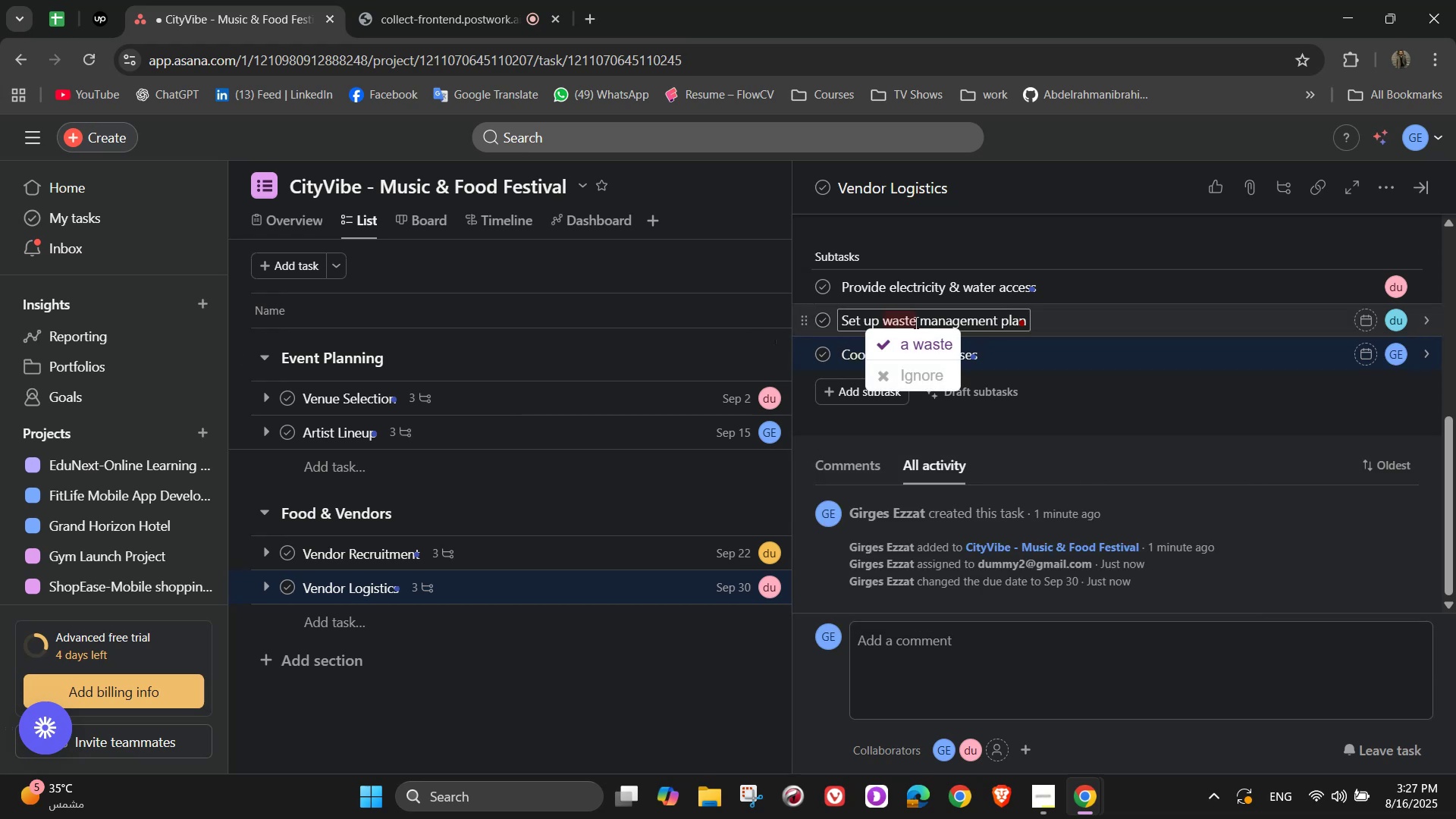 
left_click([925, 341])
 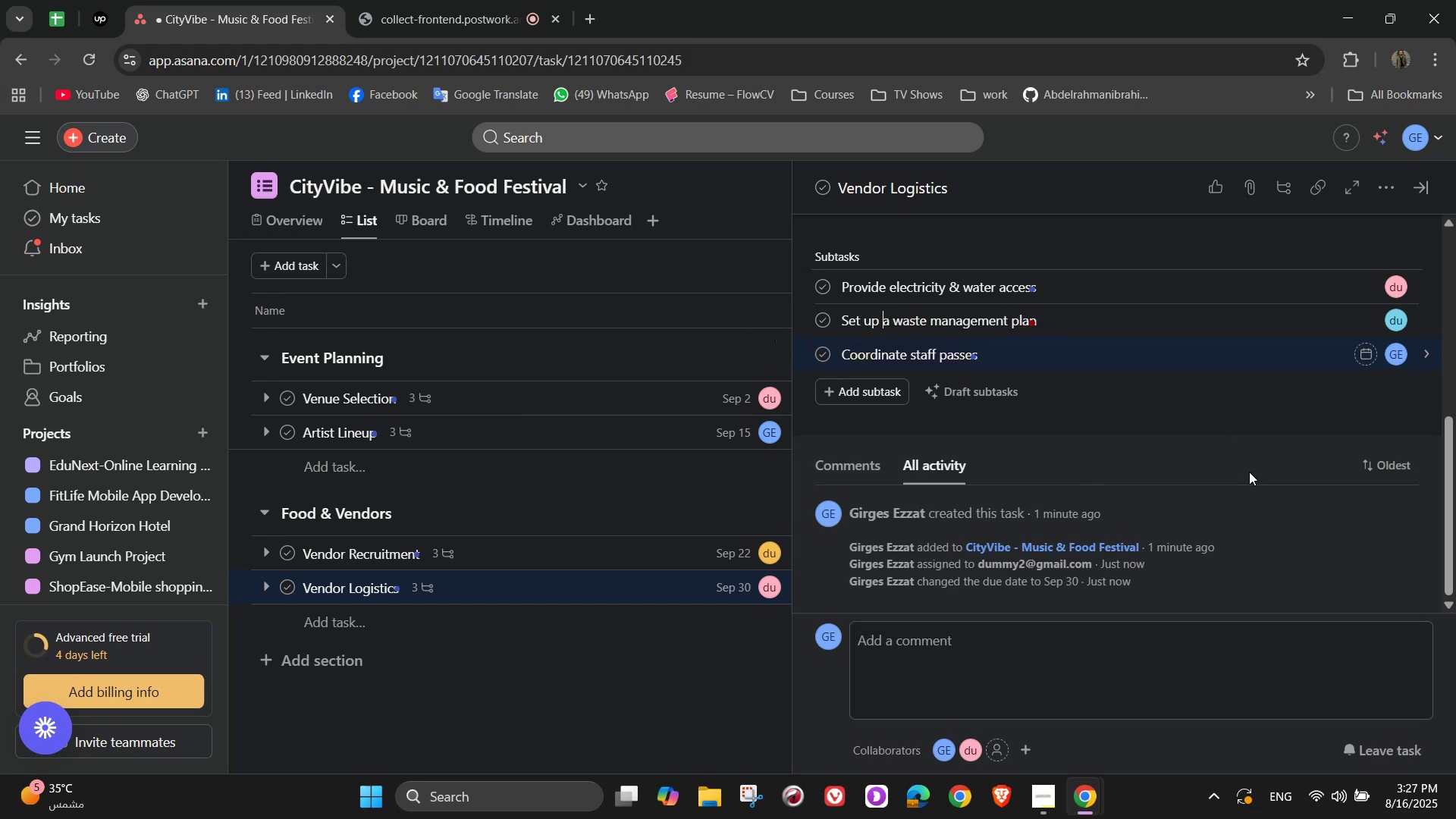 
scroll: coordinate [1260, 493], scroll_direction: up, amount: 2.0
 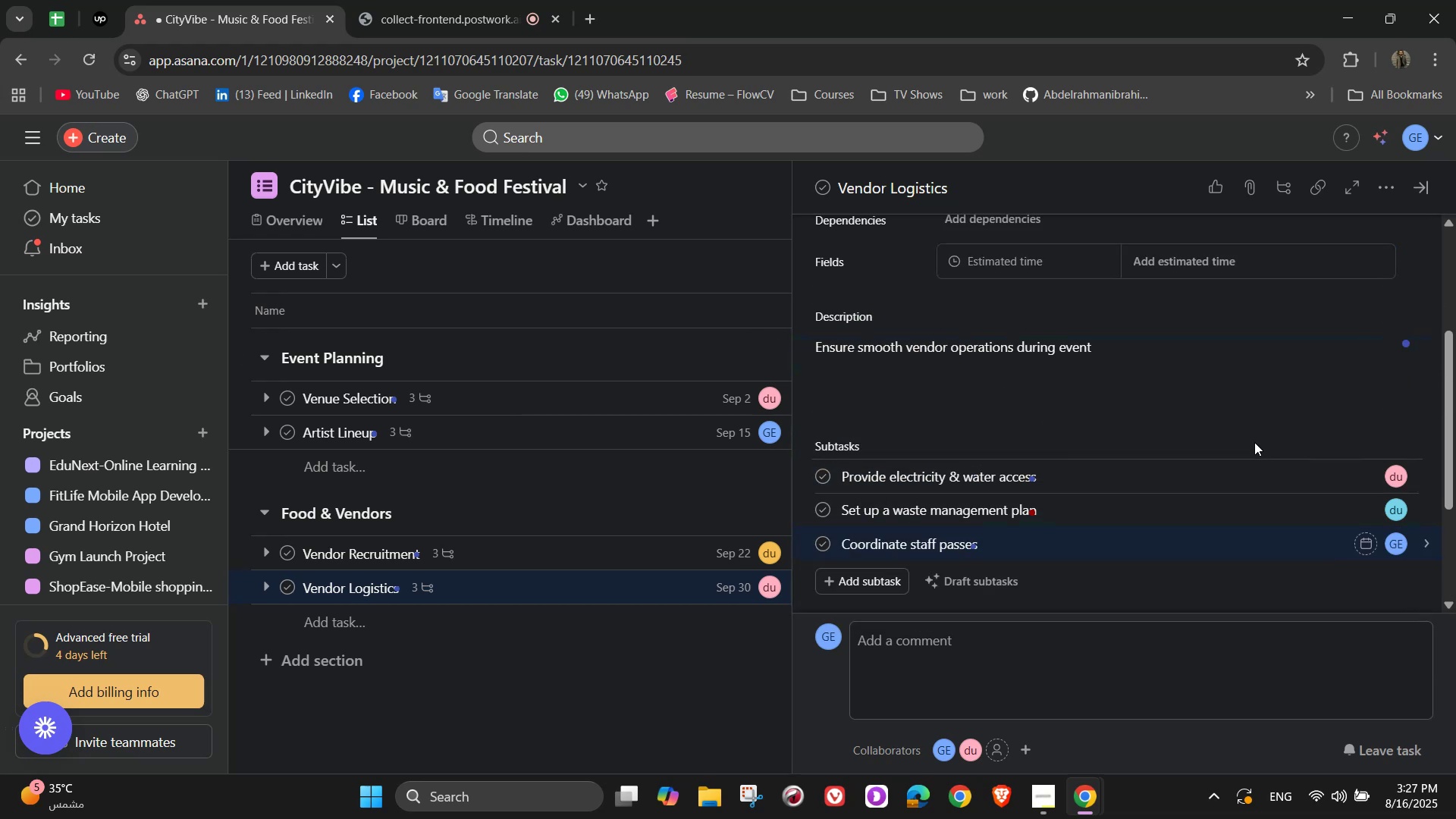 
wait(7.33)
 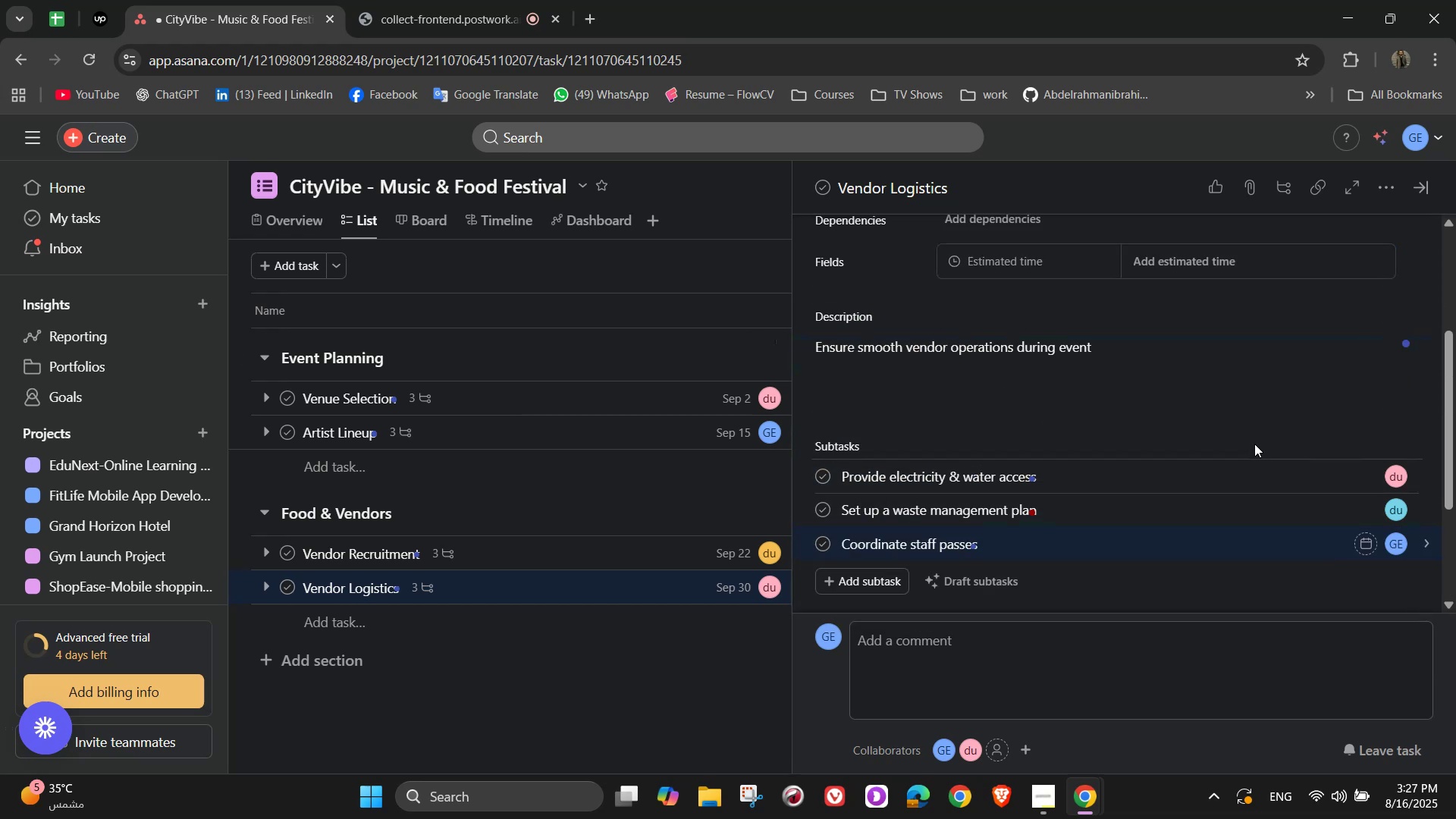 
left_click([1423, 184])
 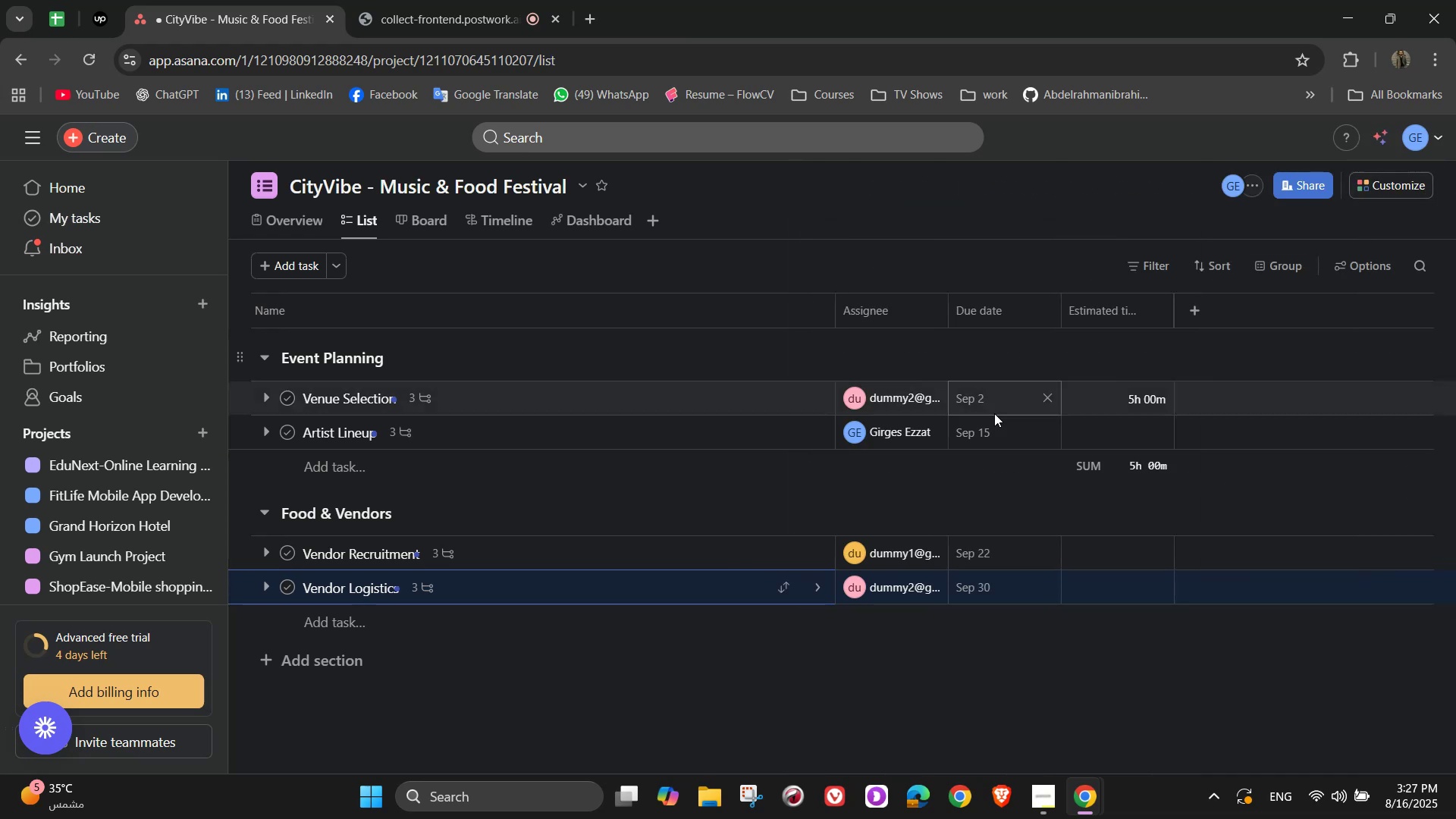 
scroll: coordinate [898, 491], scroll_direction: up, amount: 3.0
 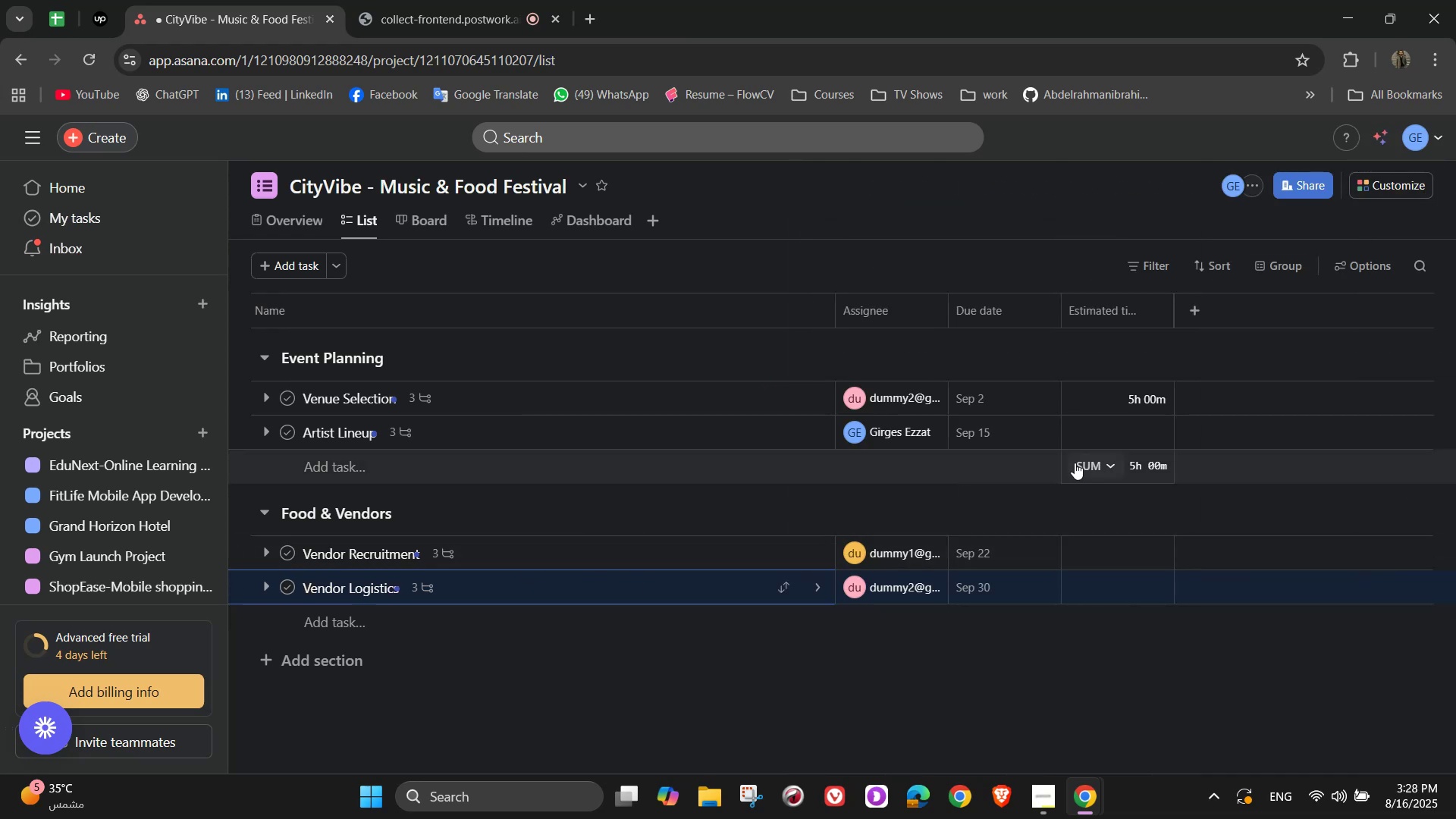 
left_click([1089, 438])
 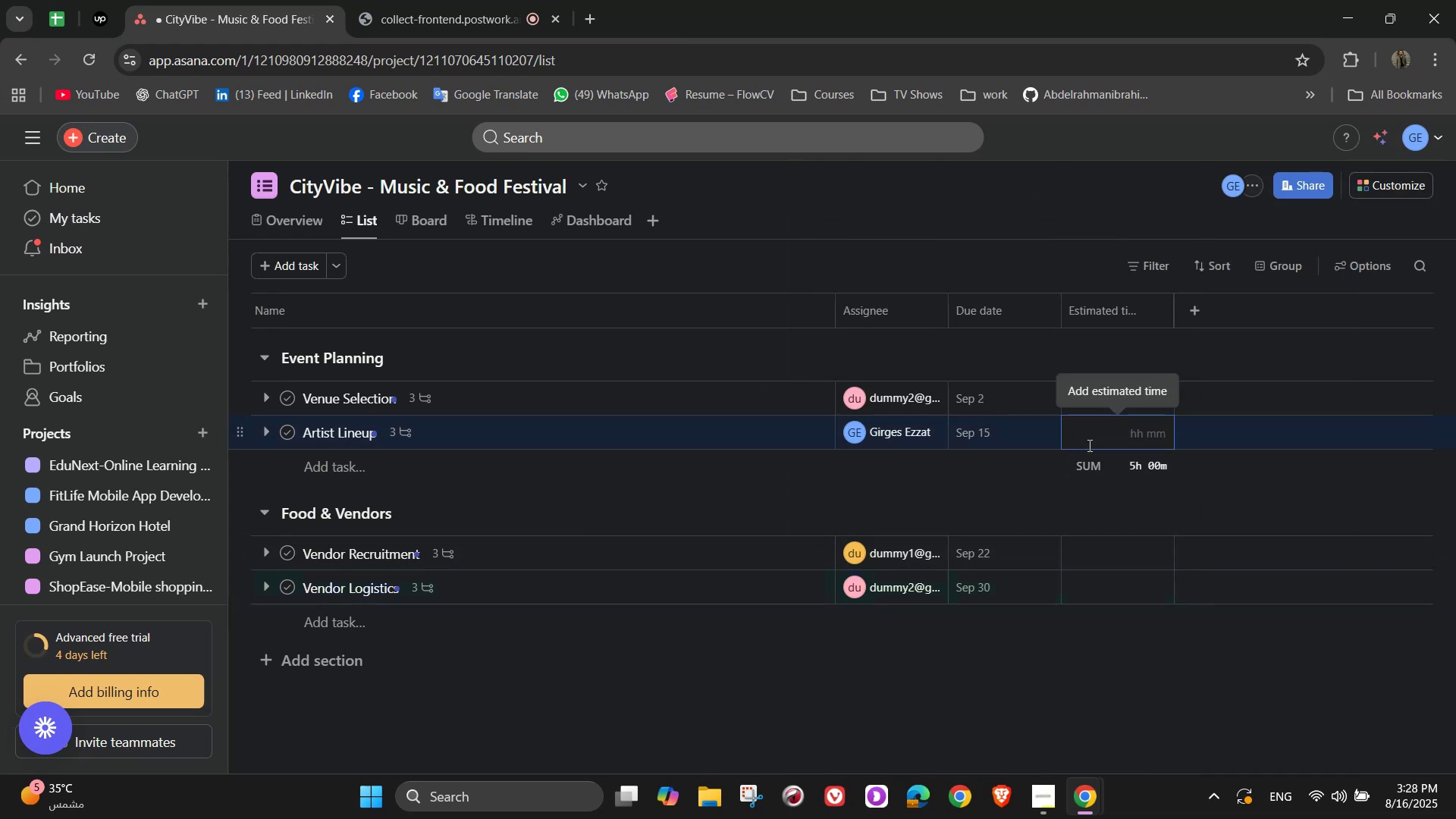 
key(Numpad7)
 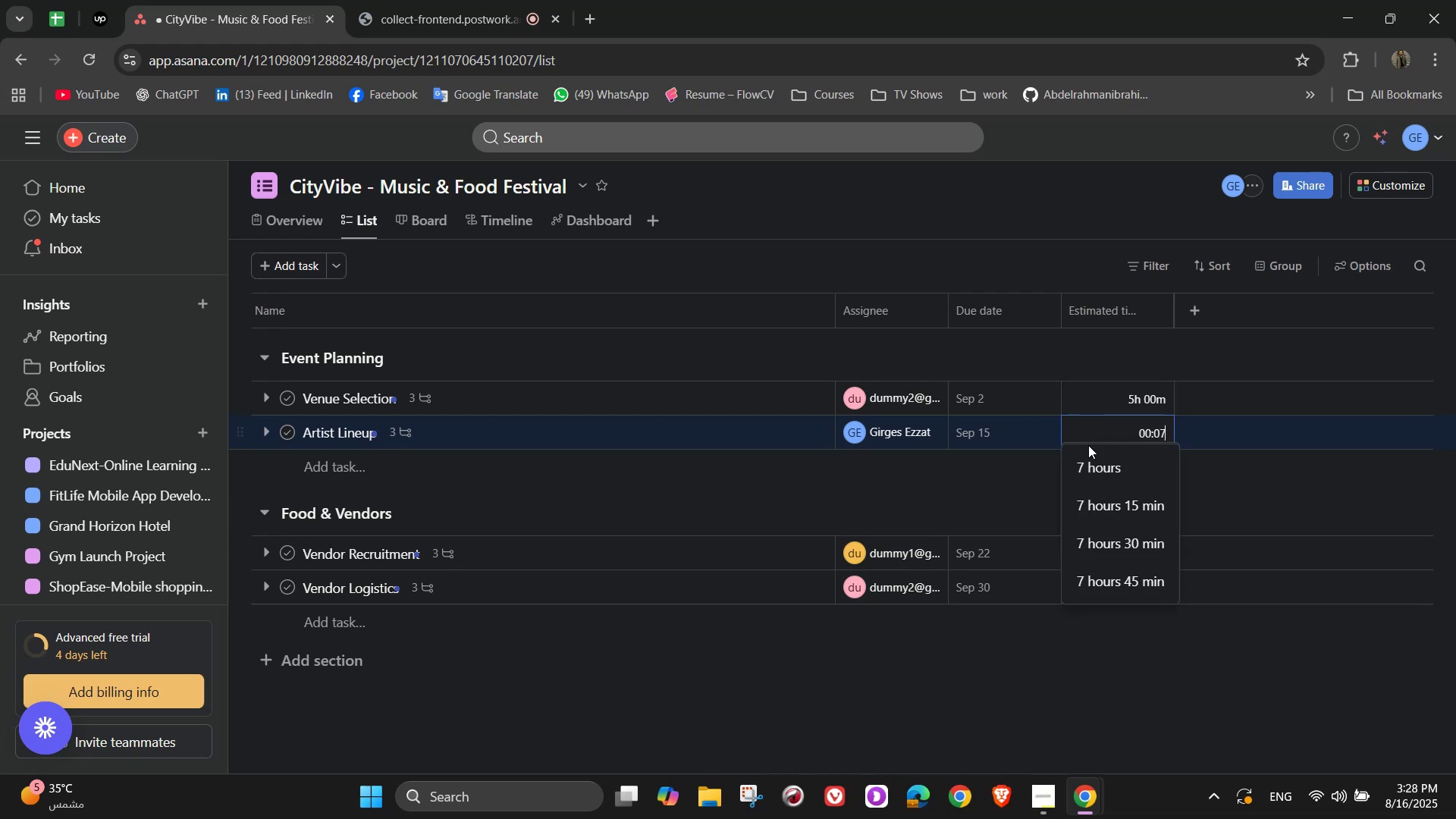 
key(Numpad0)
 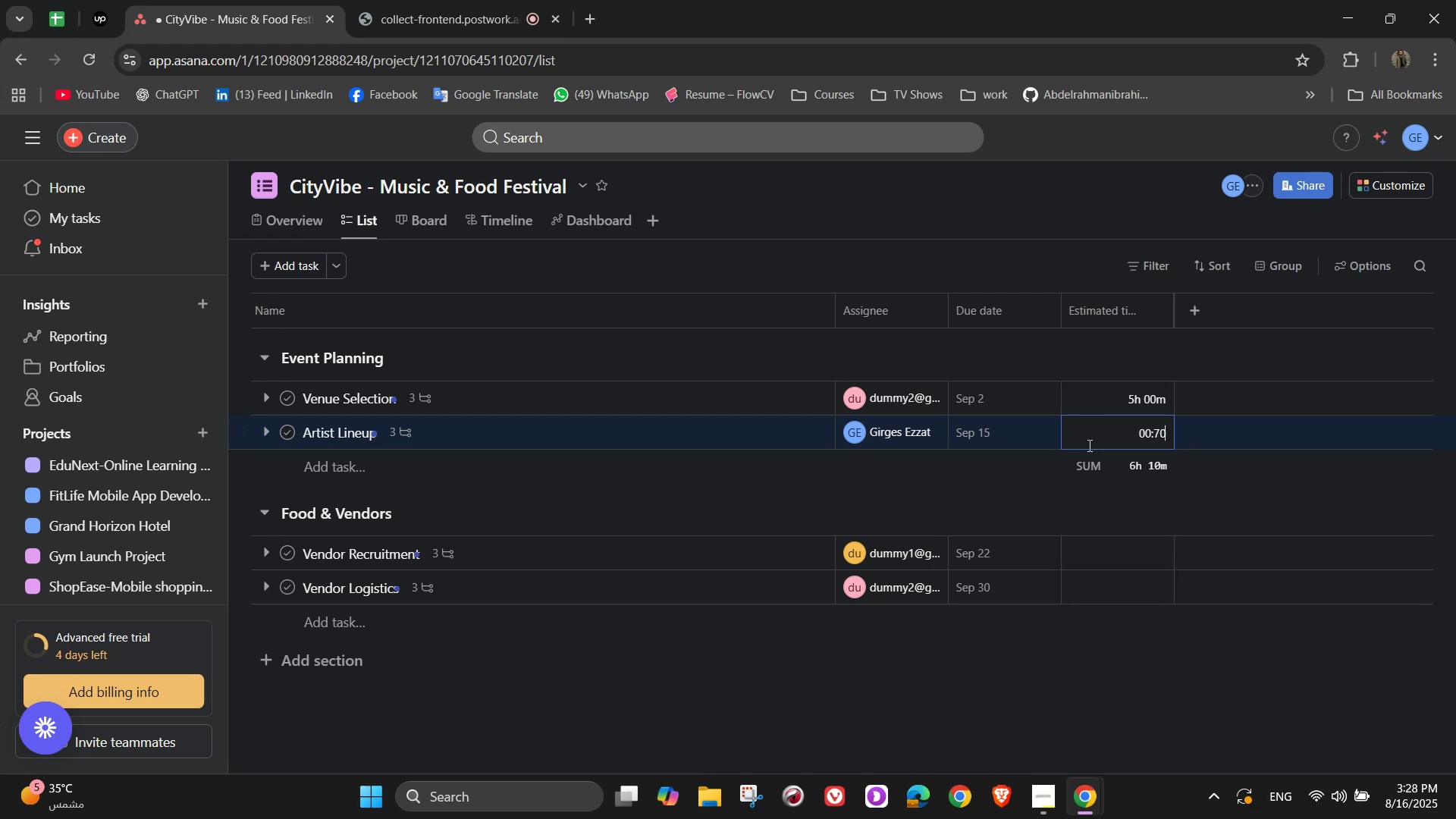 
key(Numpad0)
 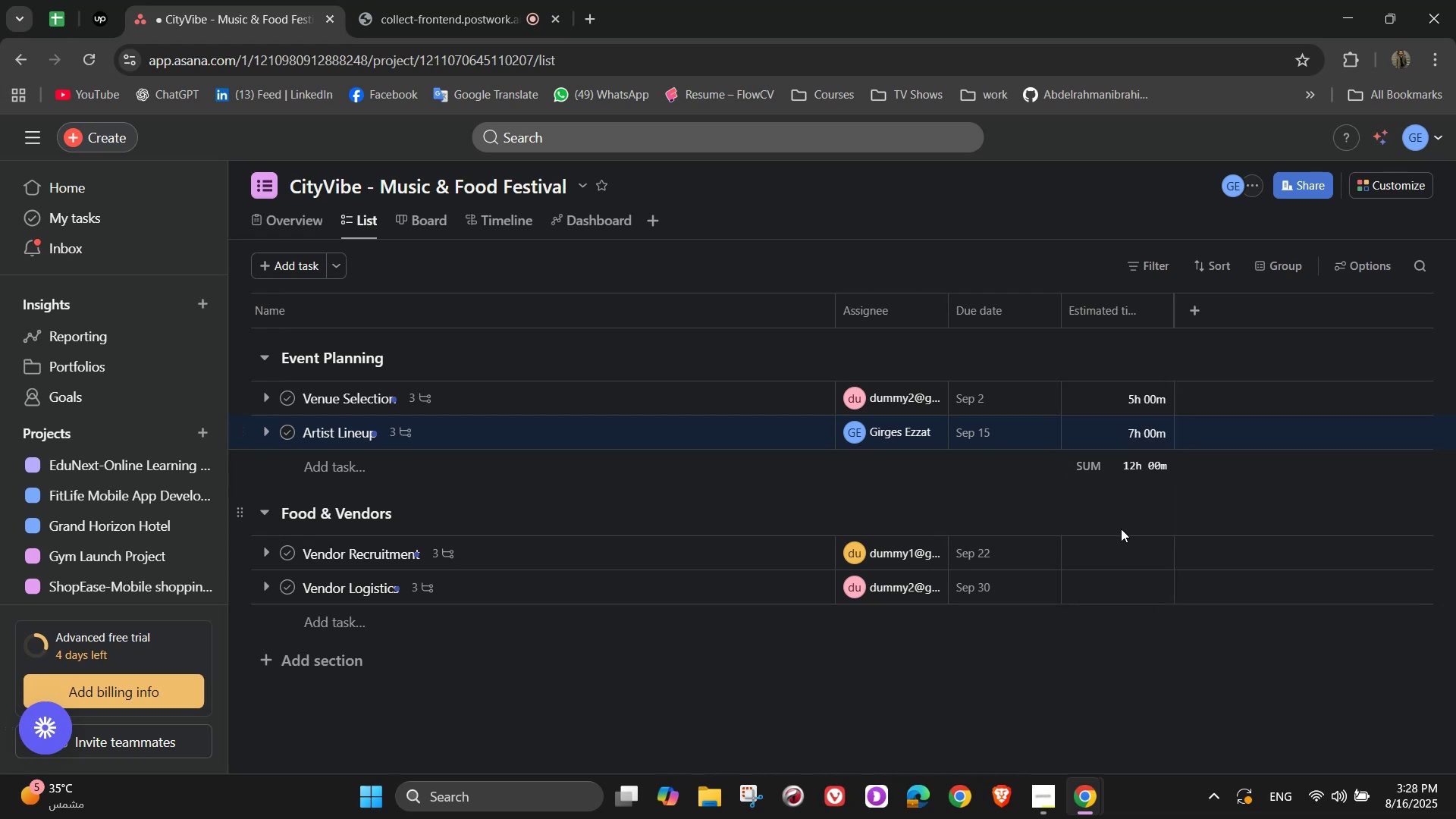 
double_click([1121, 549])
 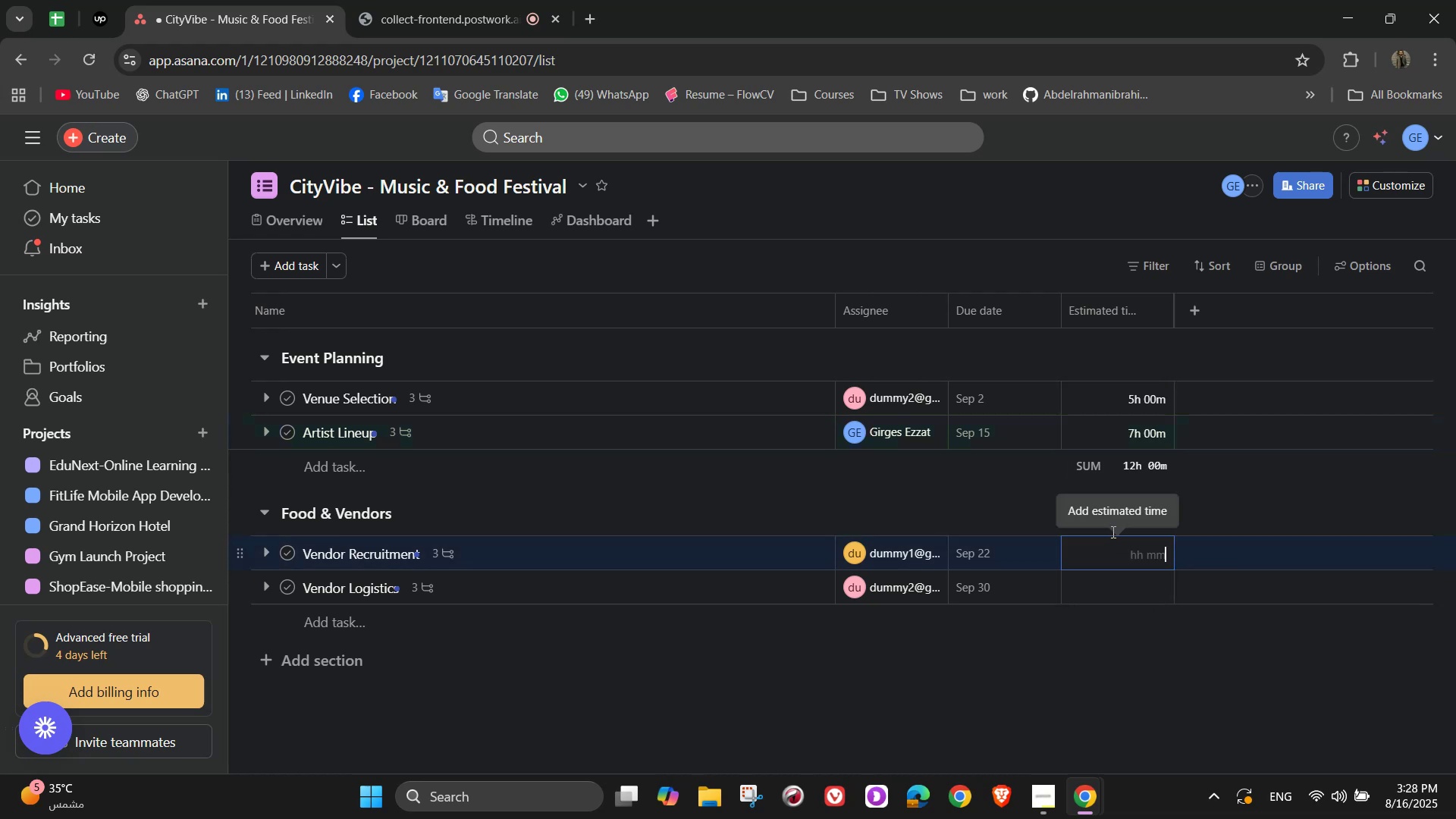 
key(Numpad8)
 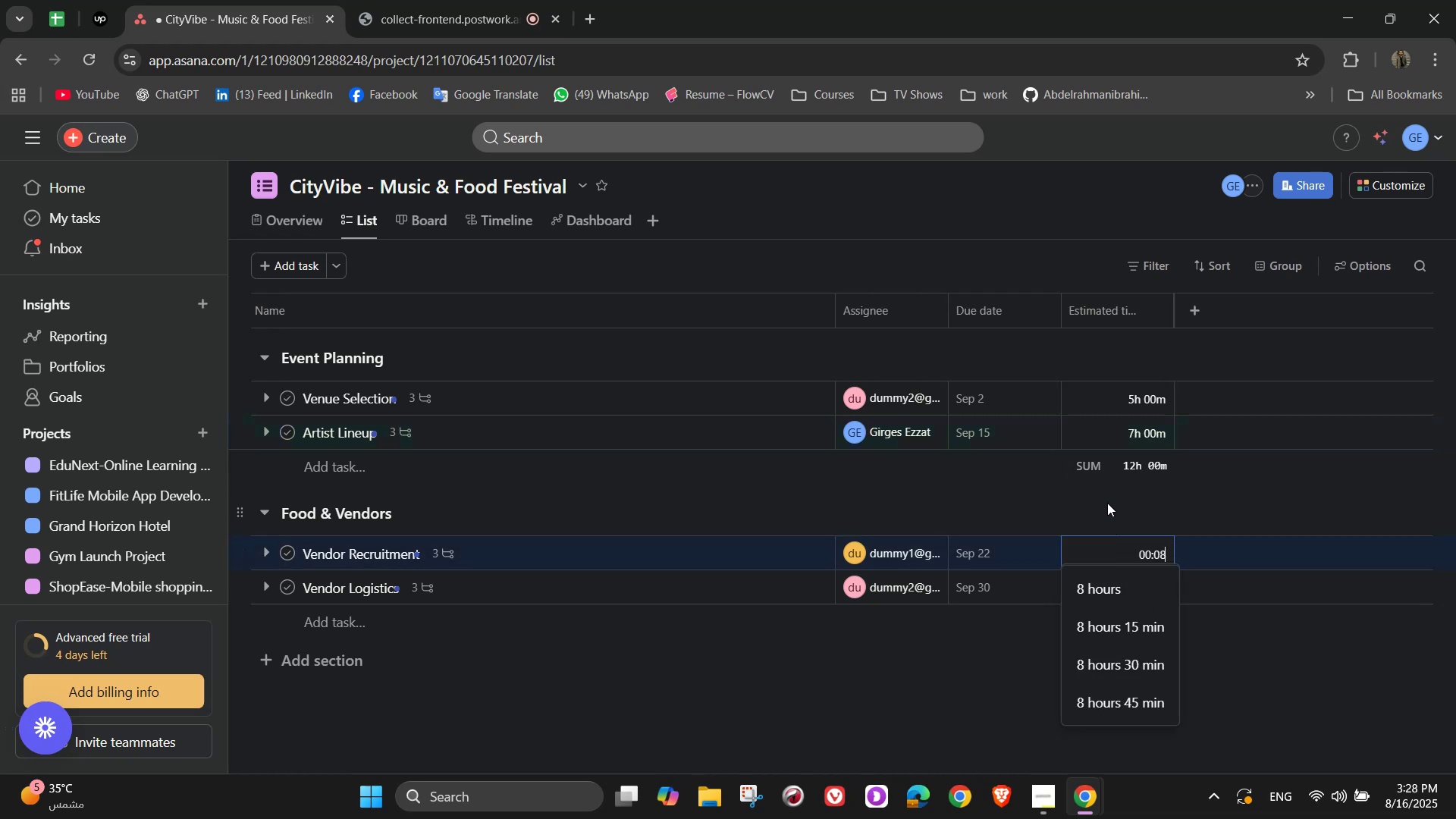 
key(Numpad0)
 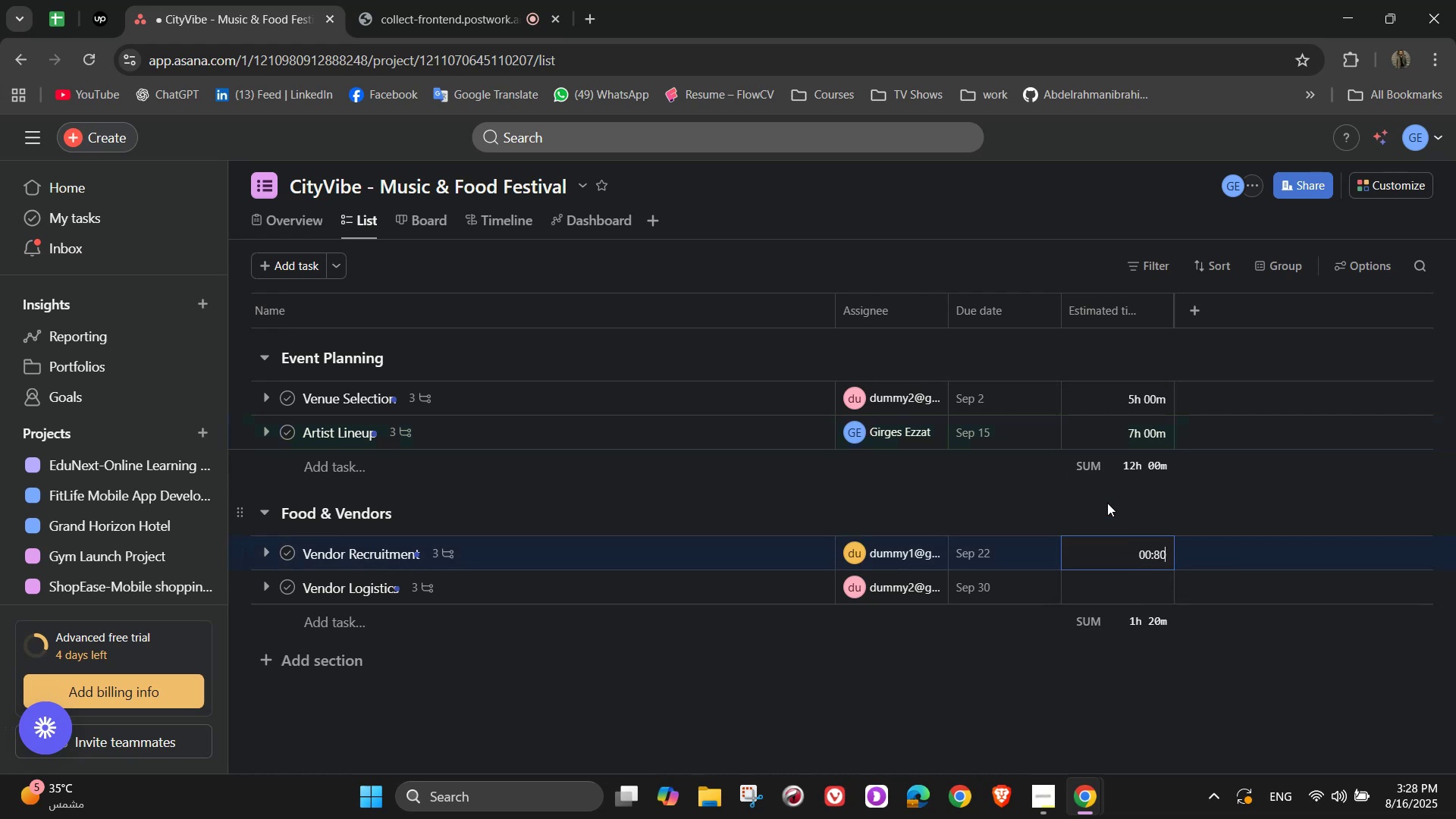 
key(Numpad0)
 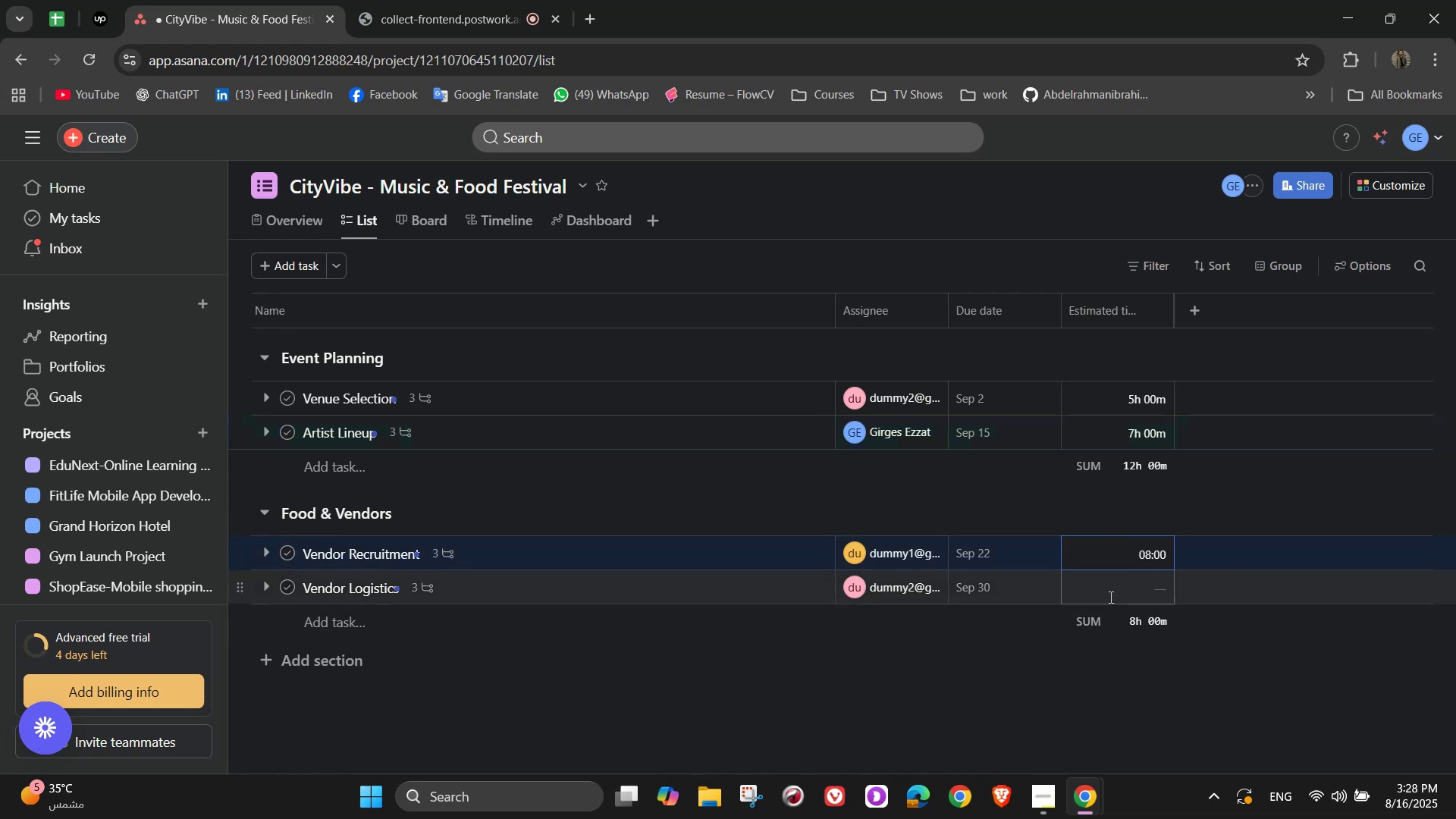 
left_click([1109, 590])
 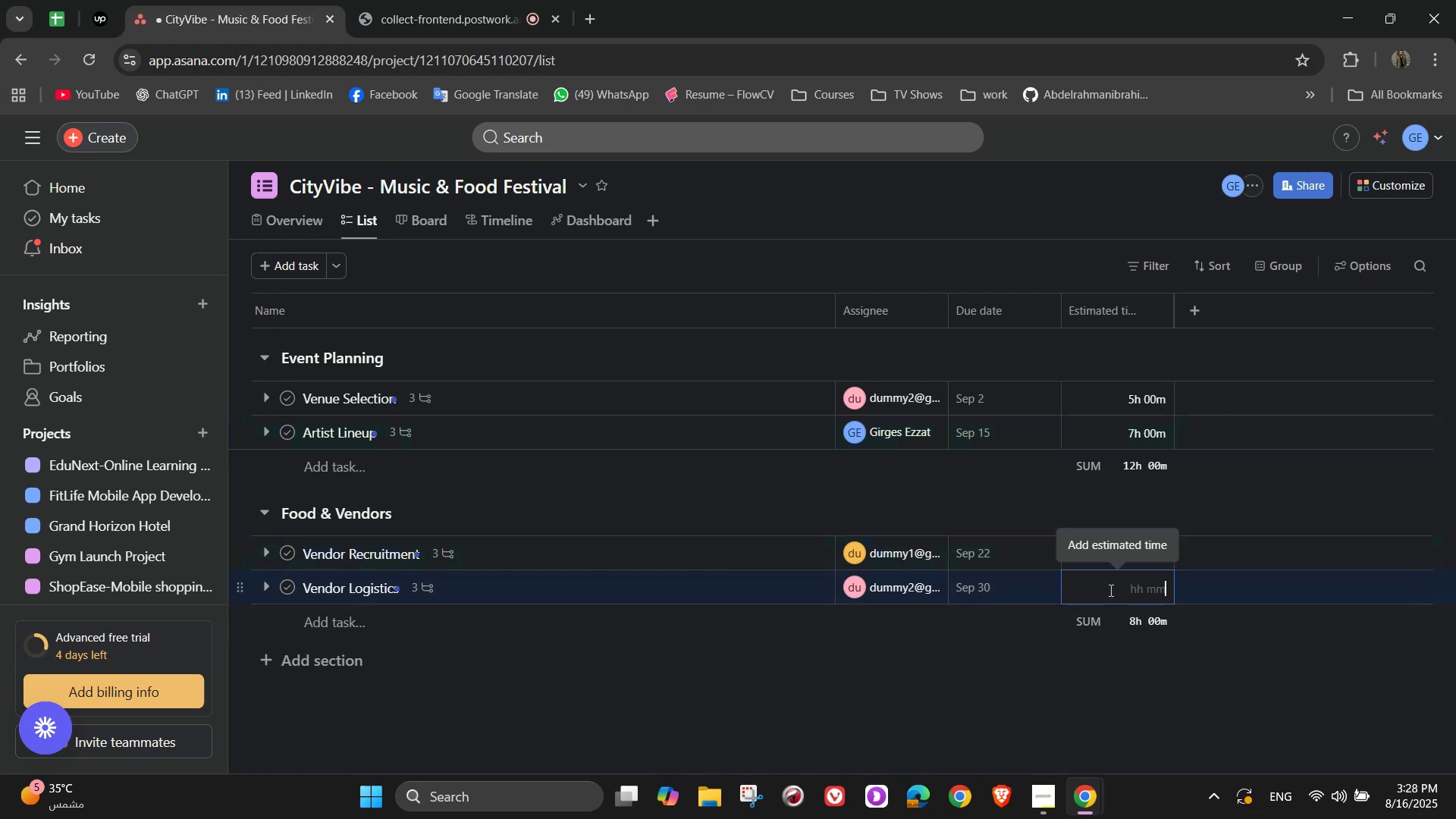 
key(Numpad8)
 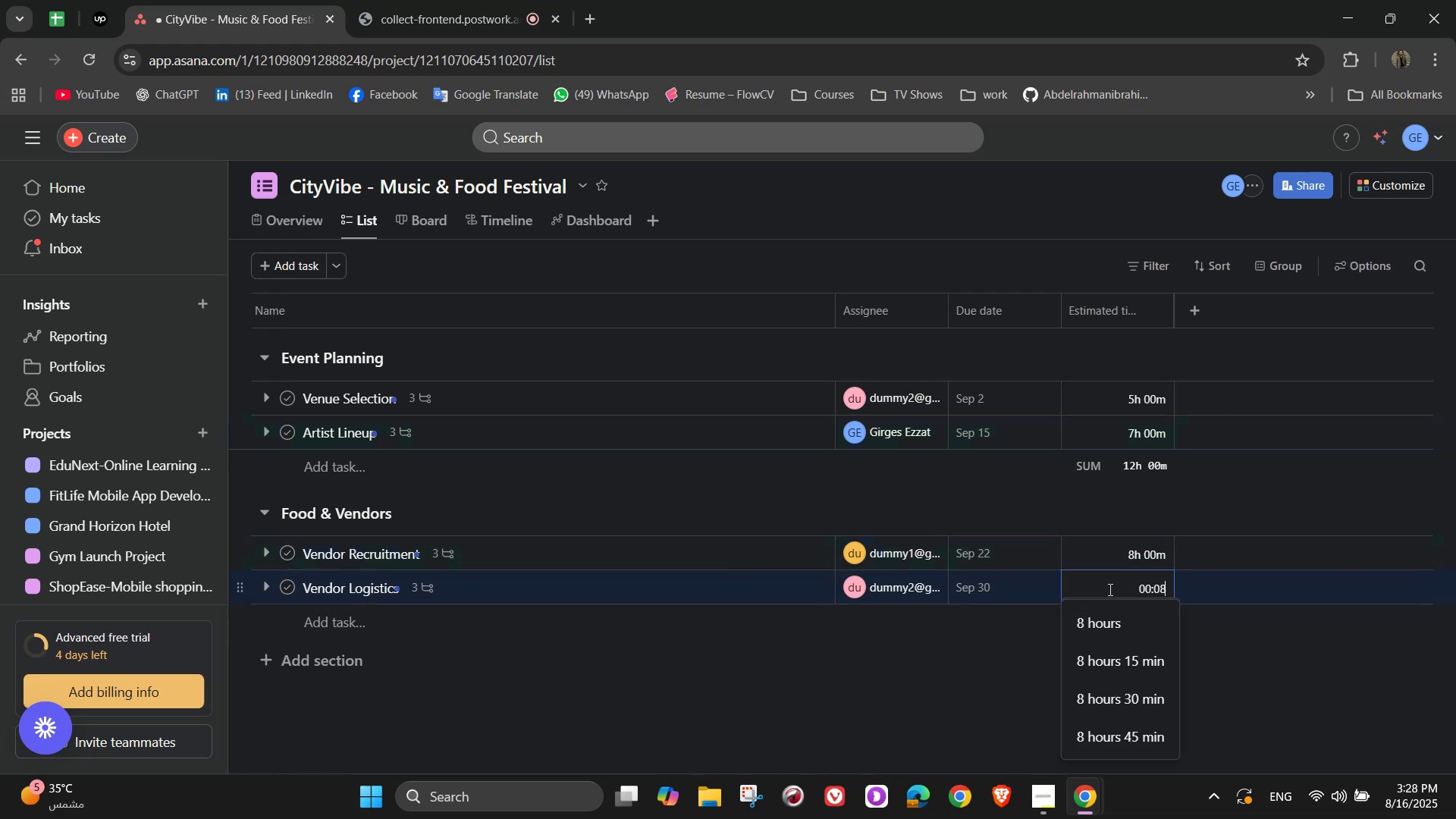 
key(Numpad0)
 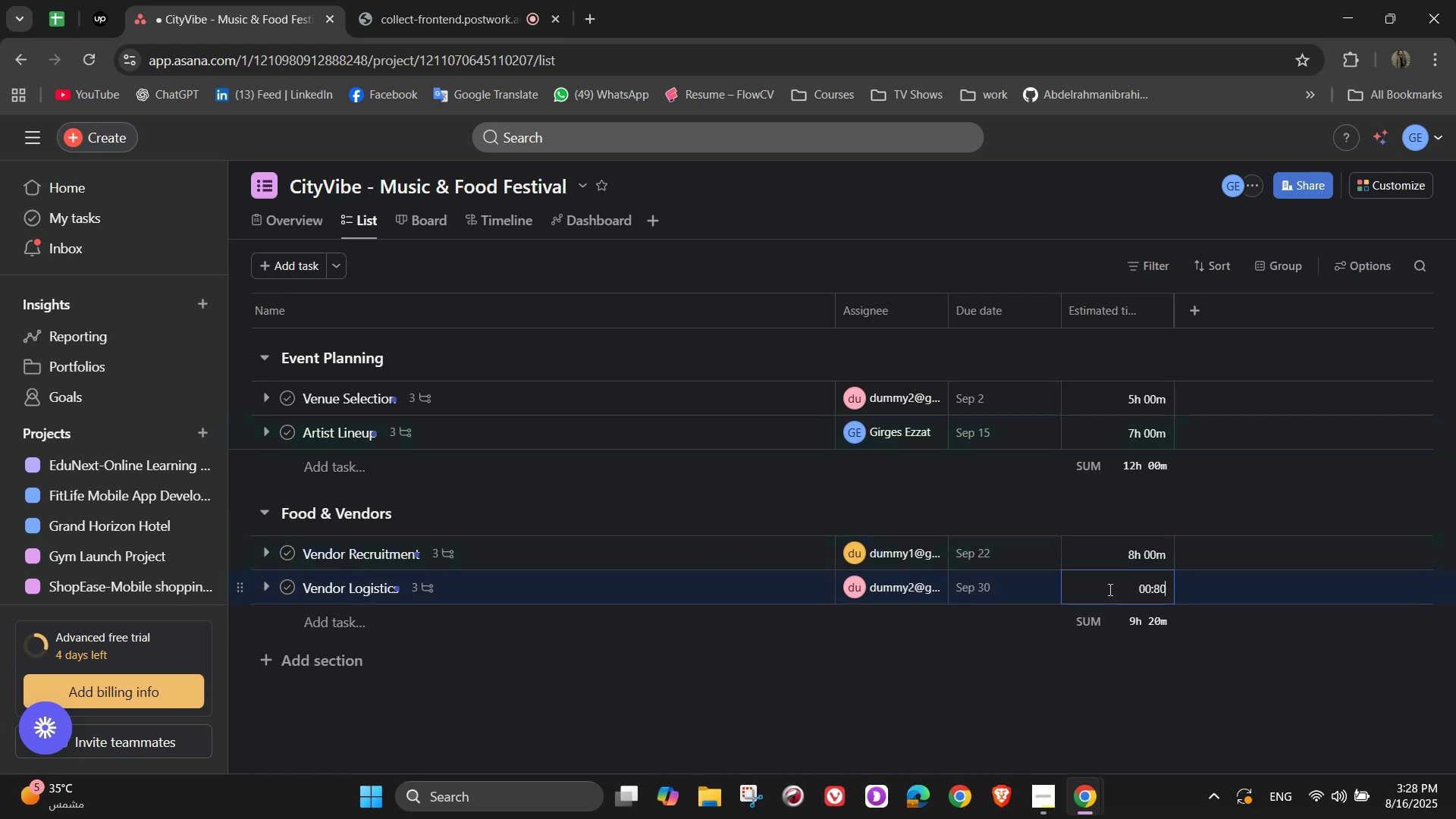 
key(Numpad0)
 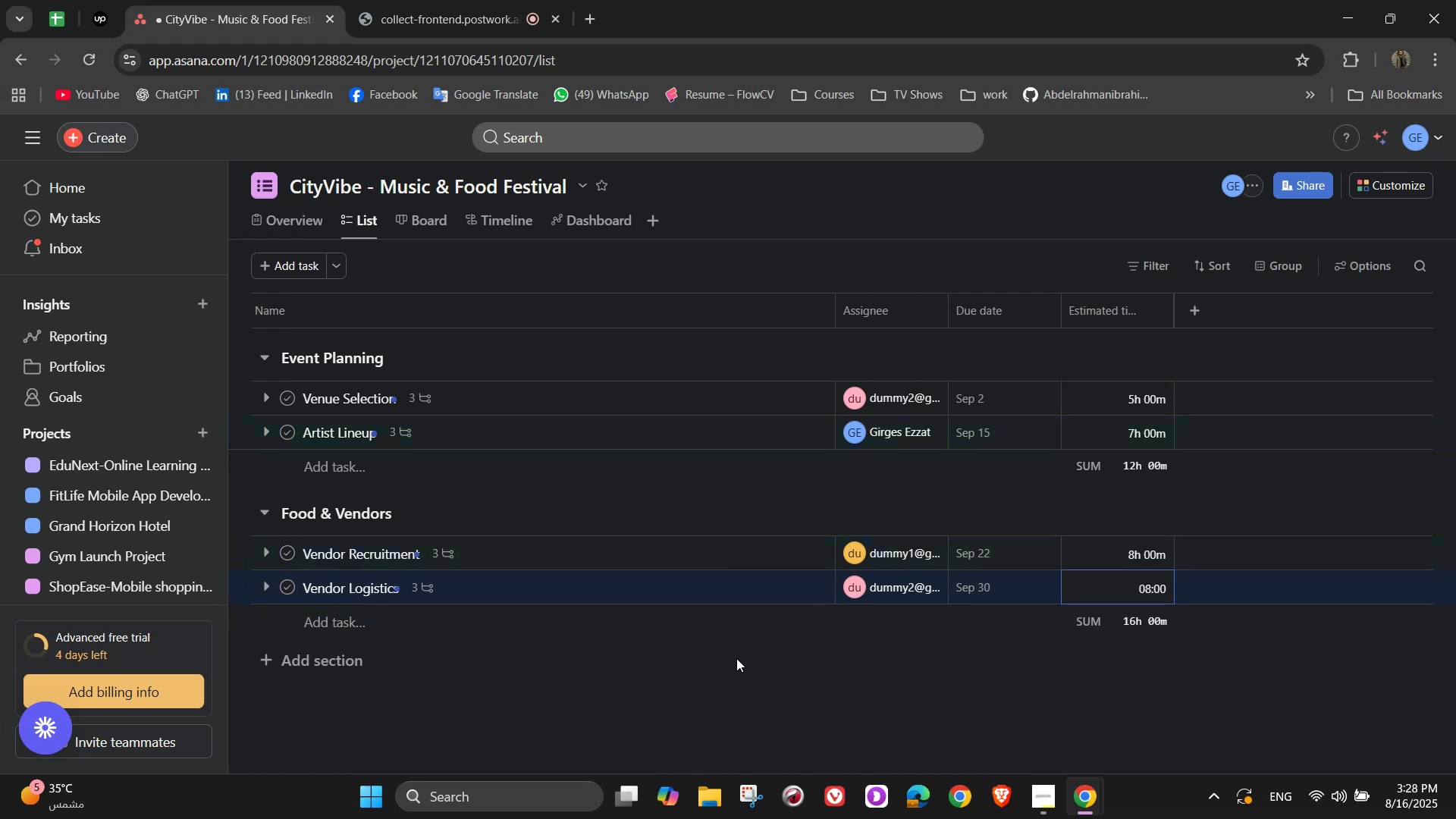 
left_click([736, 657])
 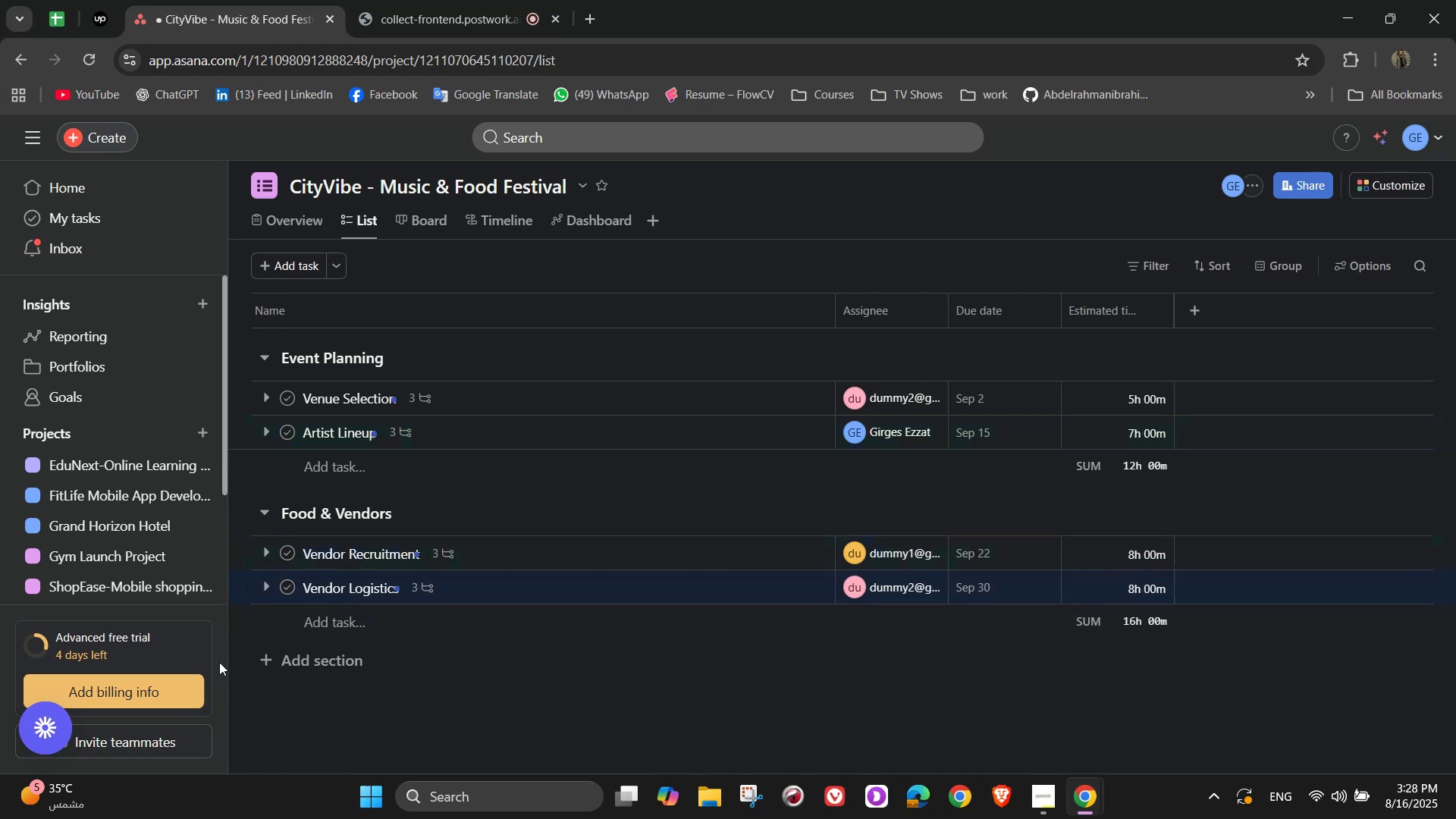 
left_click([286, 661])
 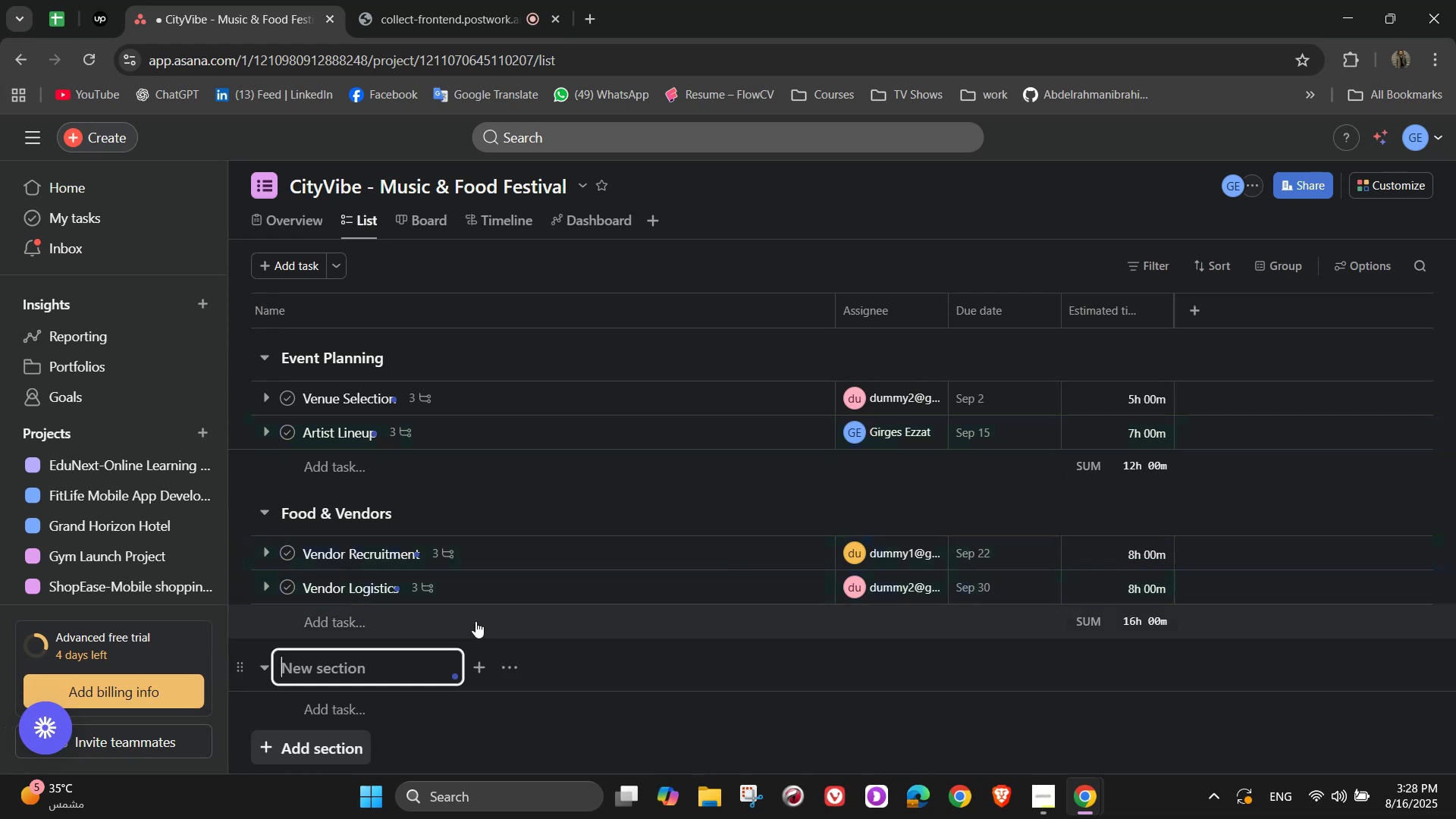 
scroll: coordinate [1216, 663], scroll_direction: down, amount: 5.0
 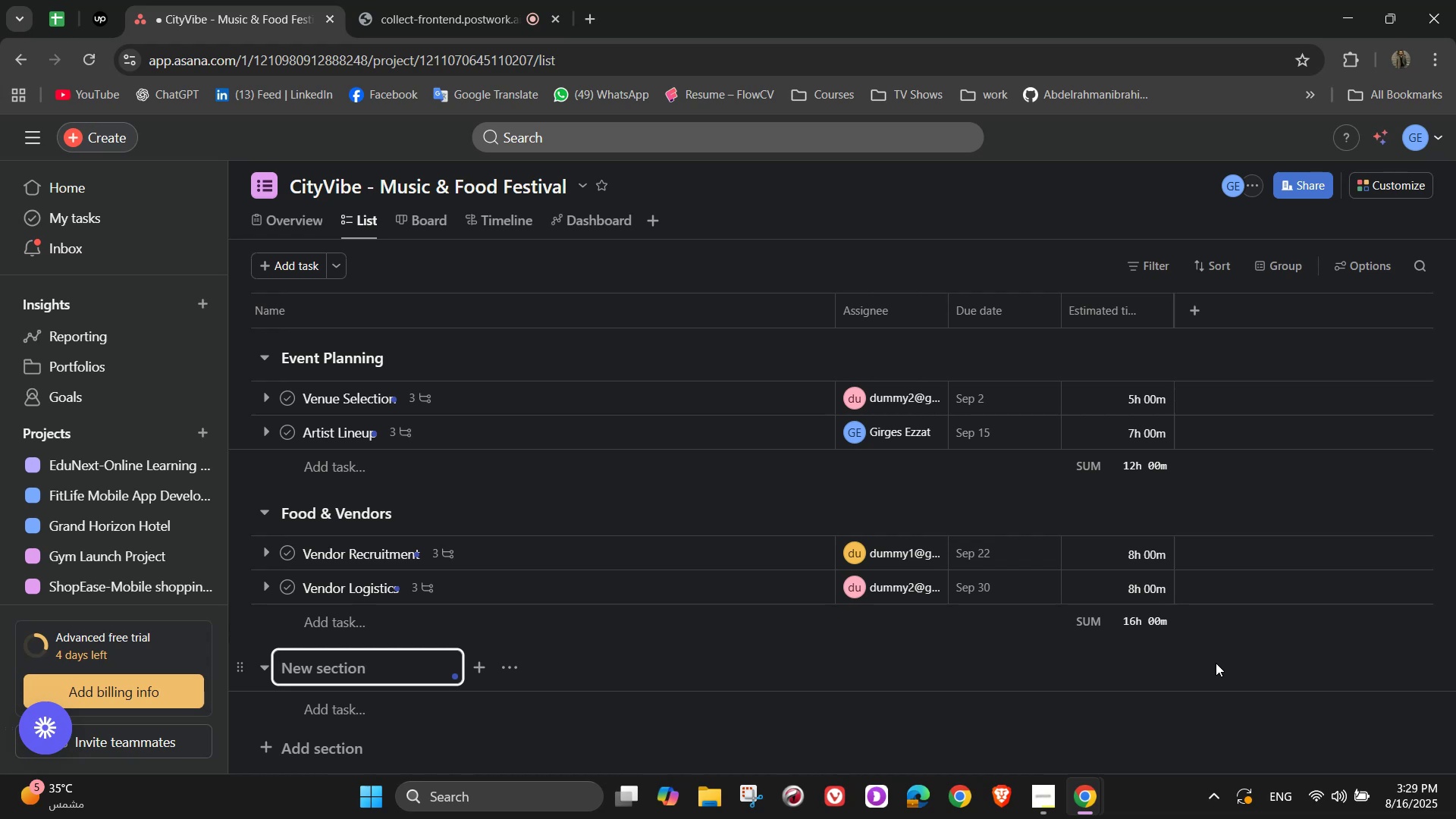 
wait(54.28)
 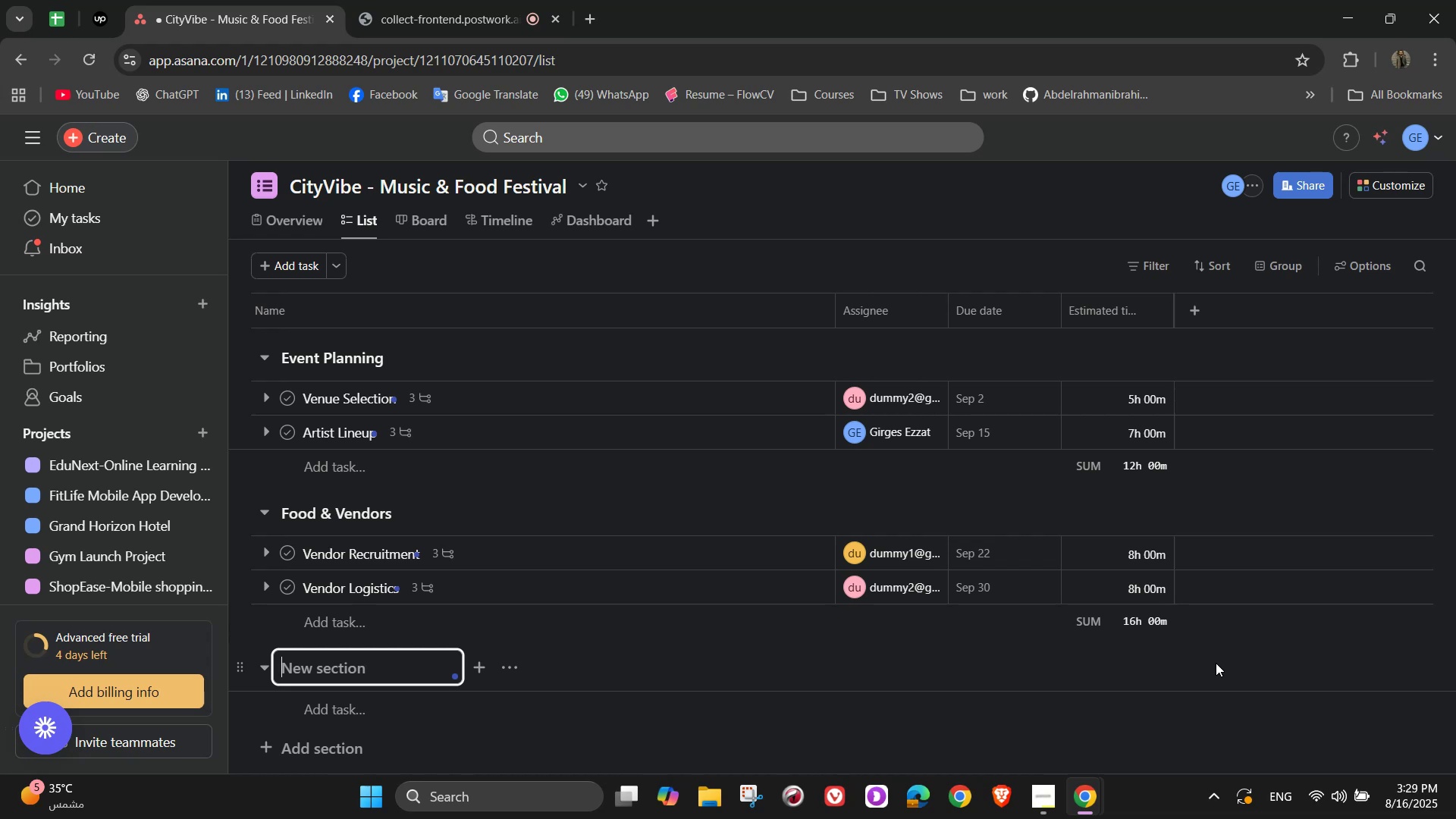 
type(Marketing & Promotion)
 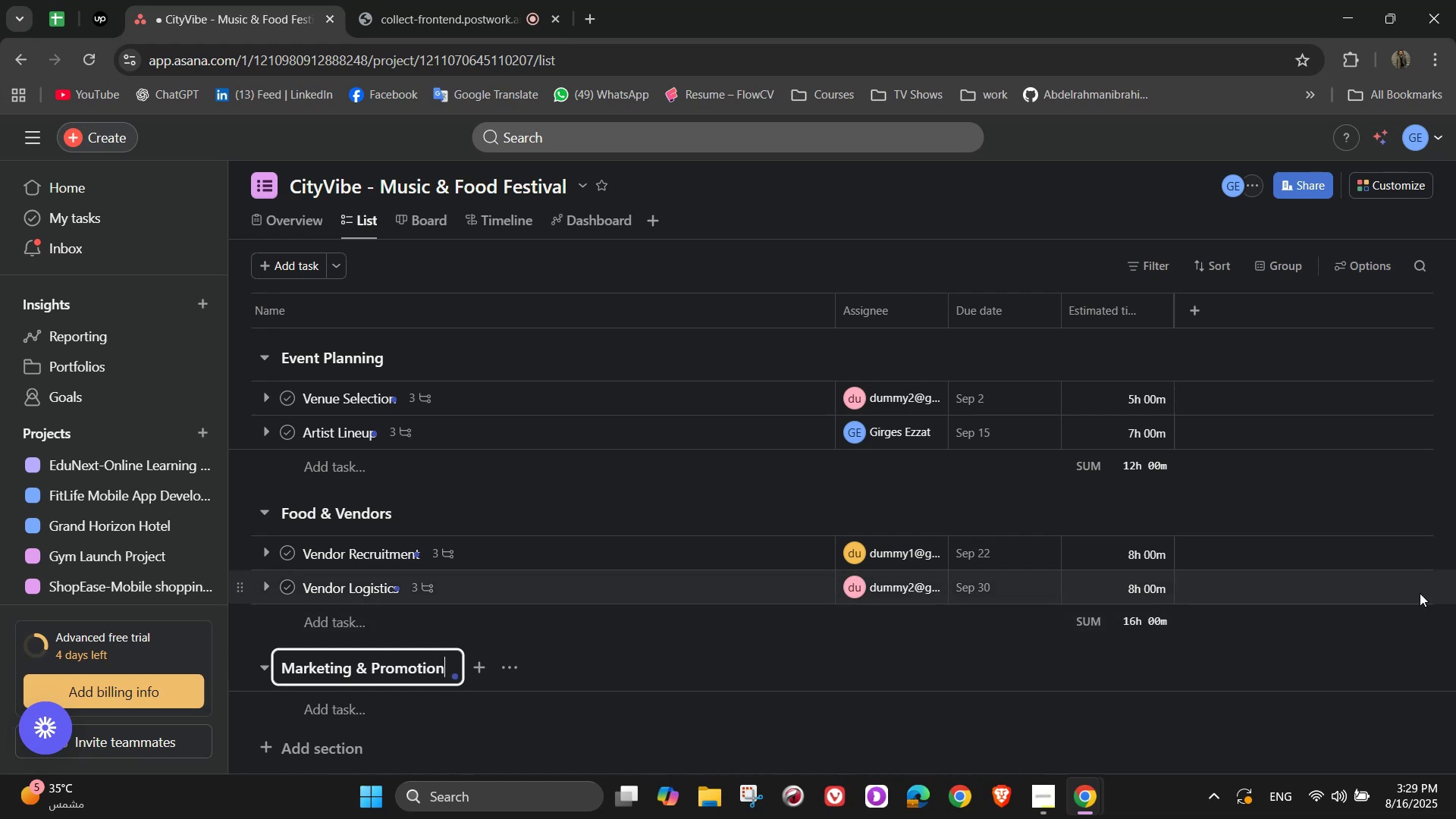 
scroll: coordinate [692, 651], scroll_direction: down, amount: 3.0
 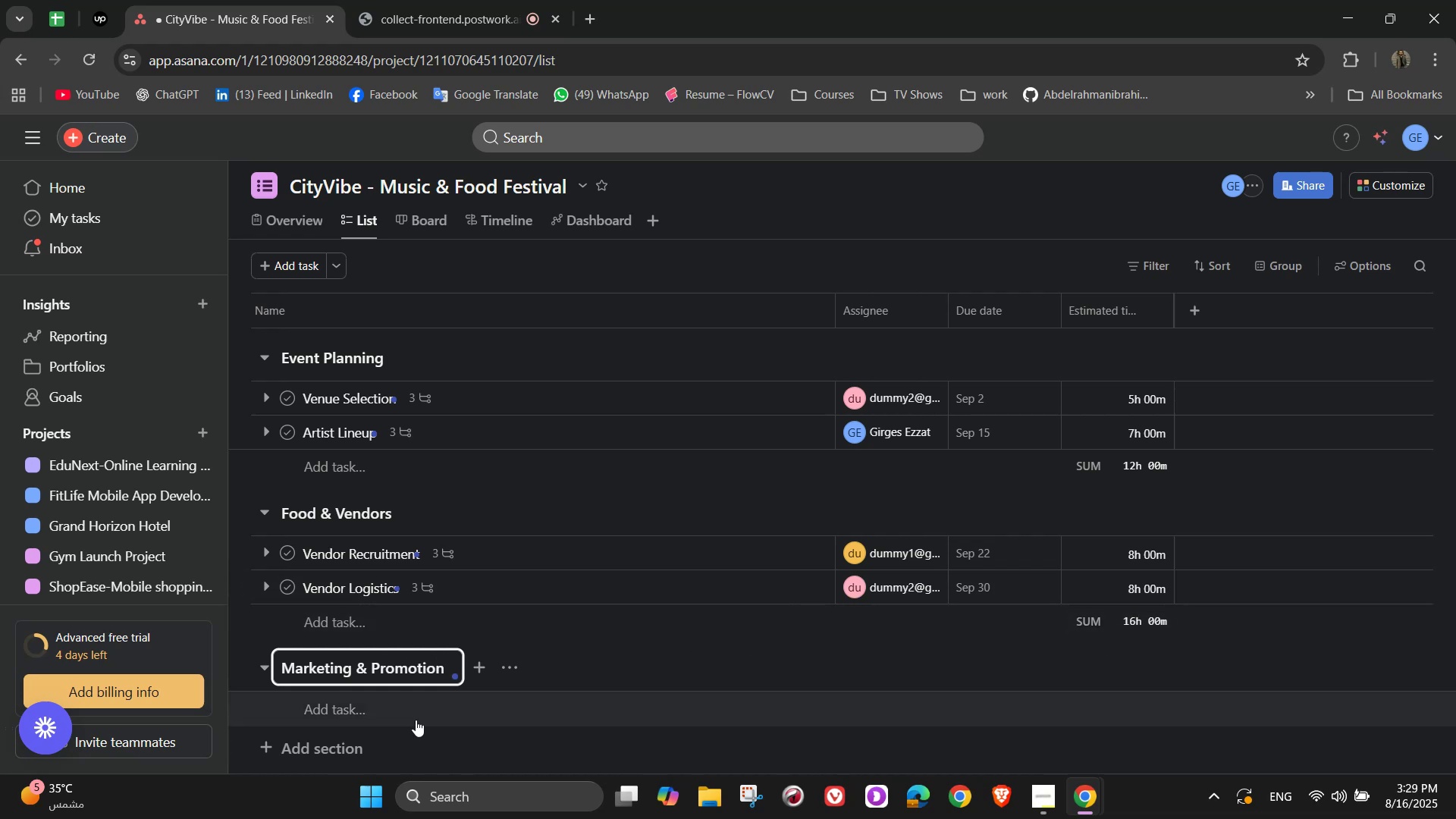 
left_click([397, 710])
 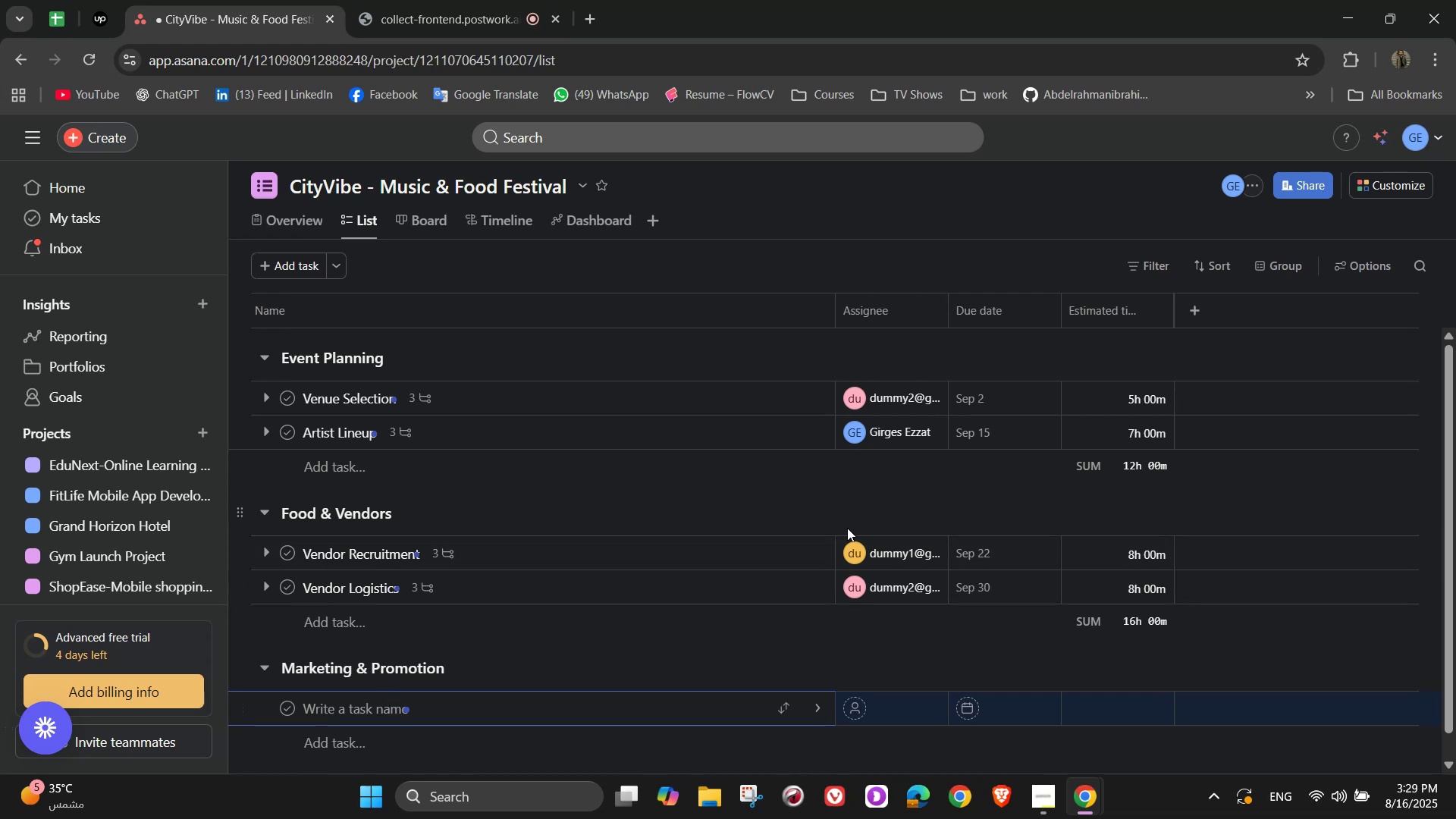 
wait(10.27)
 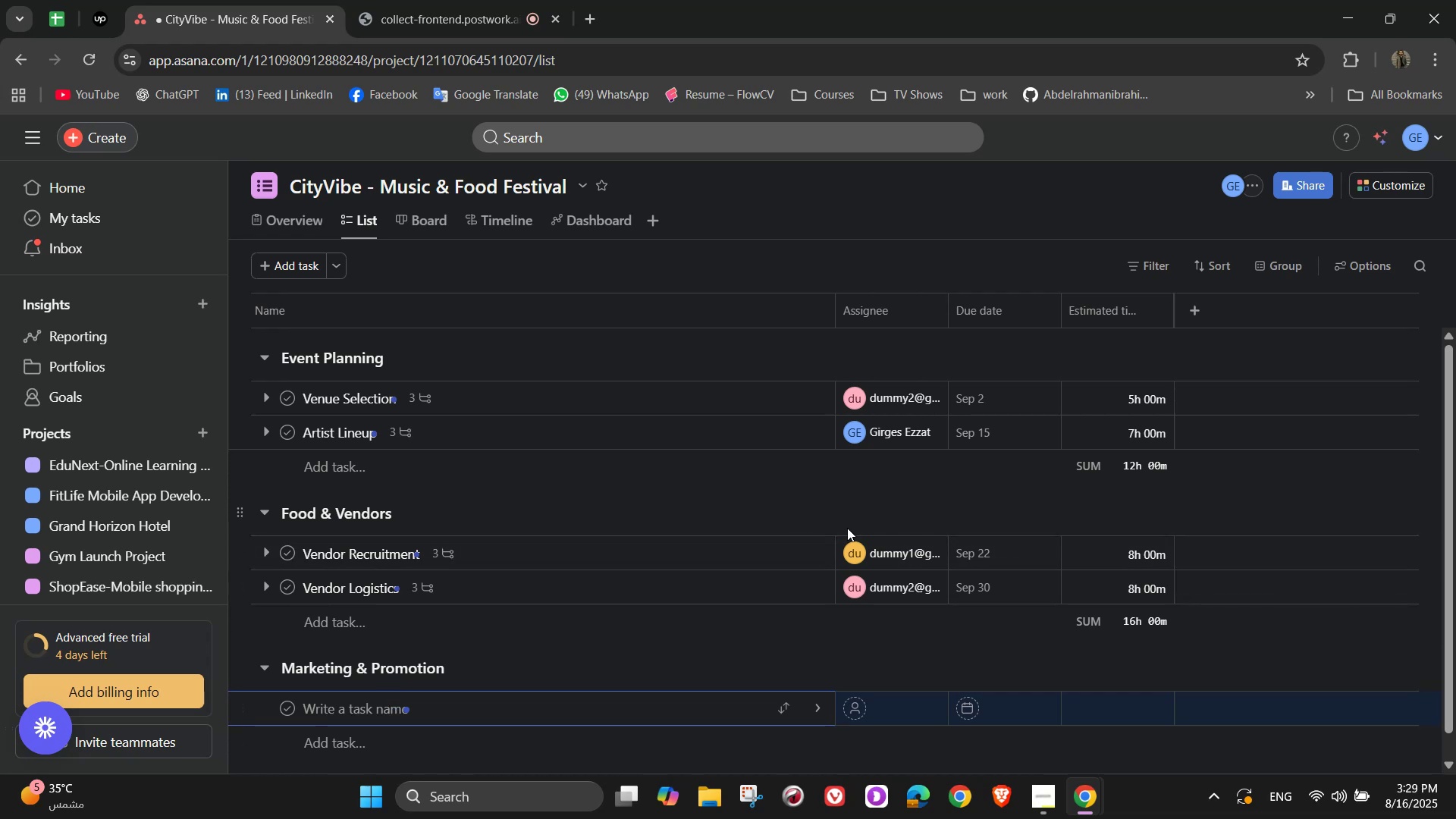 
type(Branding & S)
key(Backspace)
type(Design )
 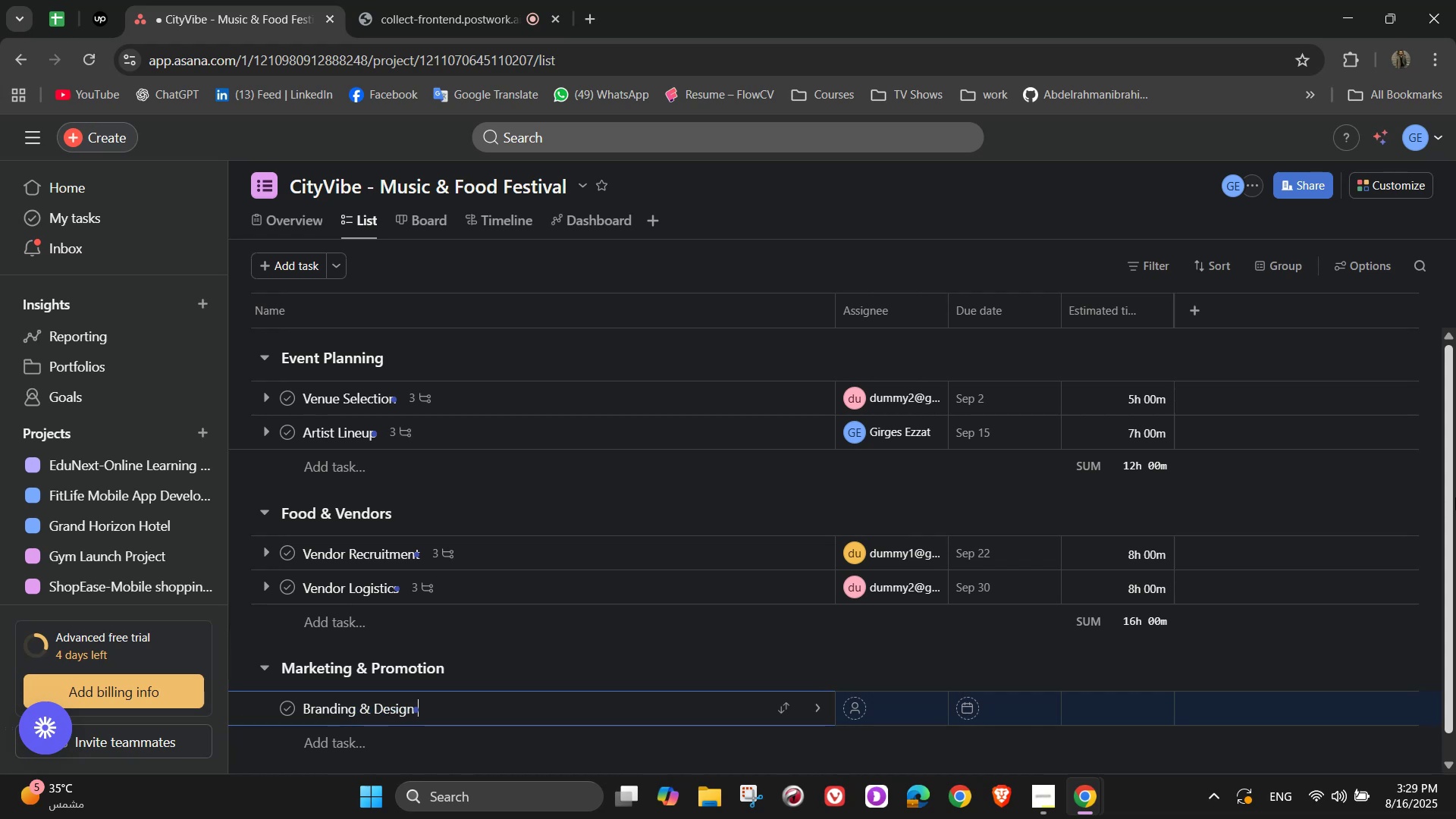 
wait(8.26)
 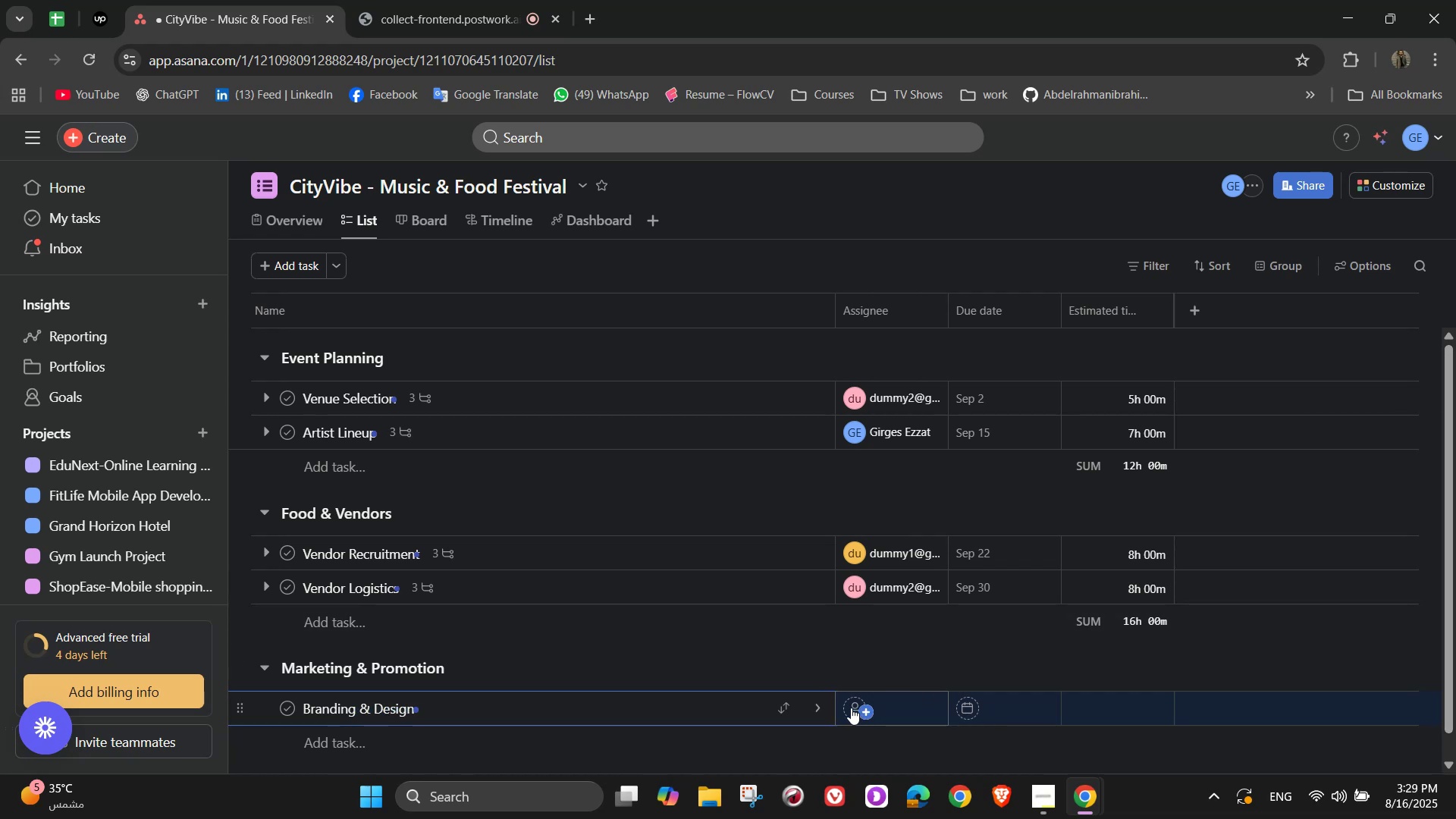 
left_click([1000, 301])
 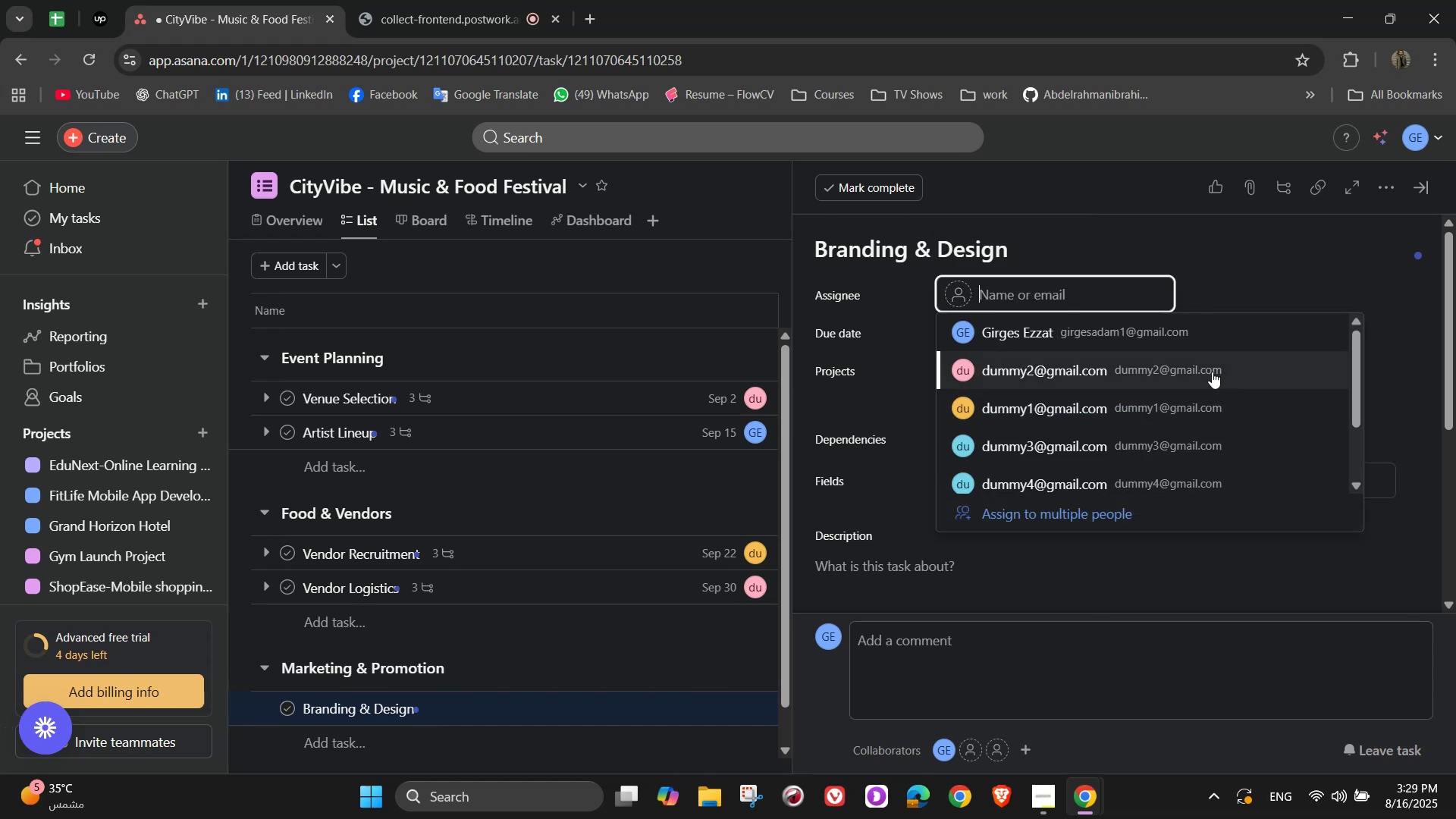 
left_click([1208, 339])
 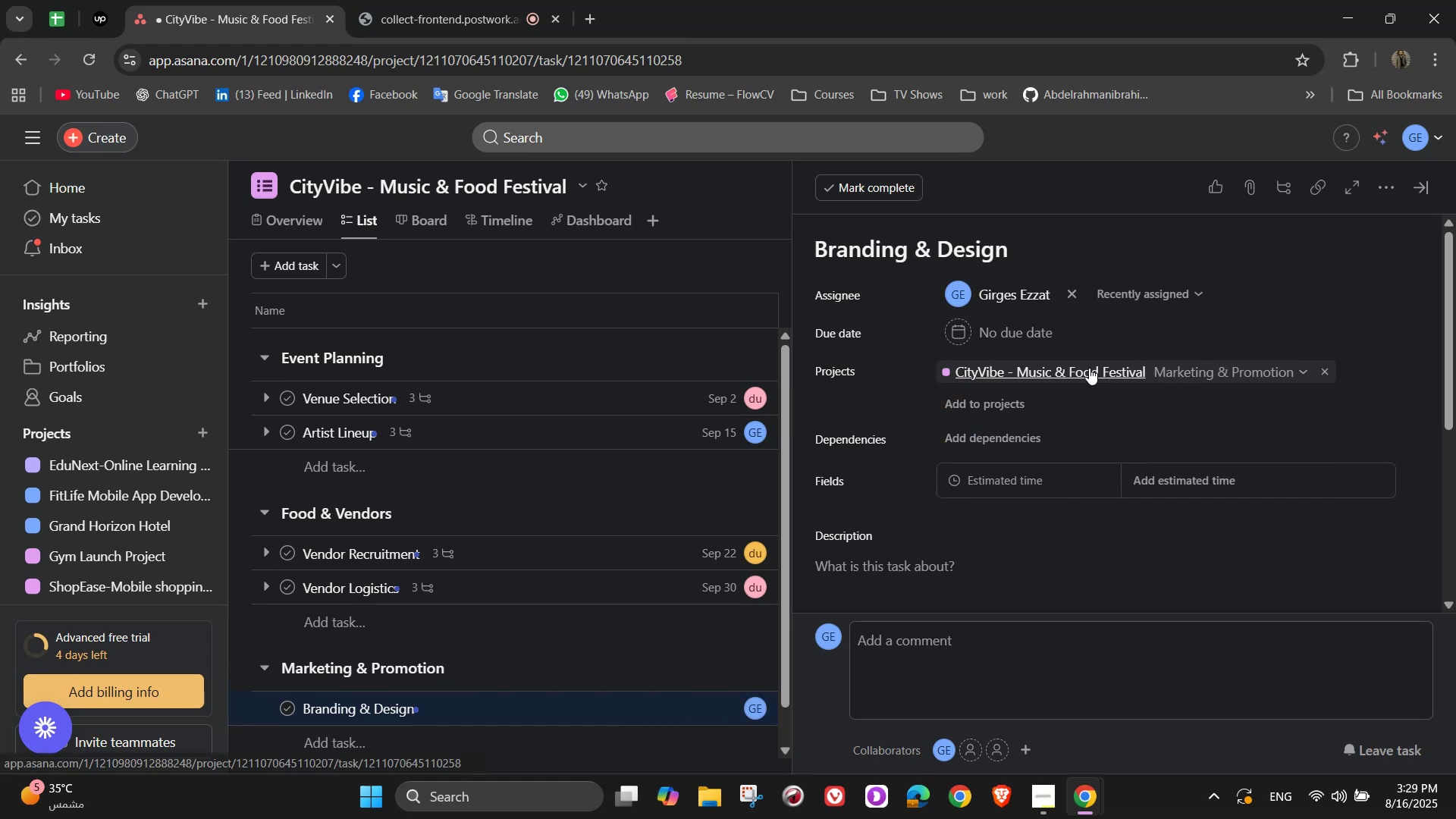 
left_click([1033, 330])
 